 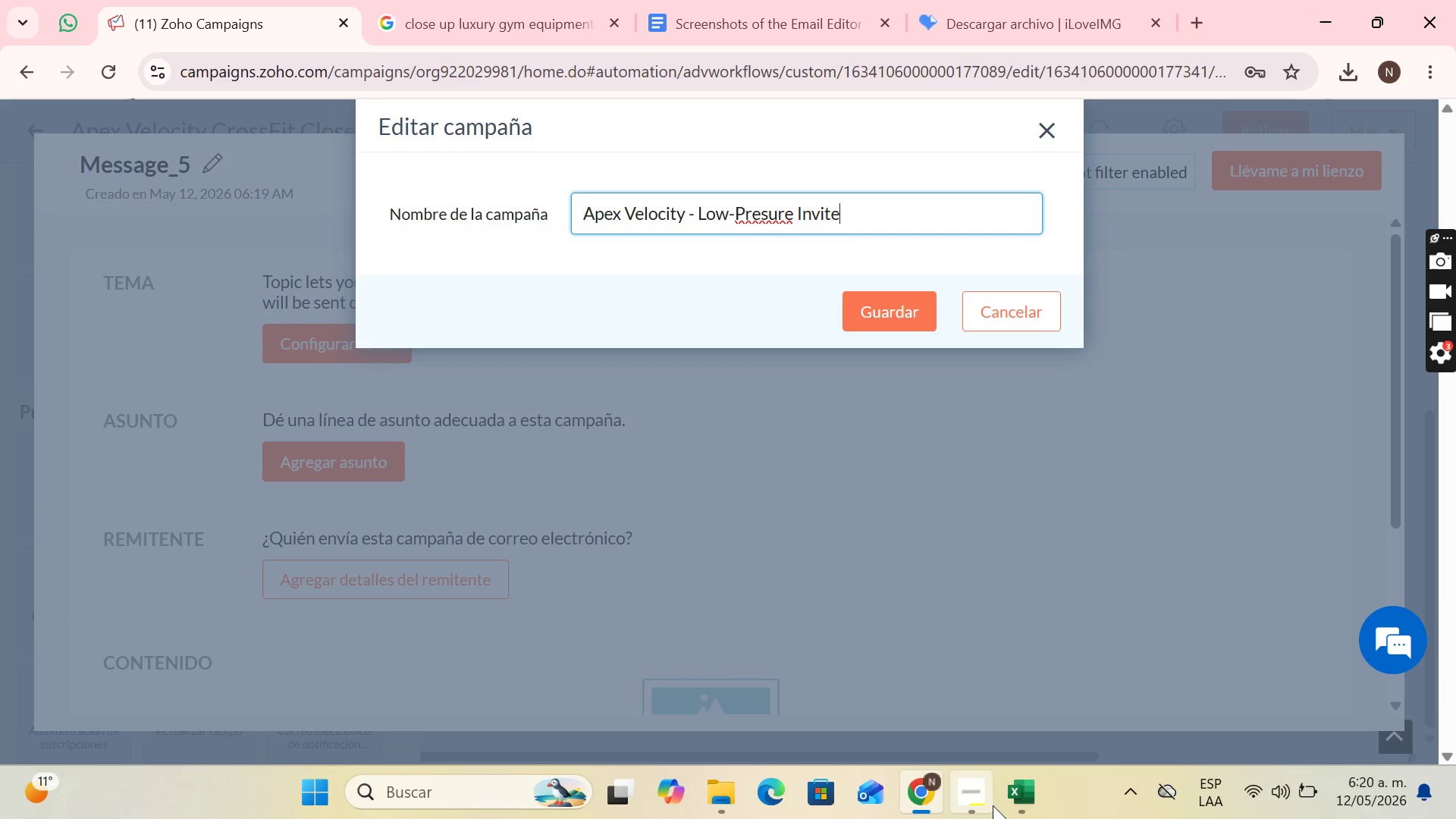 
left_click([762, 215])
 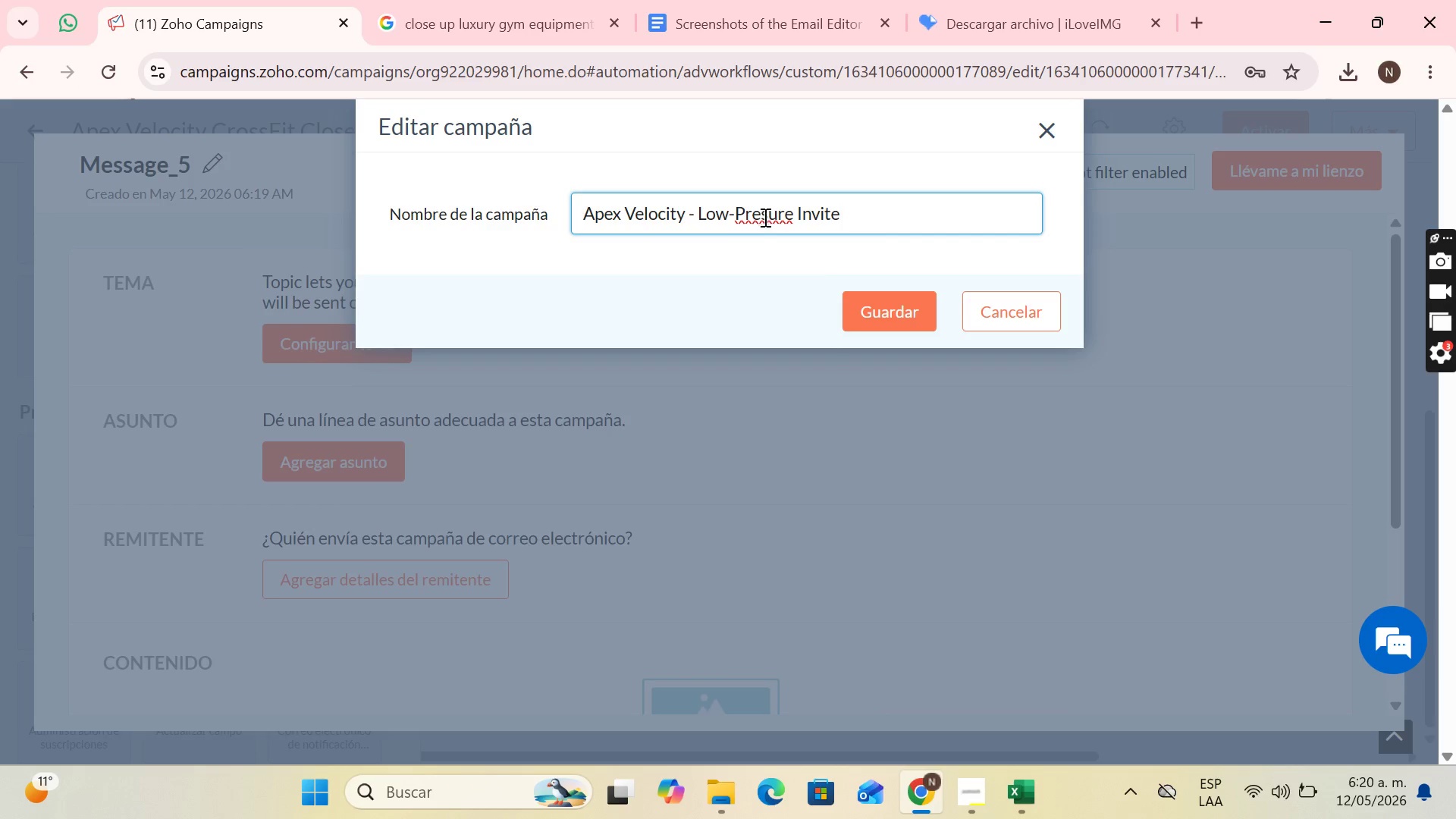 
key(S)
 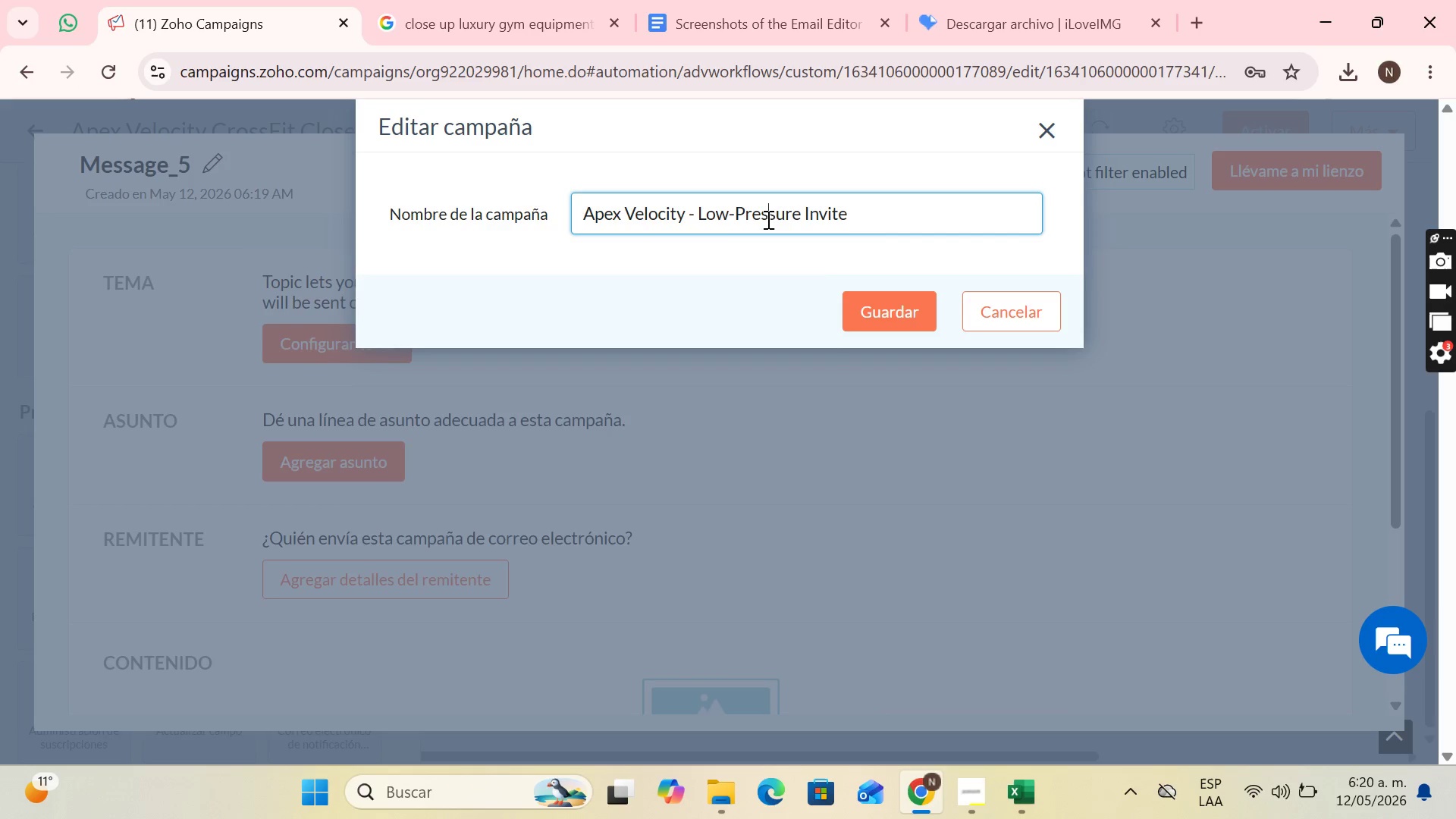 
left_click([891, 313])
 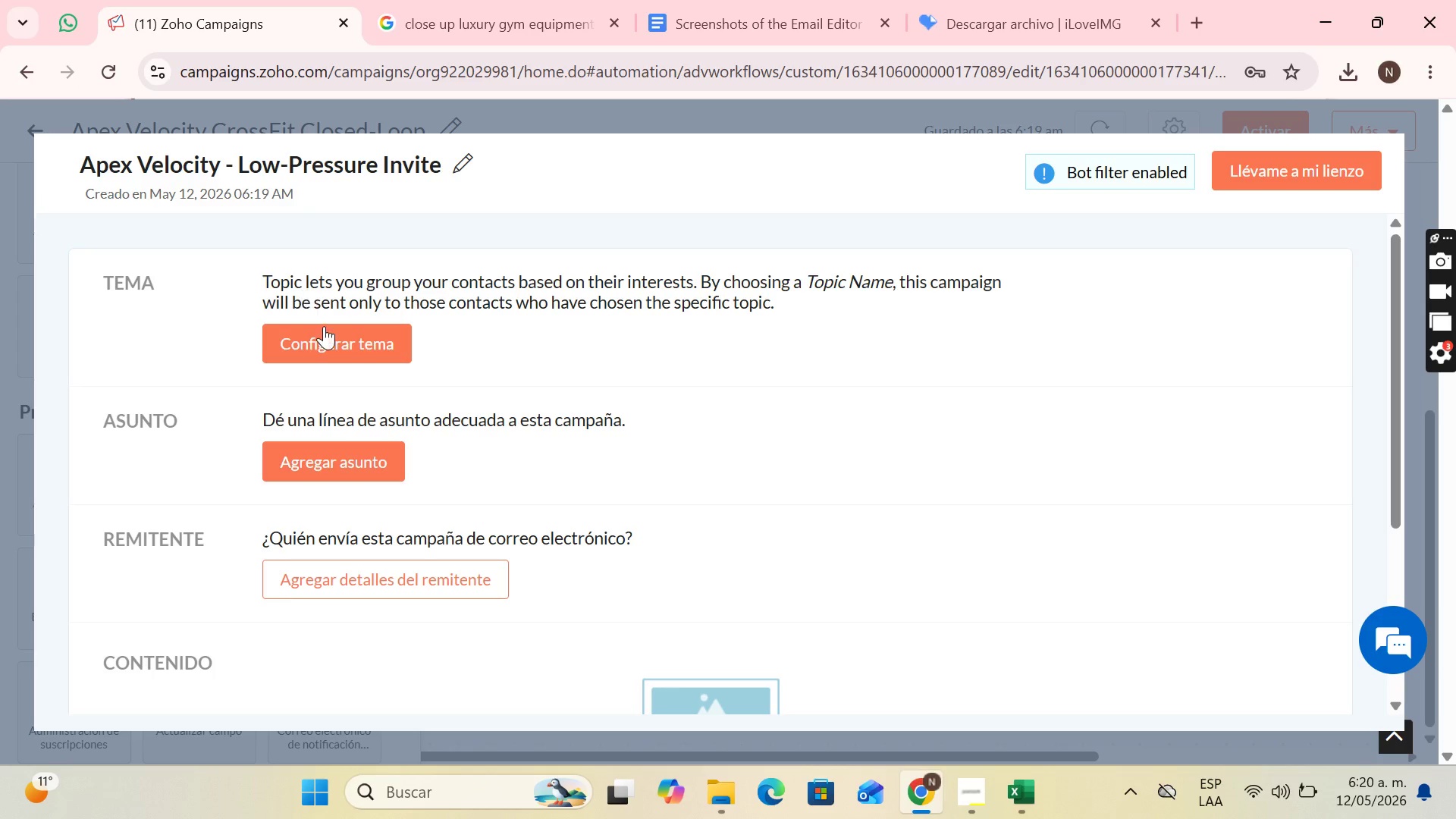 
wait(5.3)
 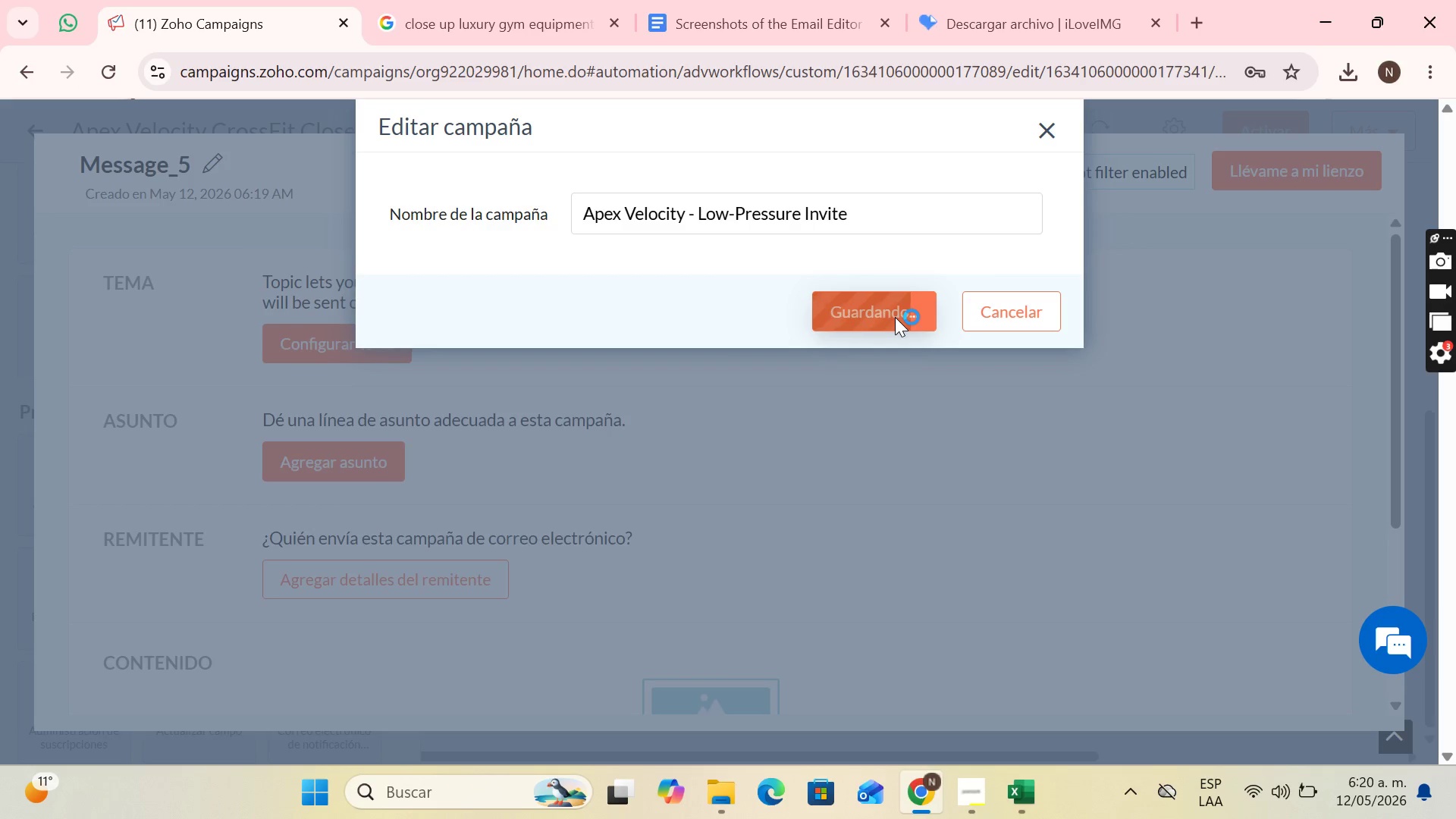 
left_click([328, 341])
 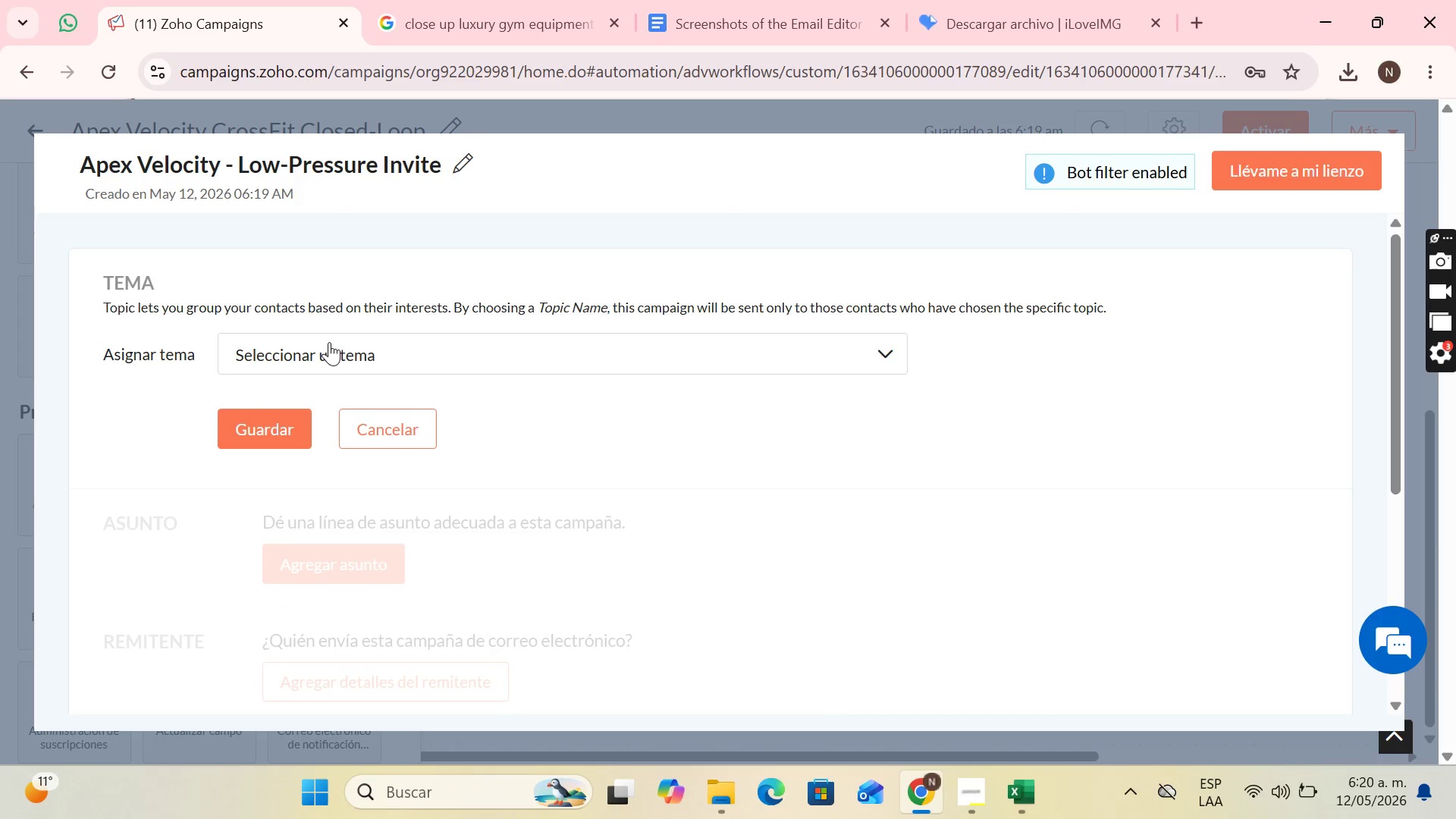 
left_click([331, 353])
 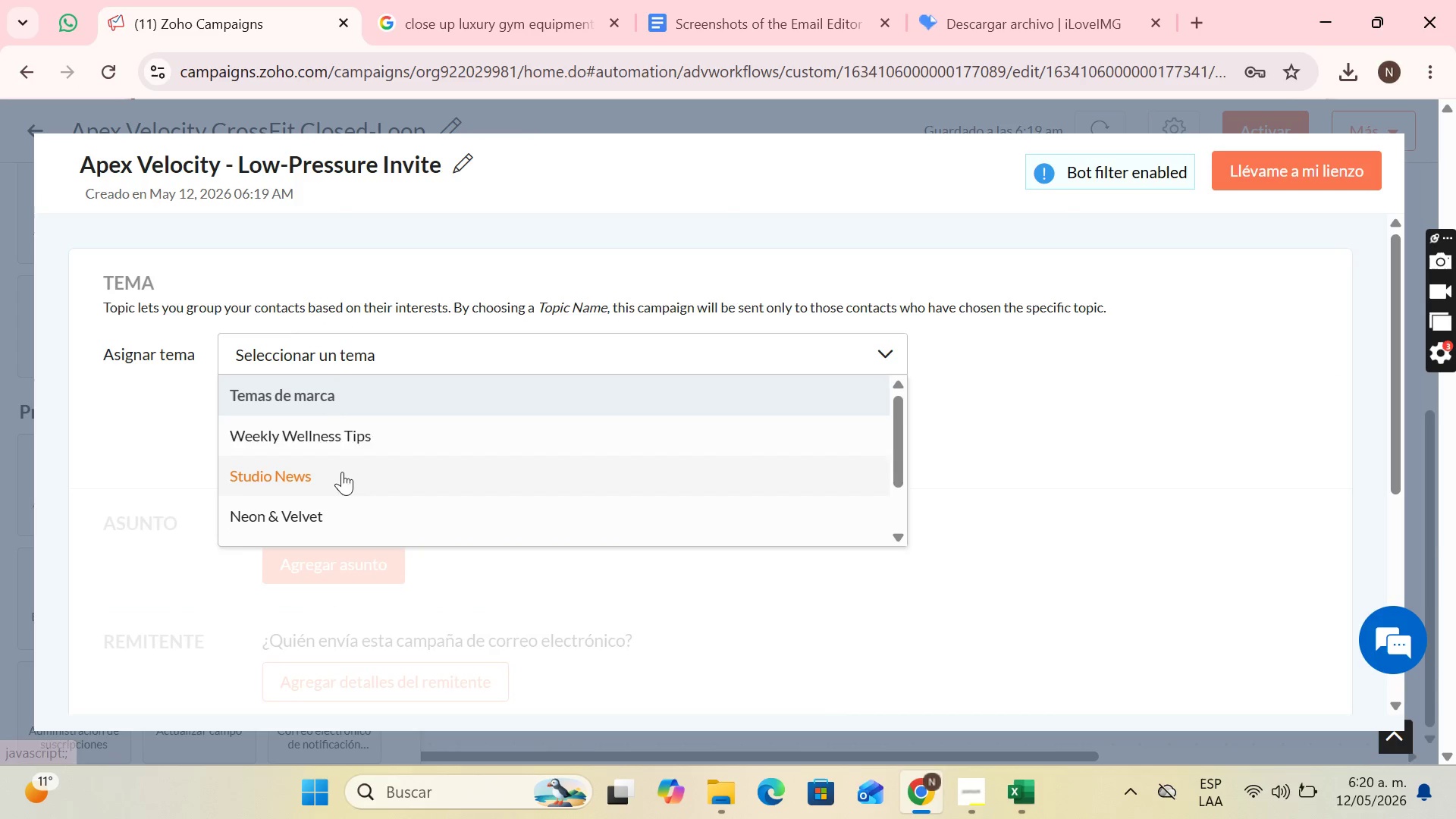 
scroll: coordinate [357, 447], scroll_direction: down, amount: 6.0
 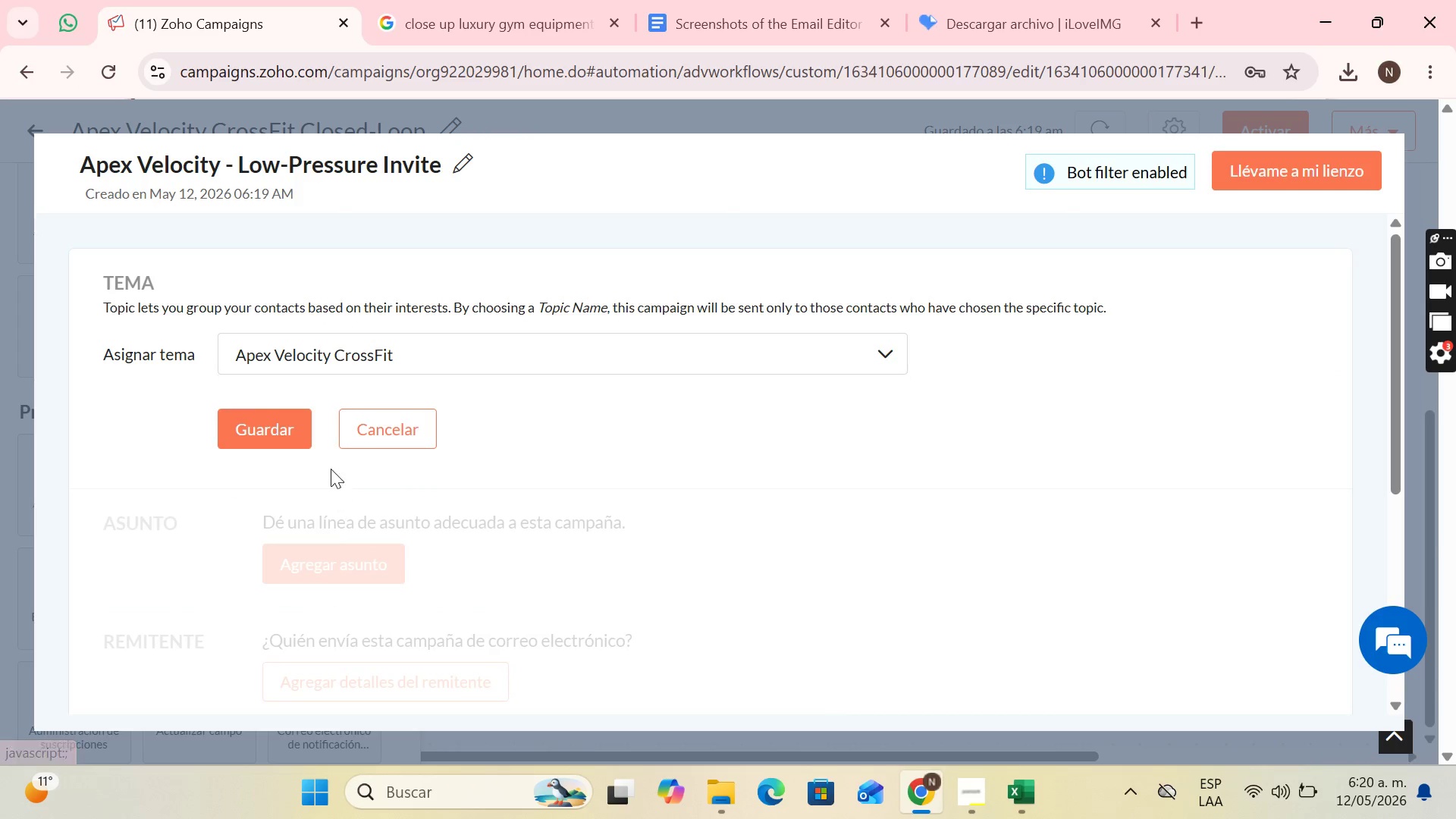 
left_click([290, 444])
 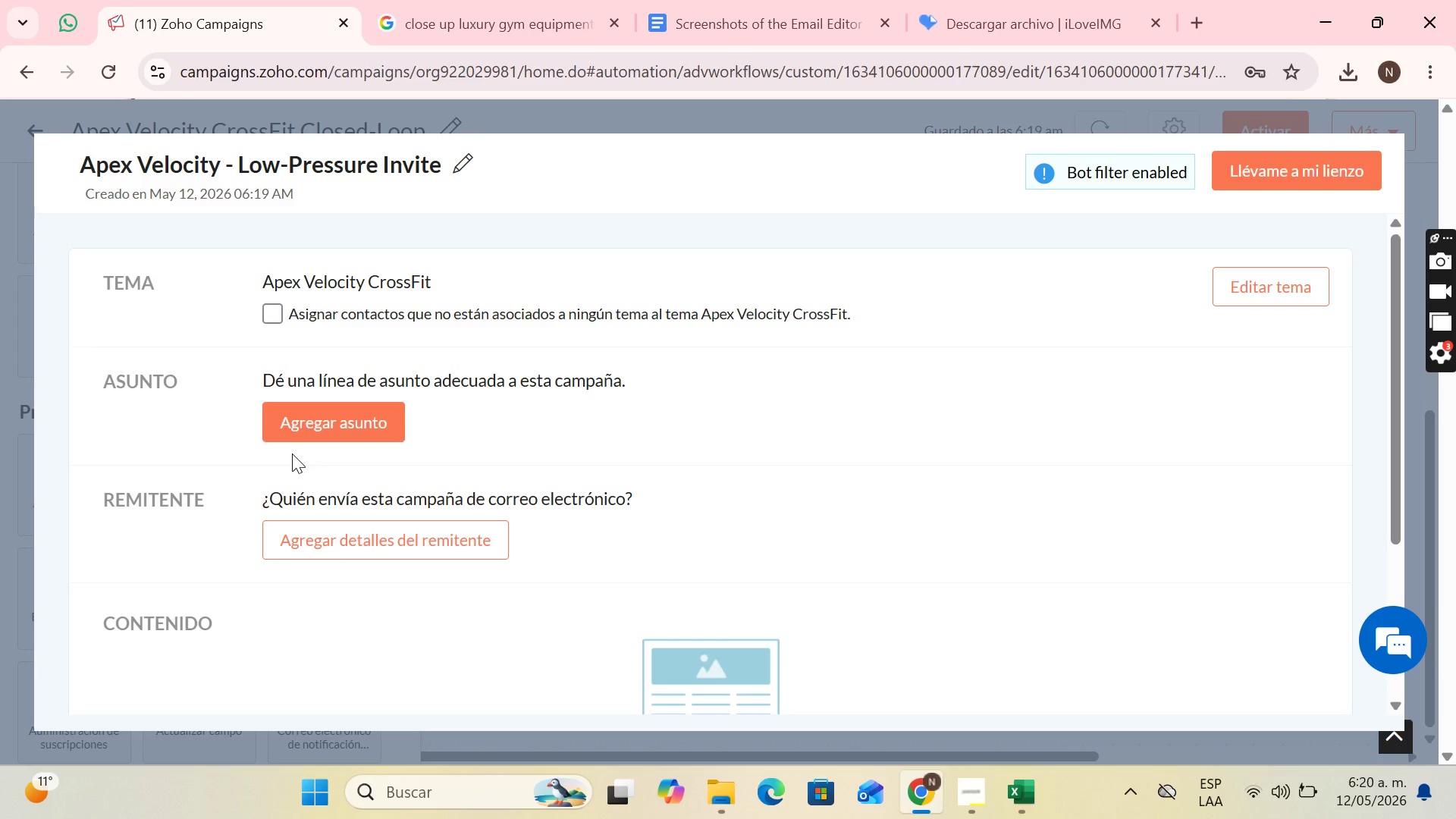 
wait(5.41)
 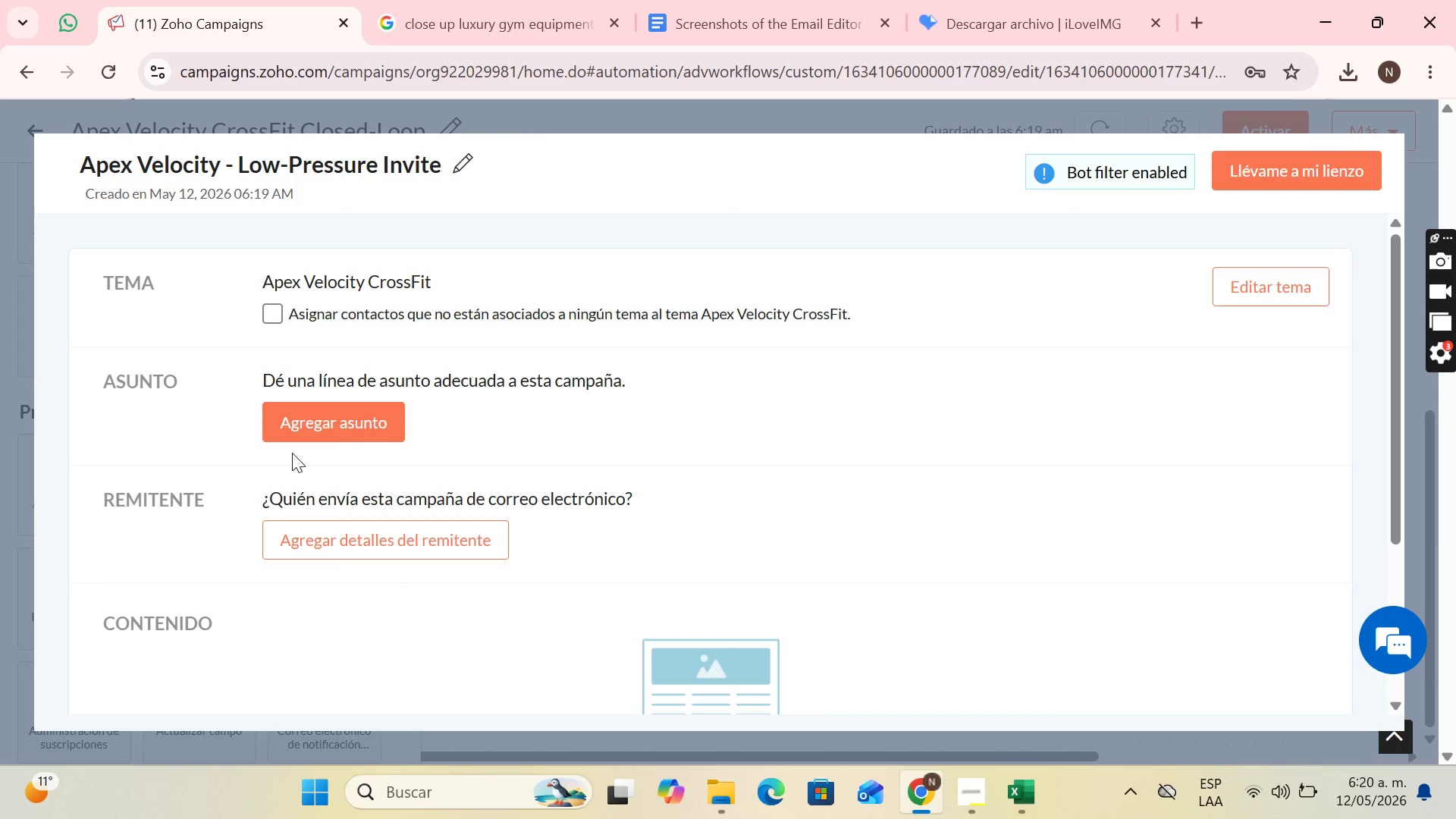 
left_click([345, 422])
 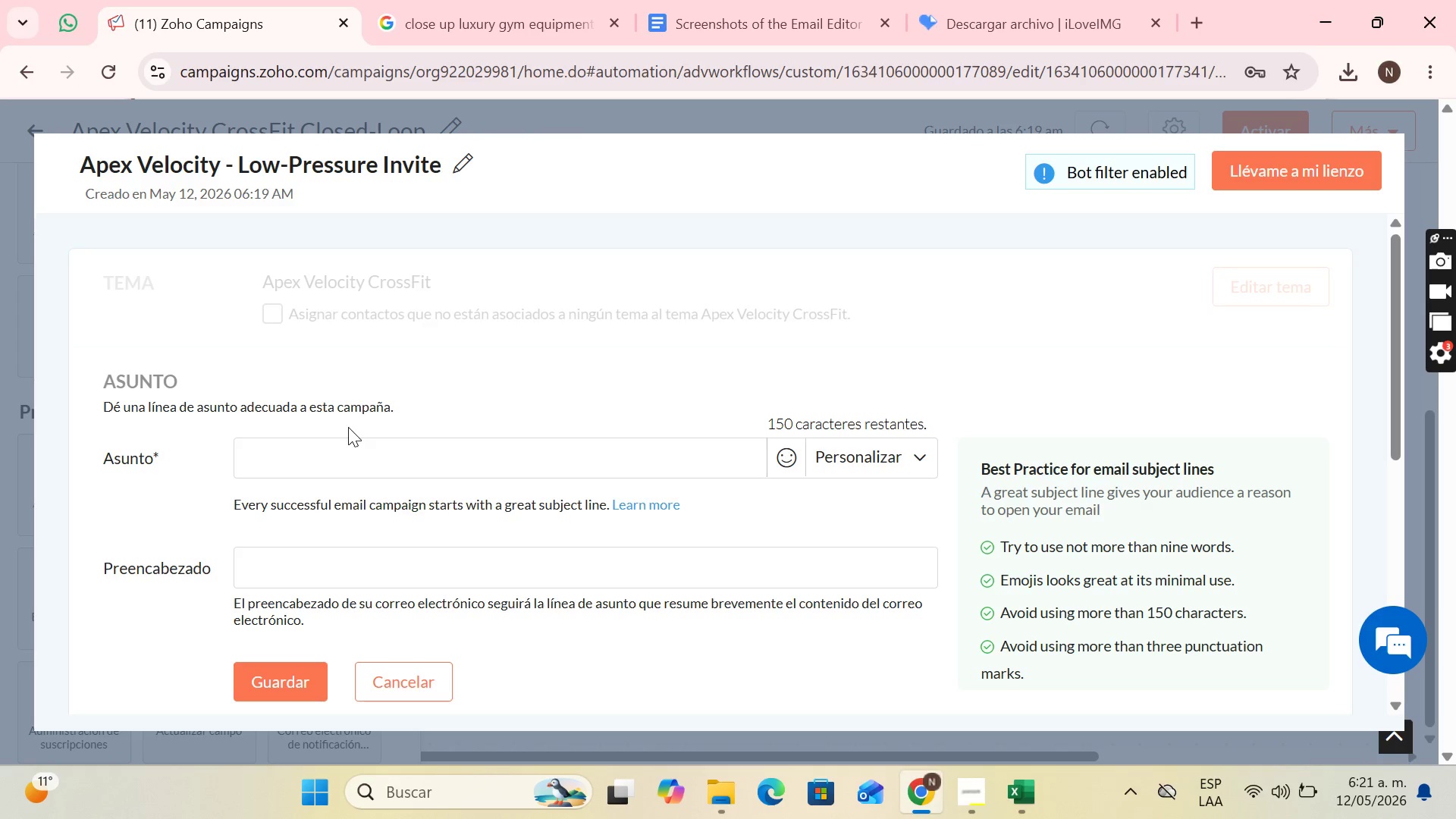 
wait(78.62)
 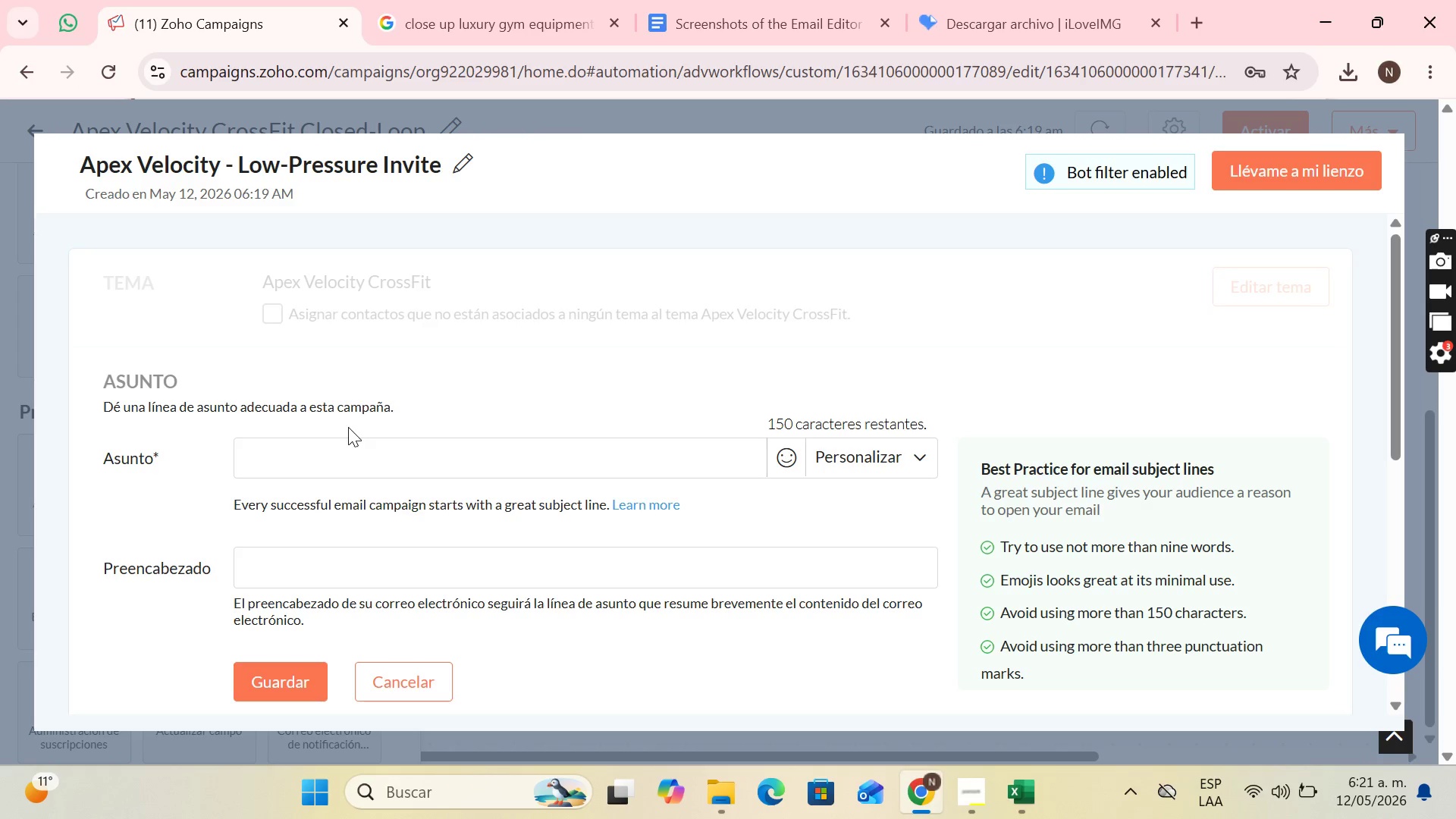 
left_click([366, 460])
 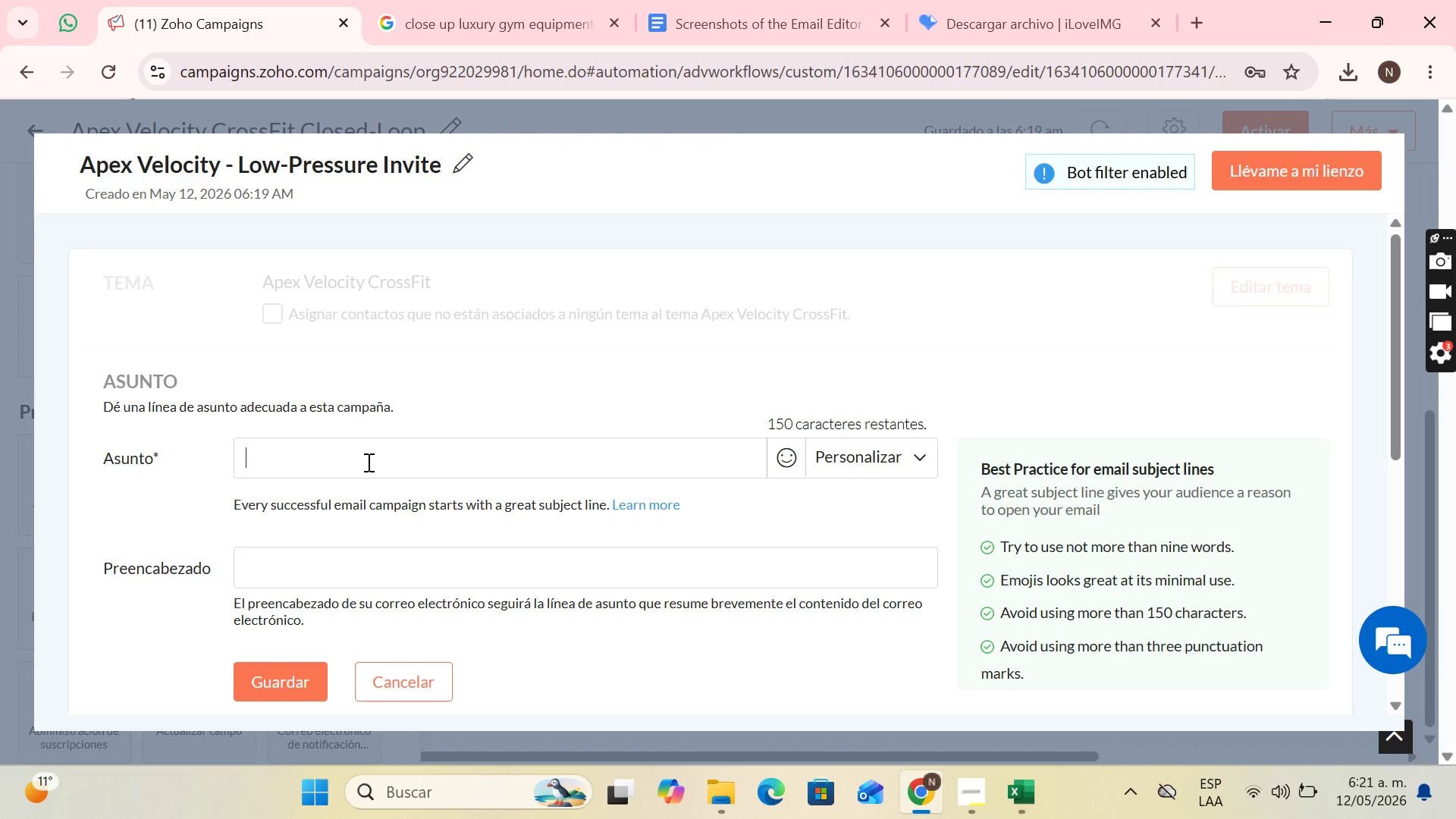 
type(W)
key(Backspace)
type(Nor)
key(Backspace)
type( pressure, )
 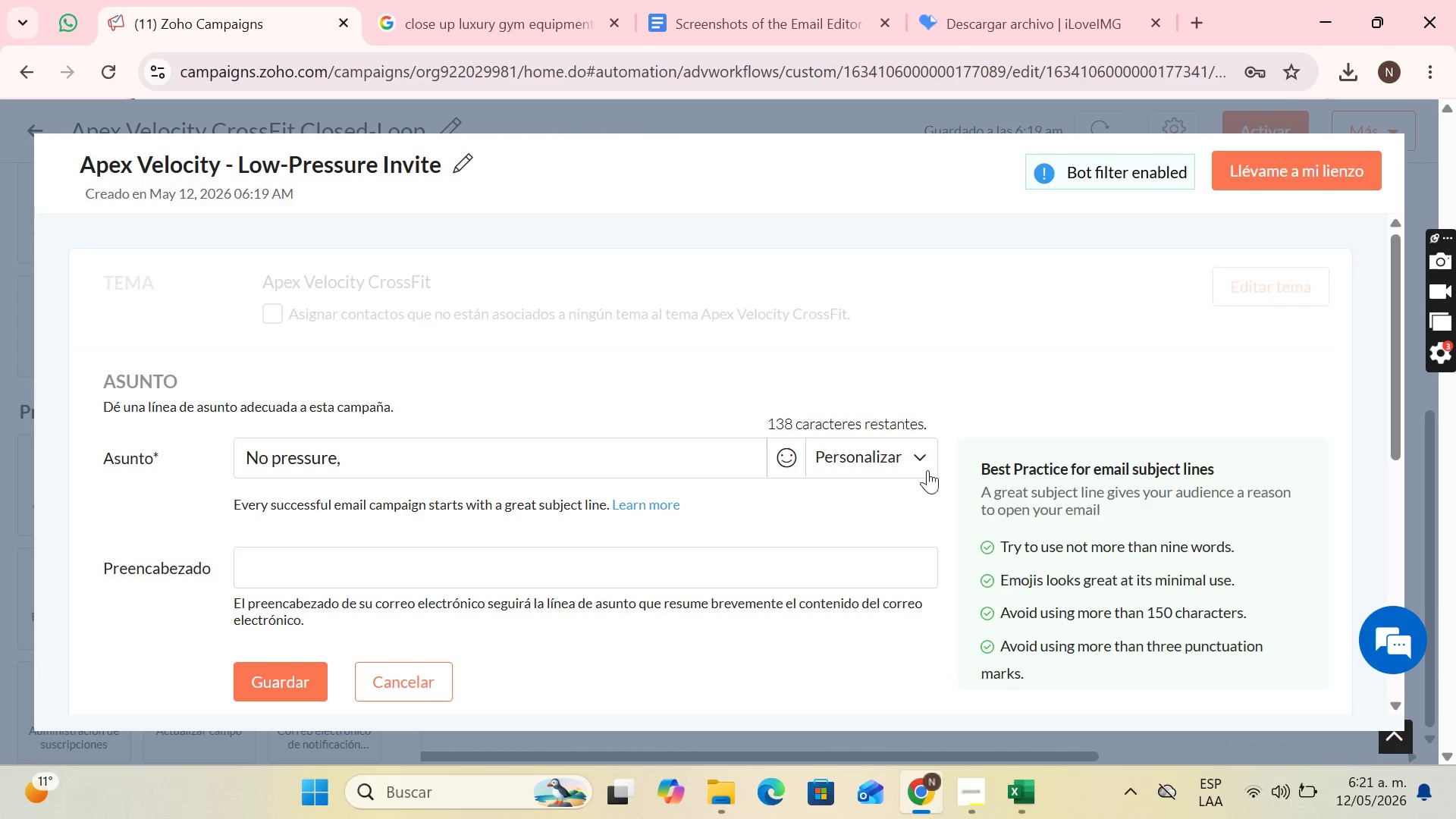 
left_click([915, 464])
 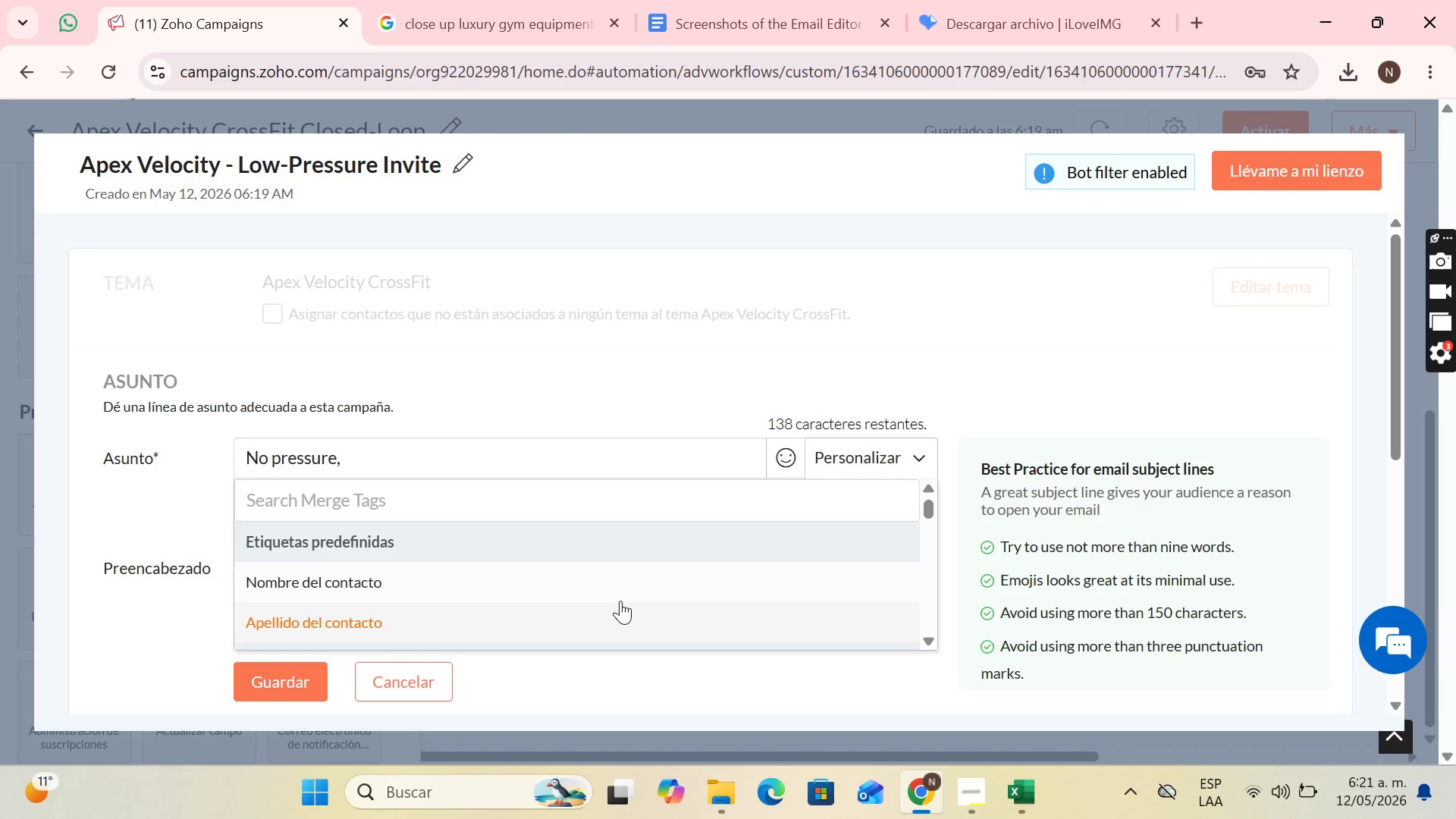 
left_click([620, 601])
 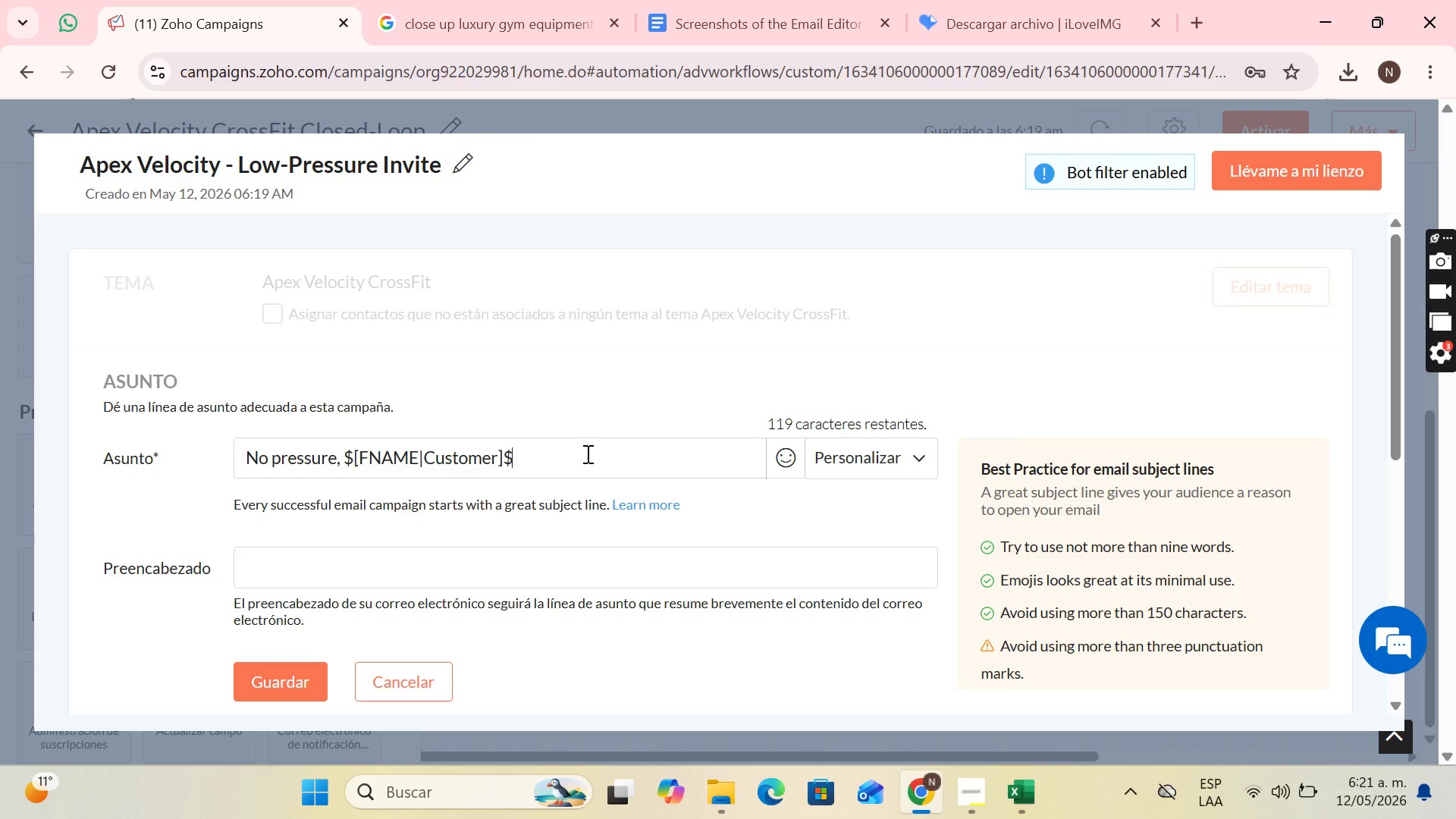 
type(.... we just wnt to see you again)
 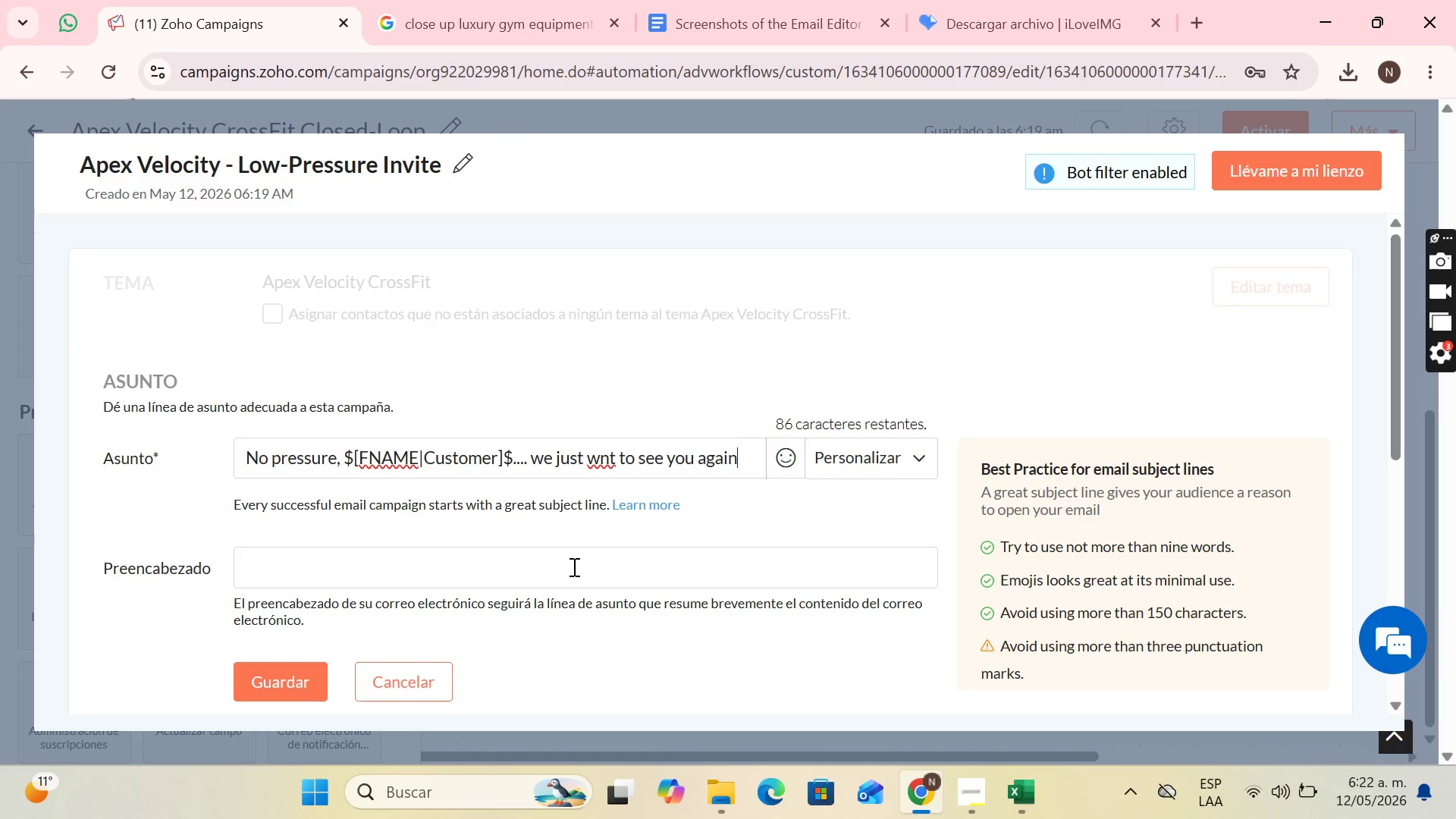 
left_click([570, 568])
 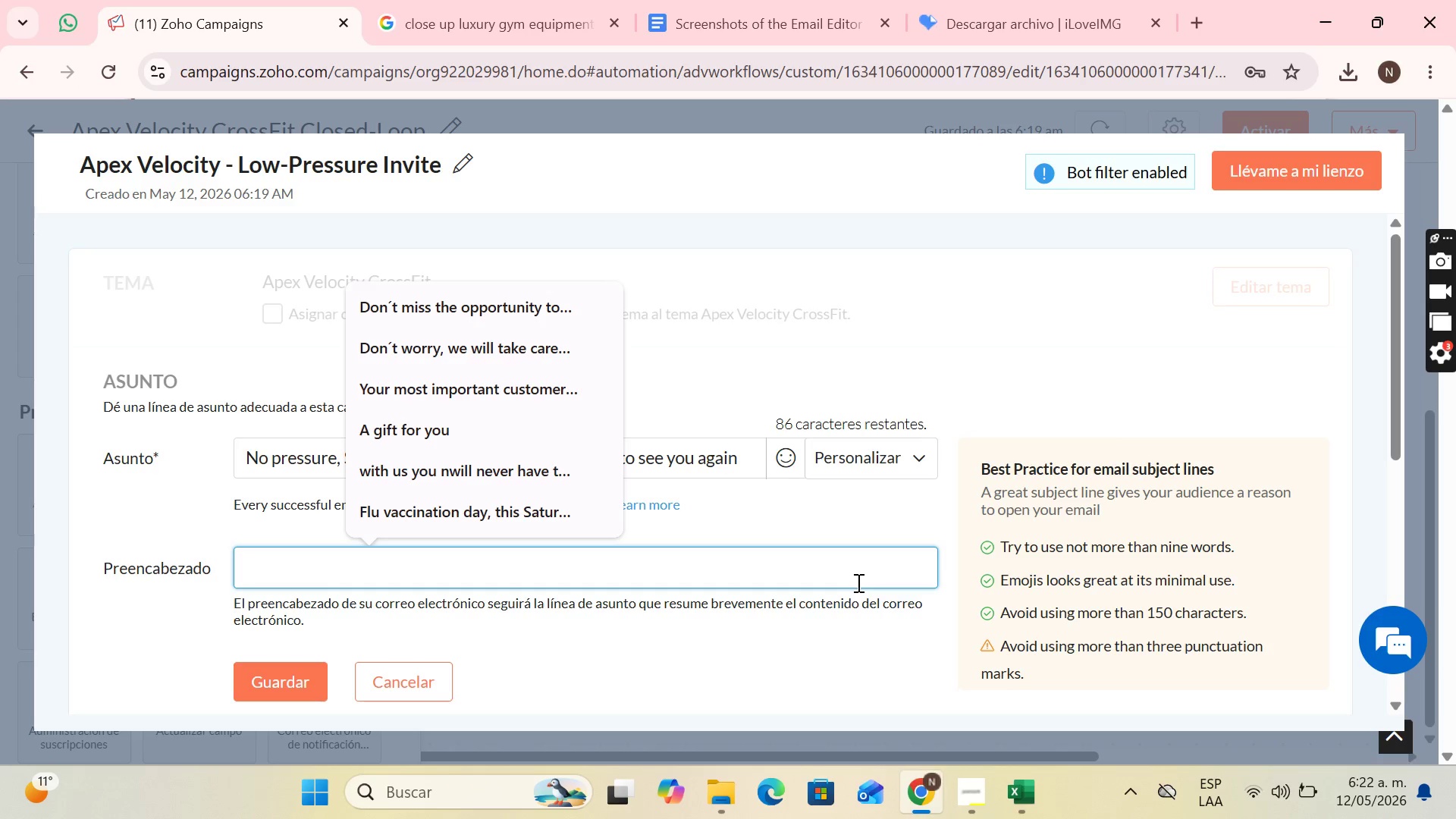 
wait(13.16)
 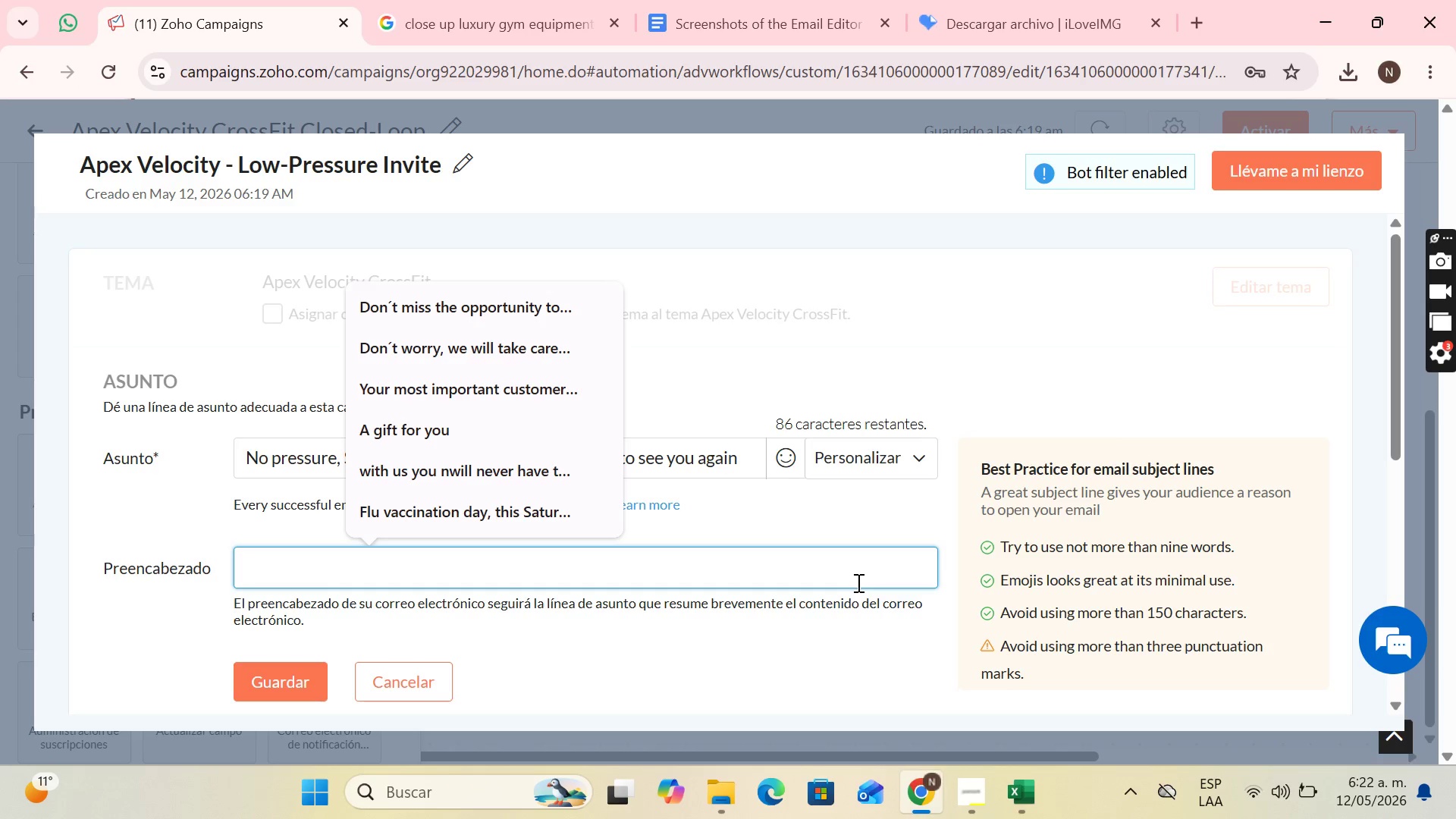 
type(Your place in the box is still here. Do you want a freer)
key(Backspace)
type( re-entry session{)
 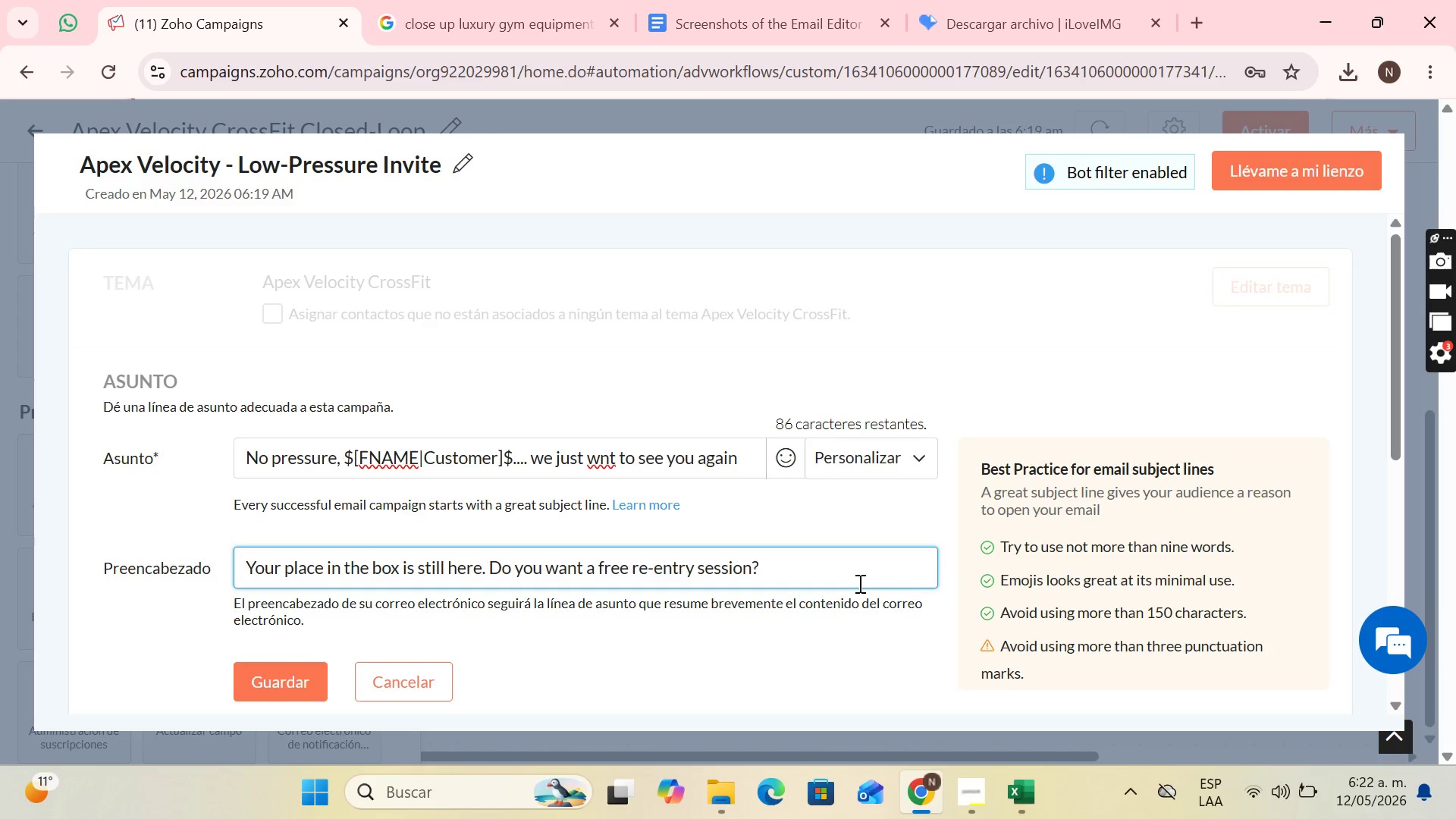 
scroll: coordinate [768, 605], scroll_direction: down, amount: 2.0
 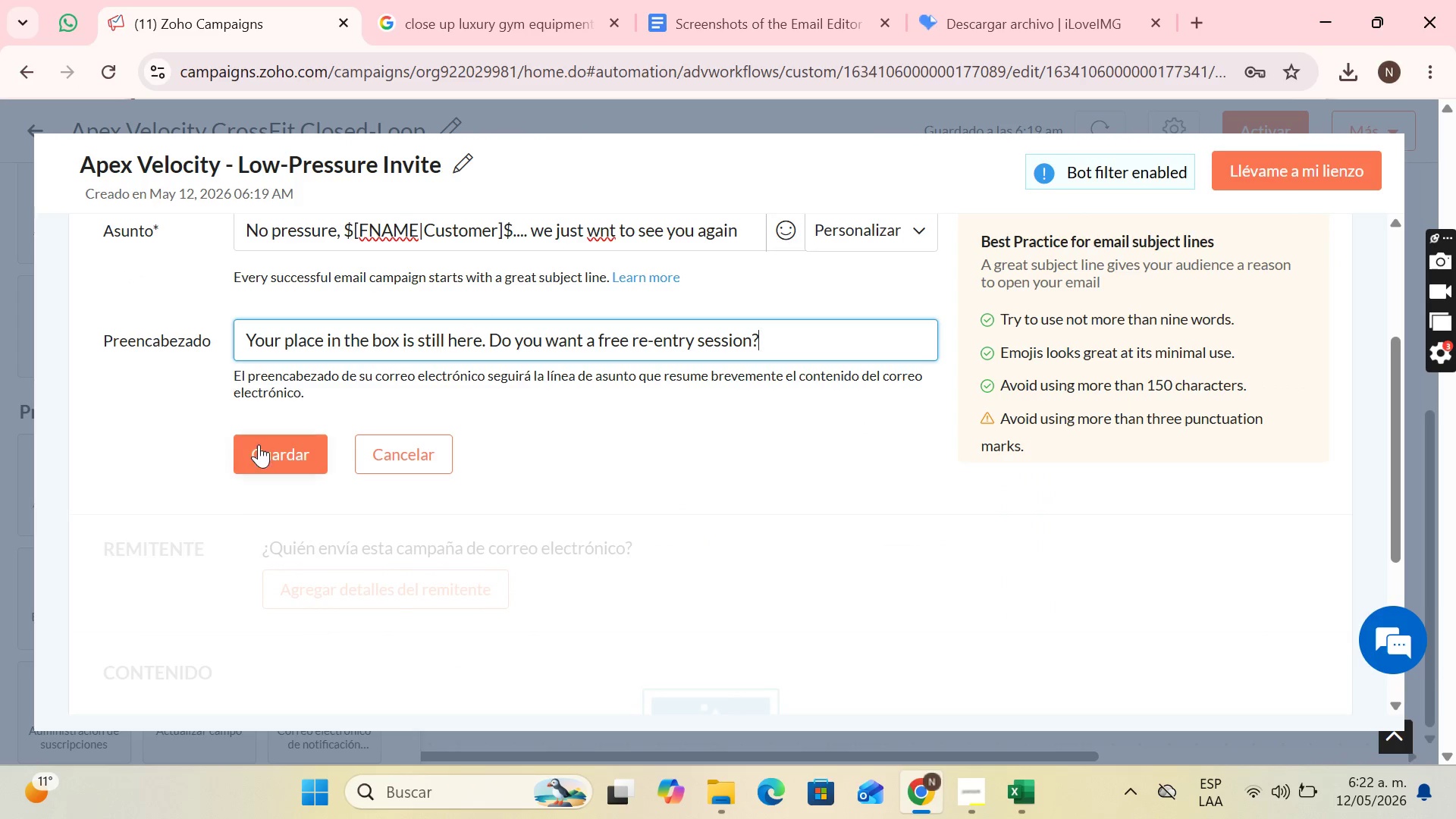 
left_click([259, 448])
 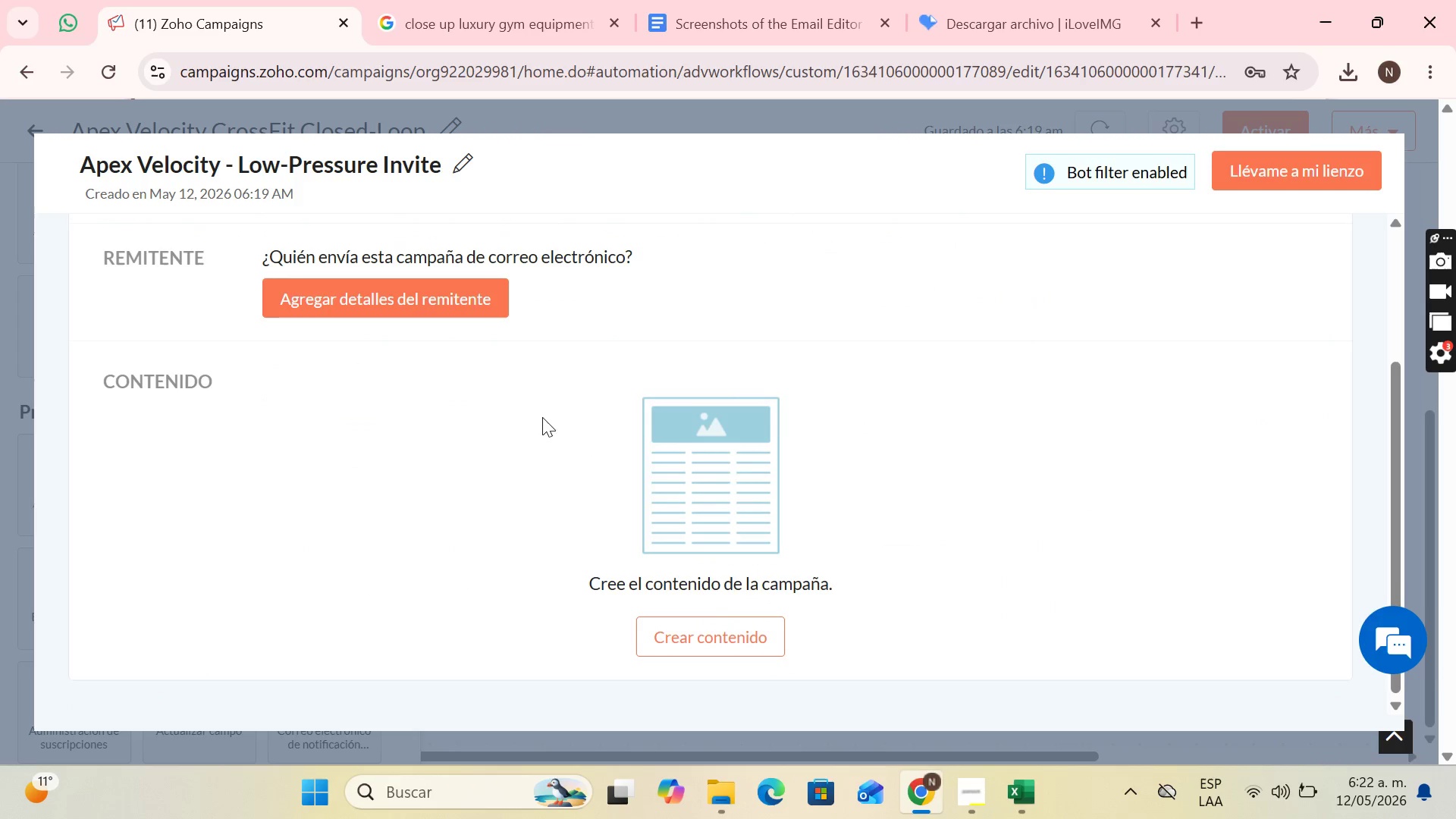 
left_click([493, 297])
 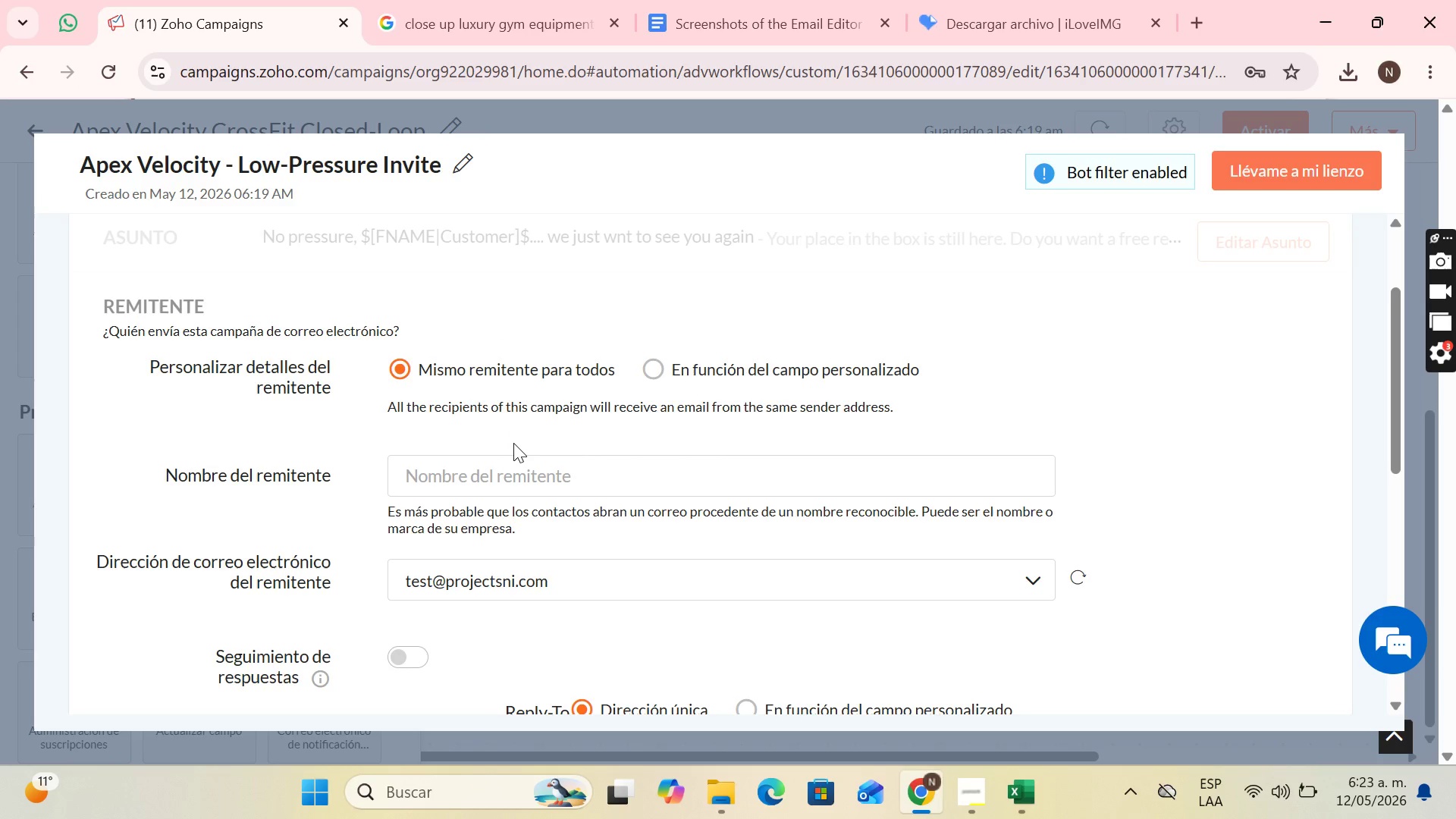 
left_click([519, 463])
 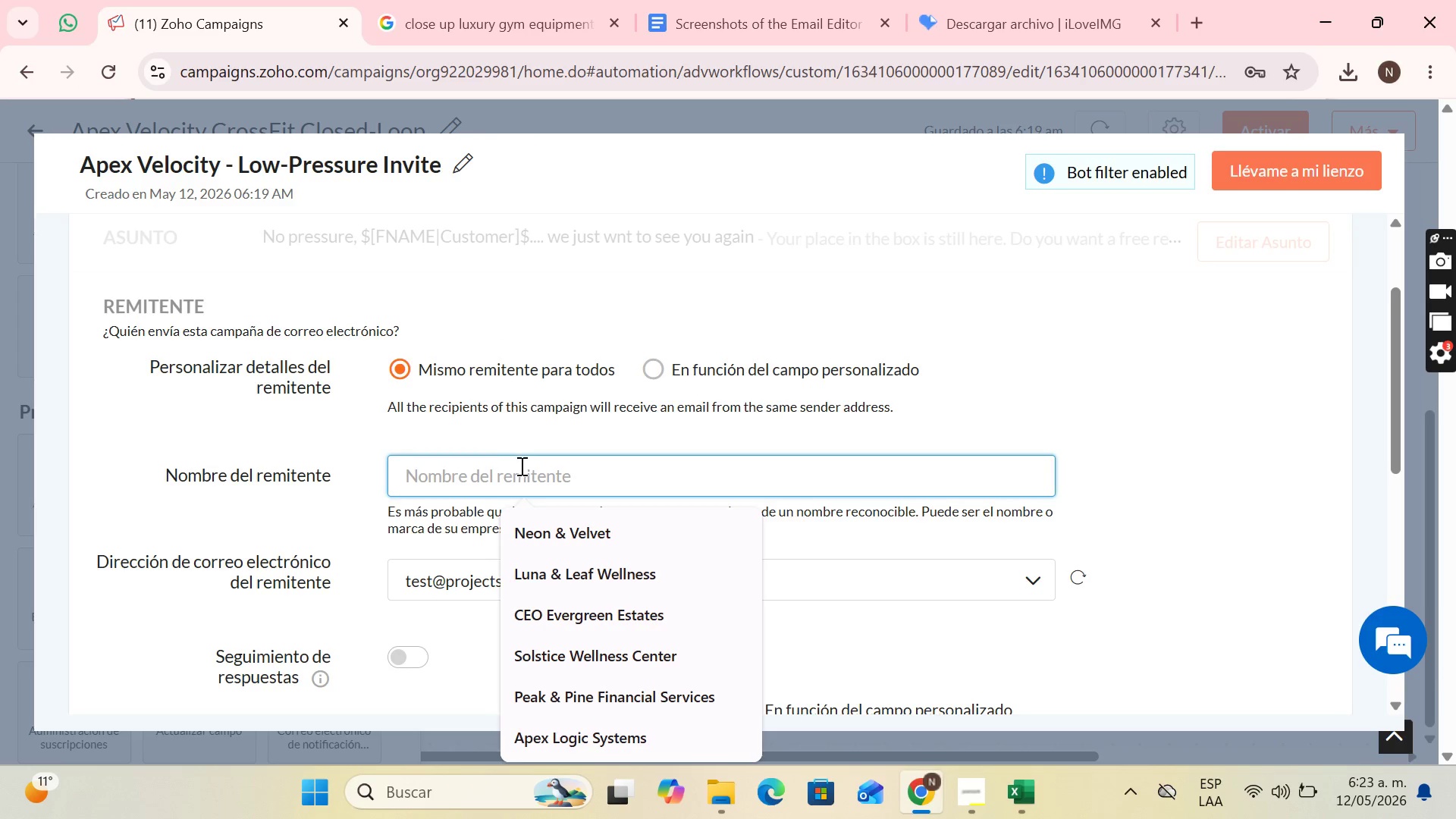 
type(Ape)
 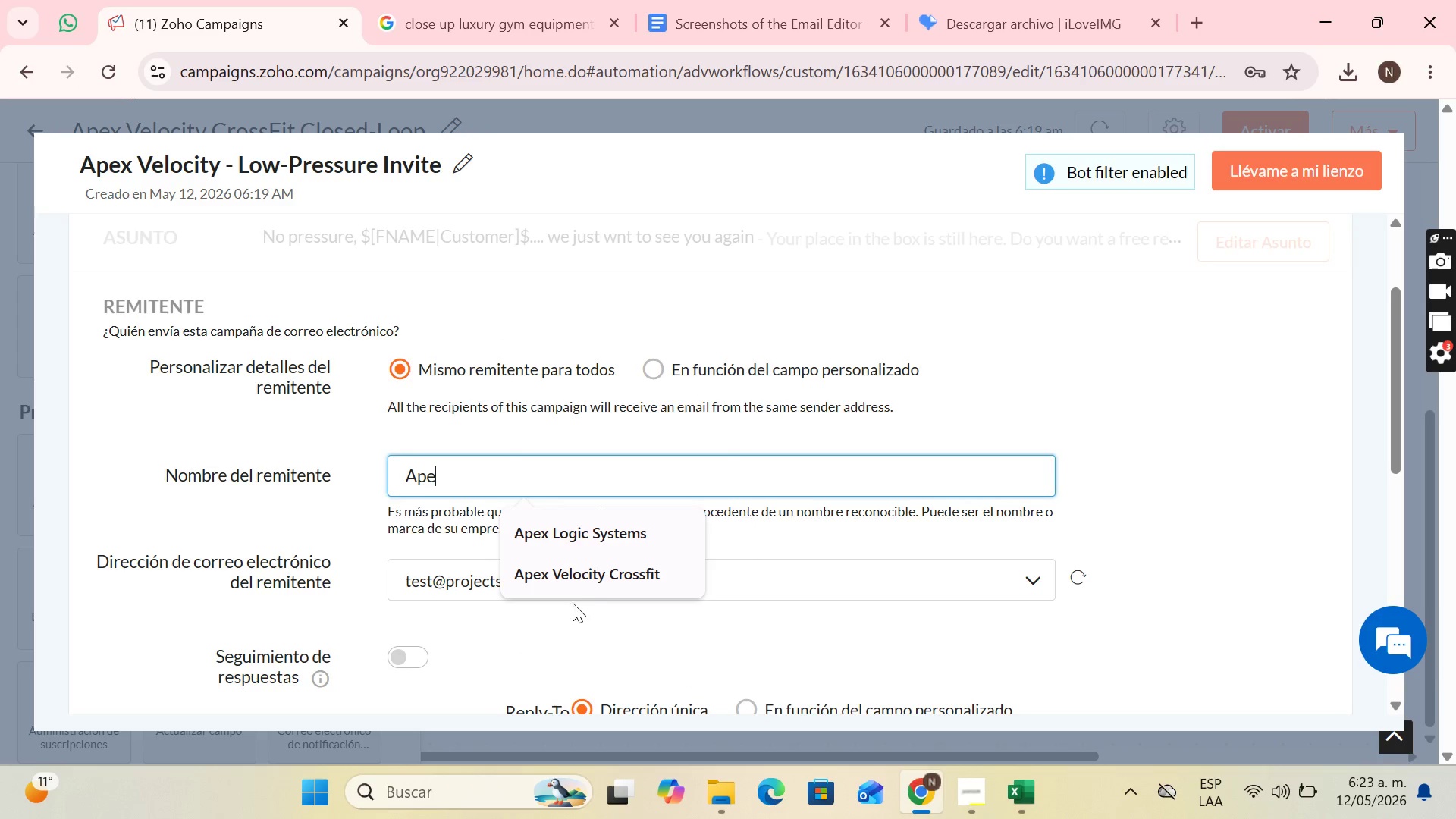 
left_click([583, 581])
 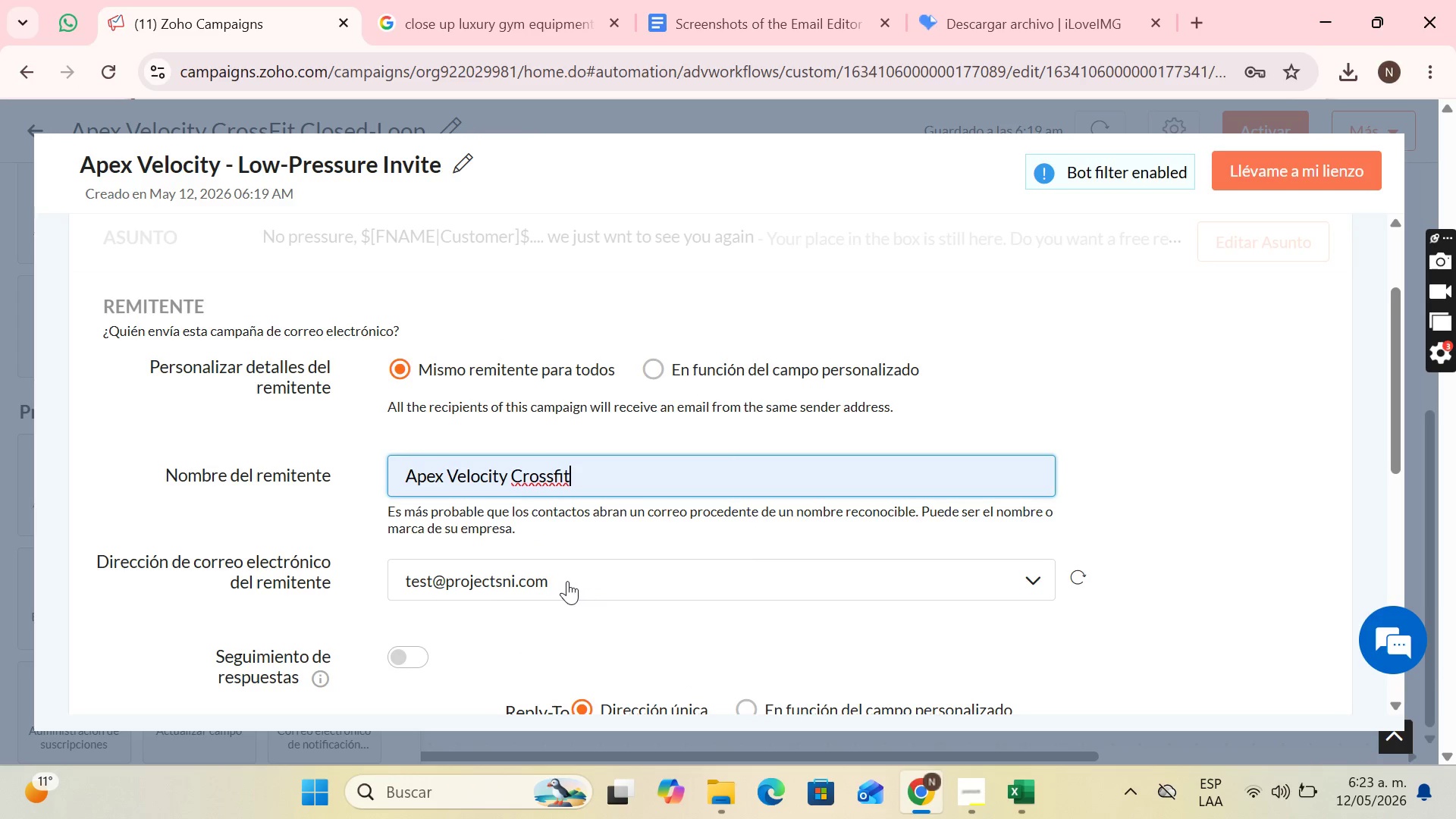 
scroll: coordinate [455, 582], scroll_direction: down, amount: 1.0
 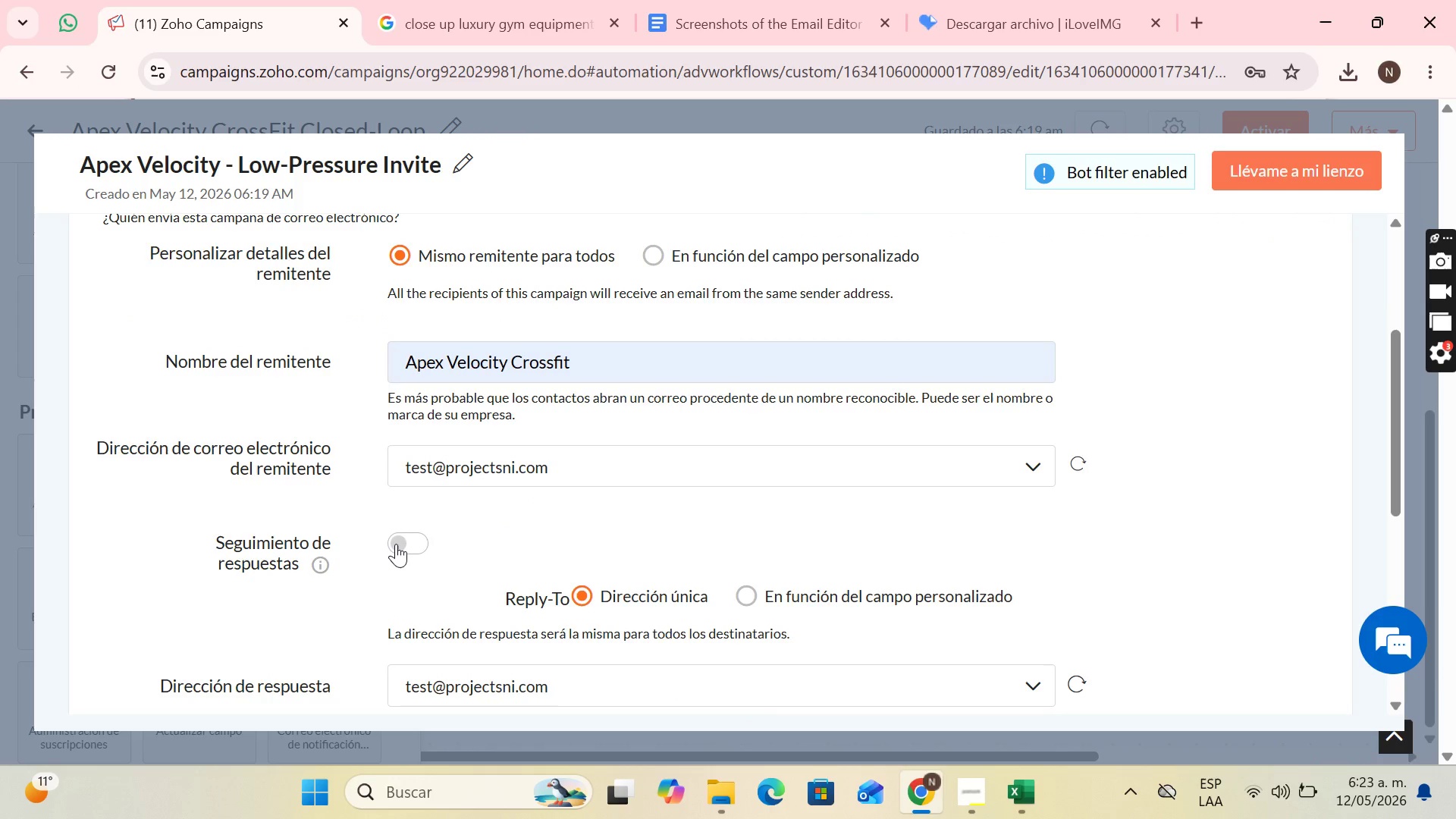 
left_click([396, 544])
 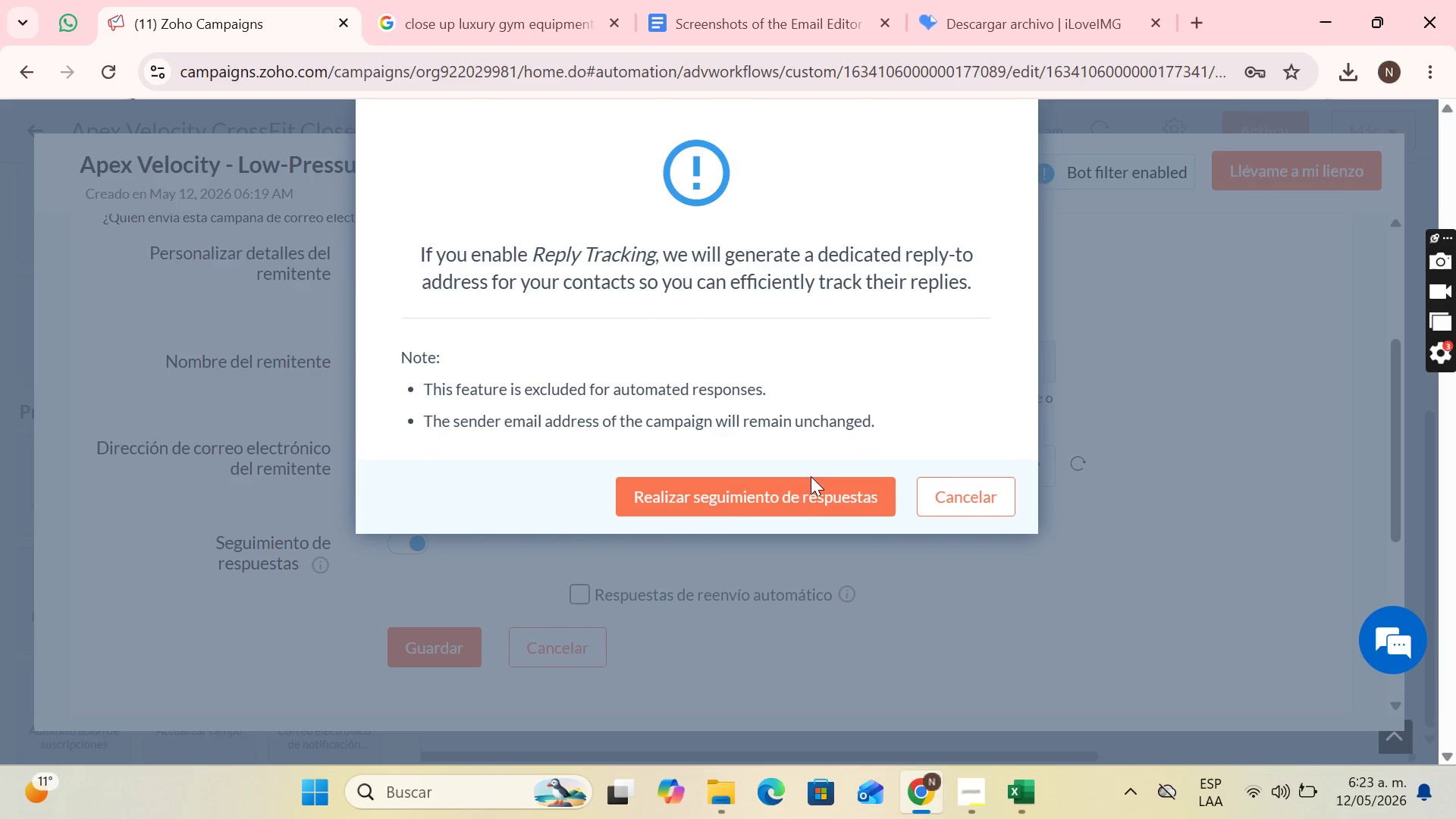 
left_click([809, 491])
 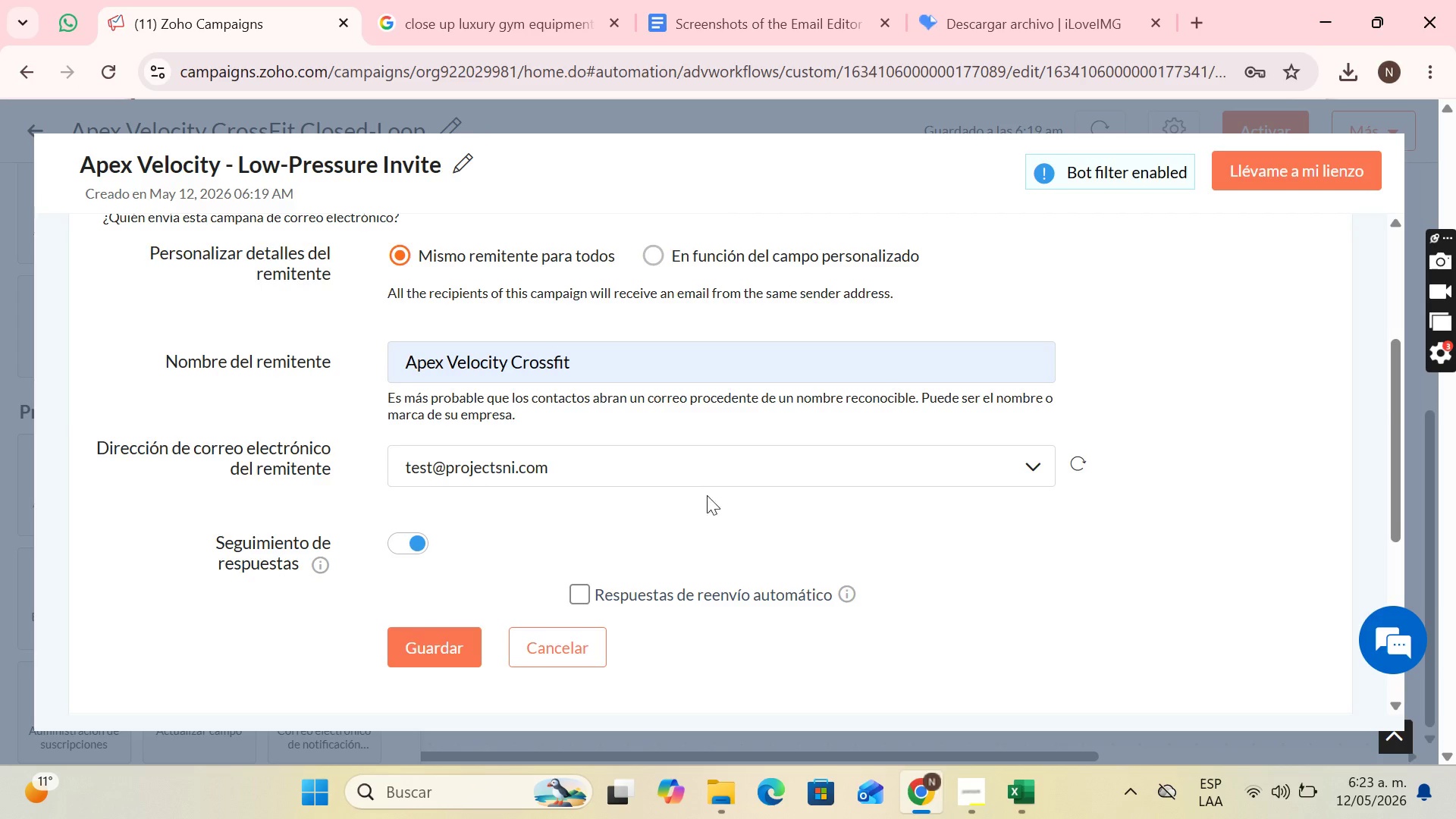 
scroll: coordinate [688, 491], scroll_direction: down, amount: 1.0
 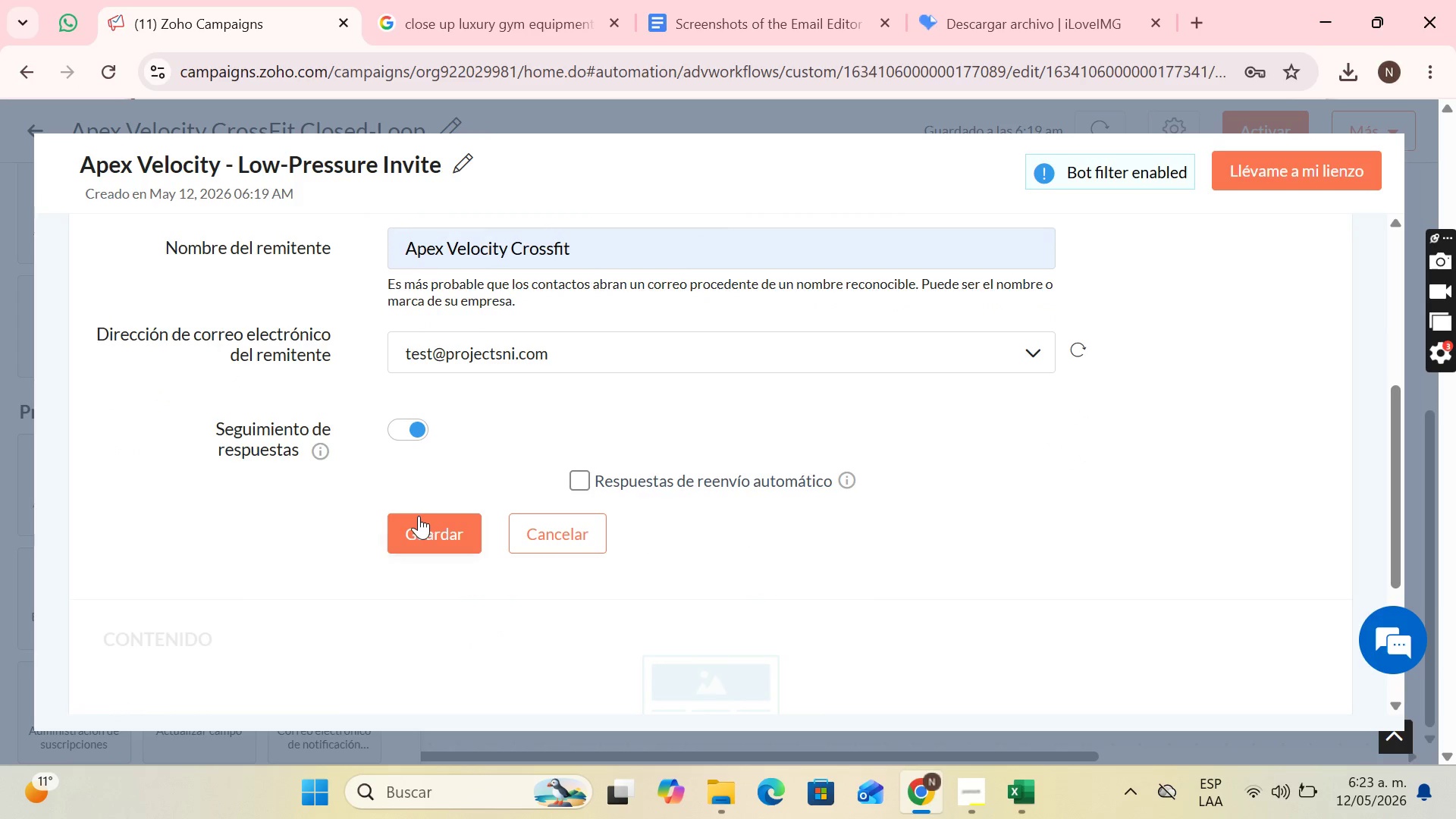 
left_click([419, 516])
 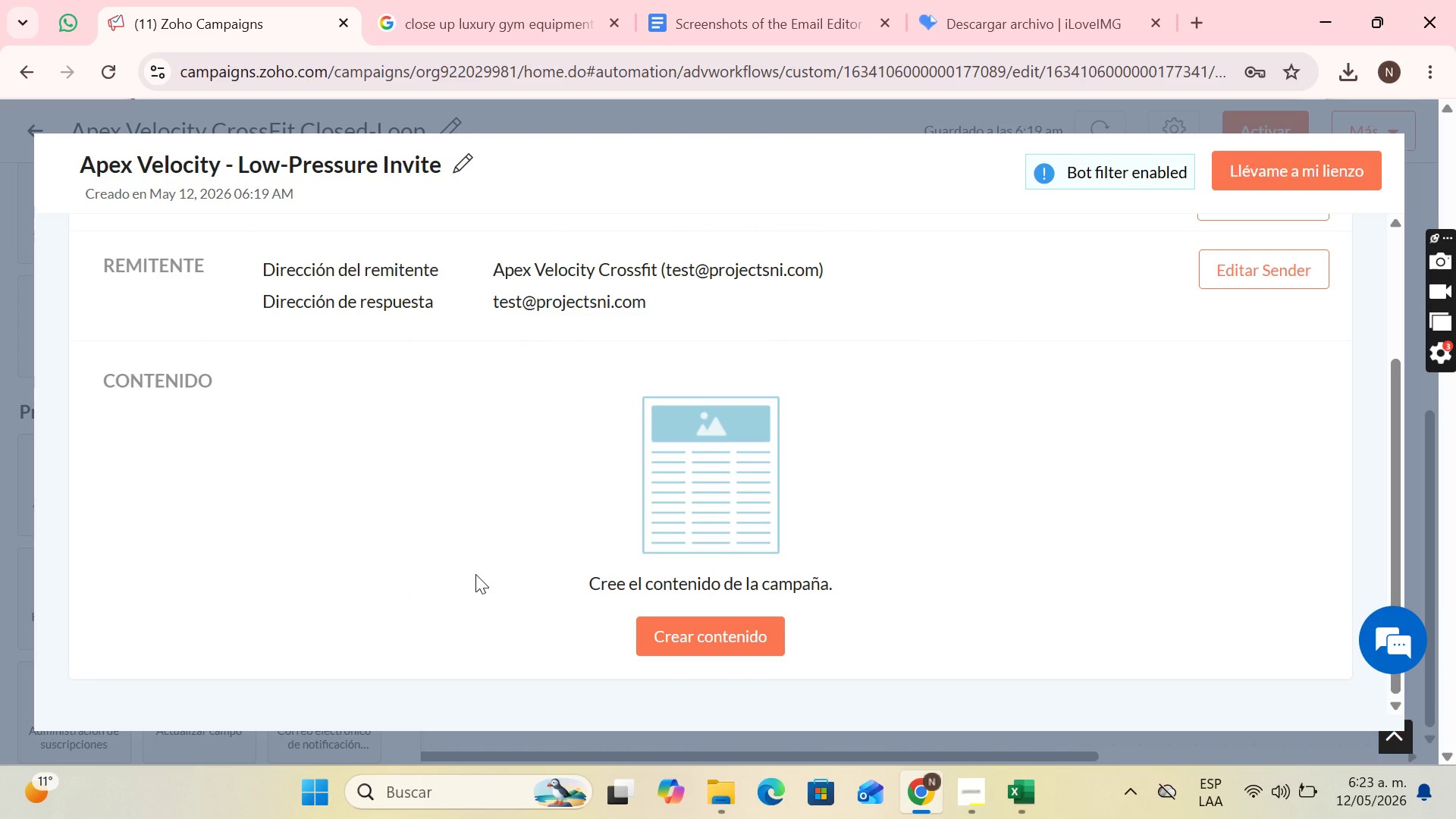 
left_click([682, 631])
 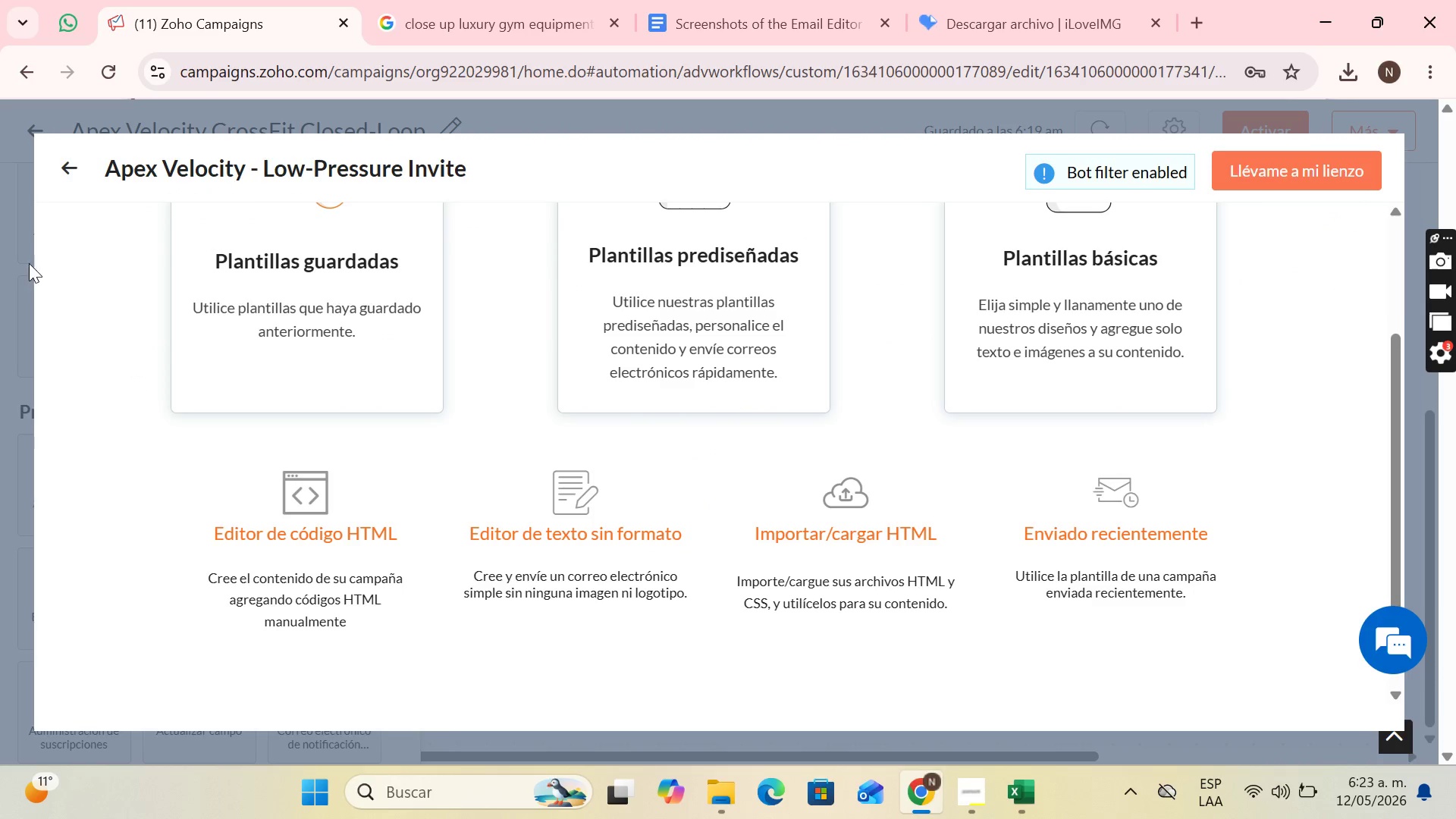 
left_click([307, 308])
 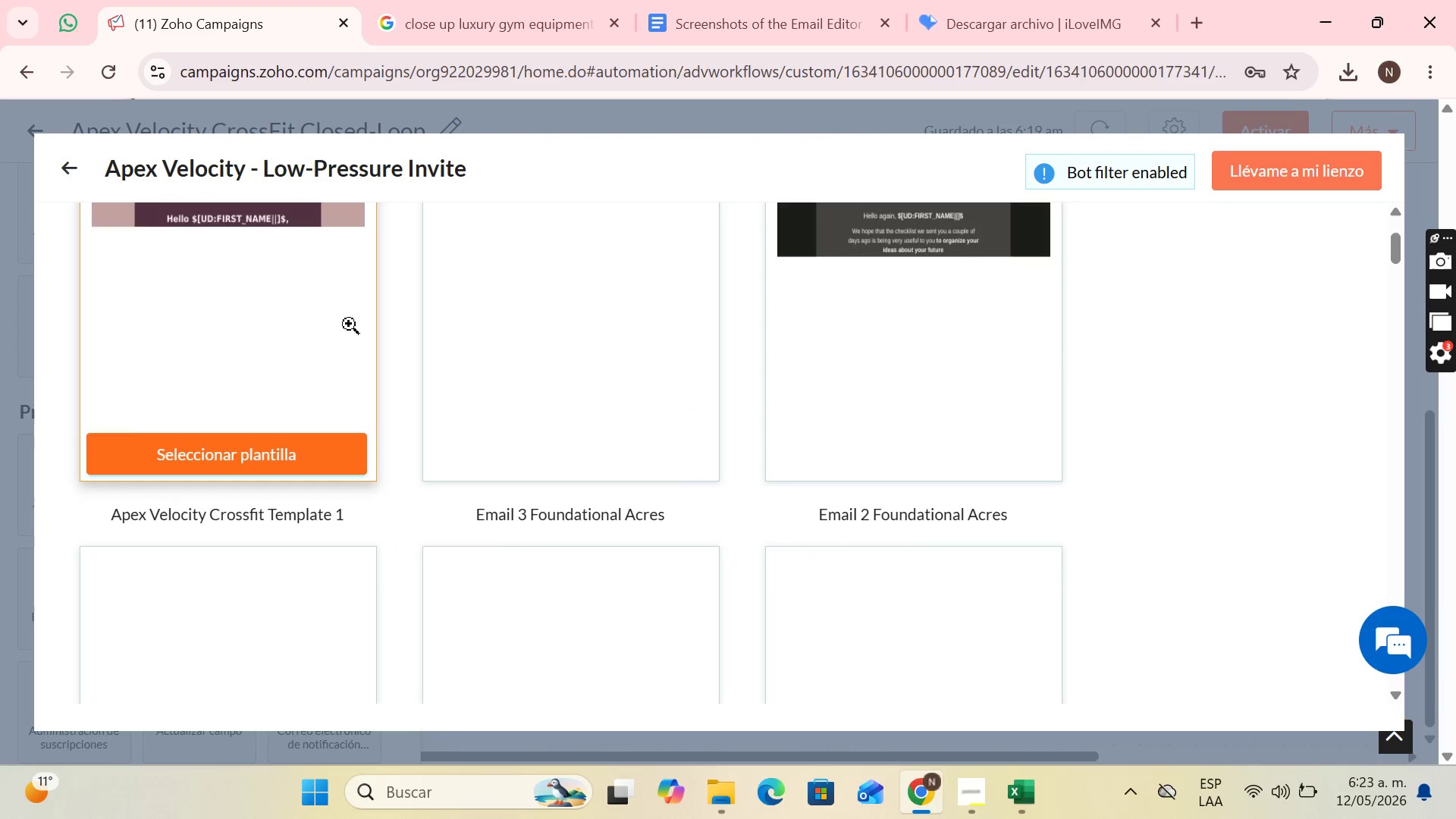 
scroll: coordinate [342, 347], scroll_direction: up, amount: 1.0
 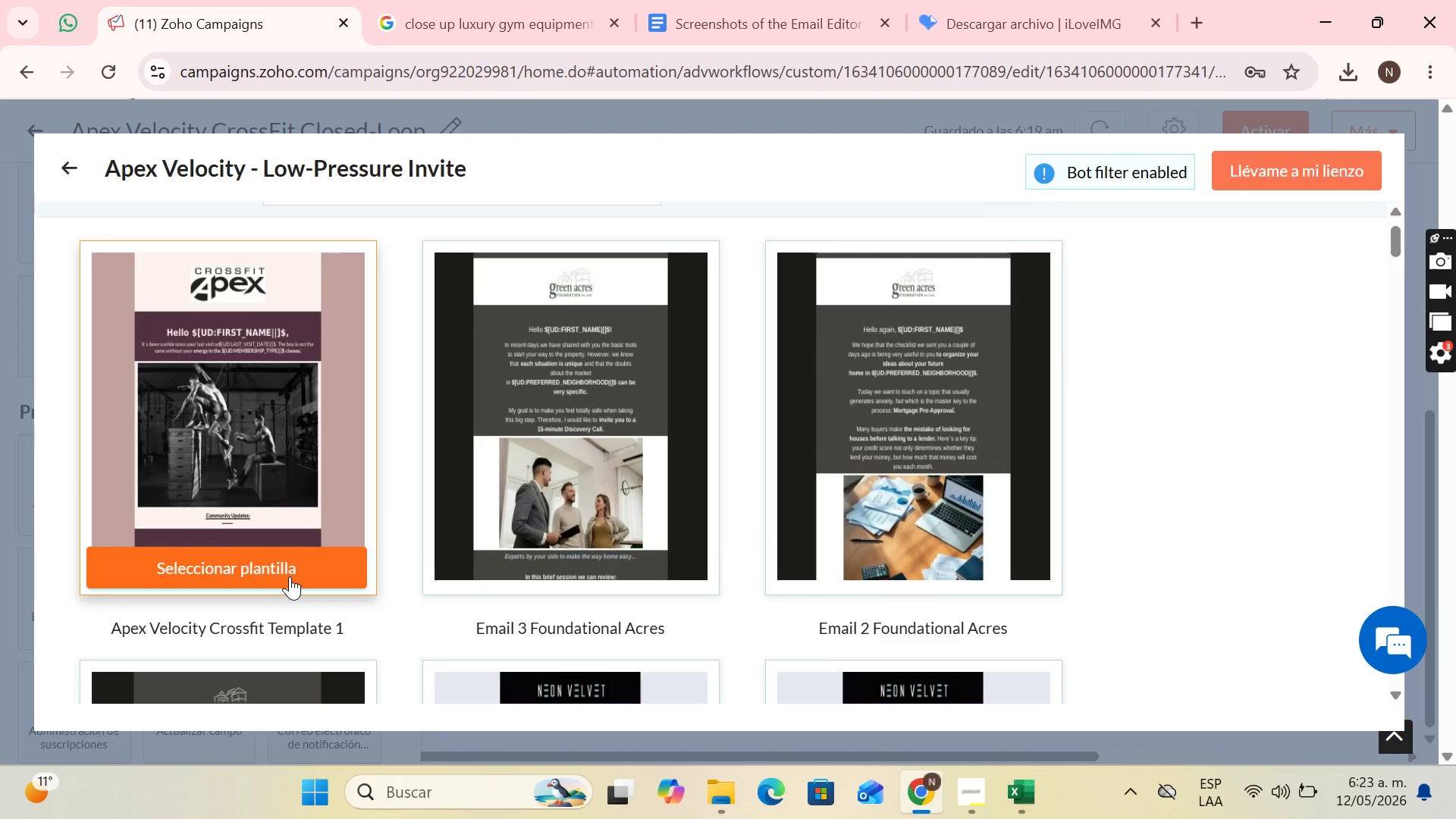 
left_click([290, 576])
 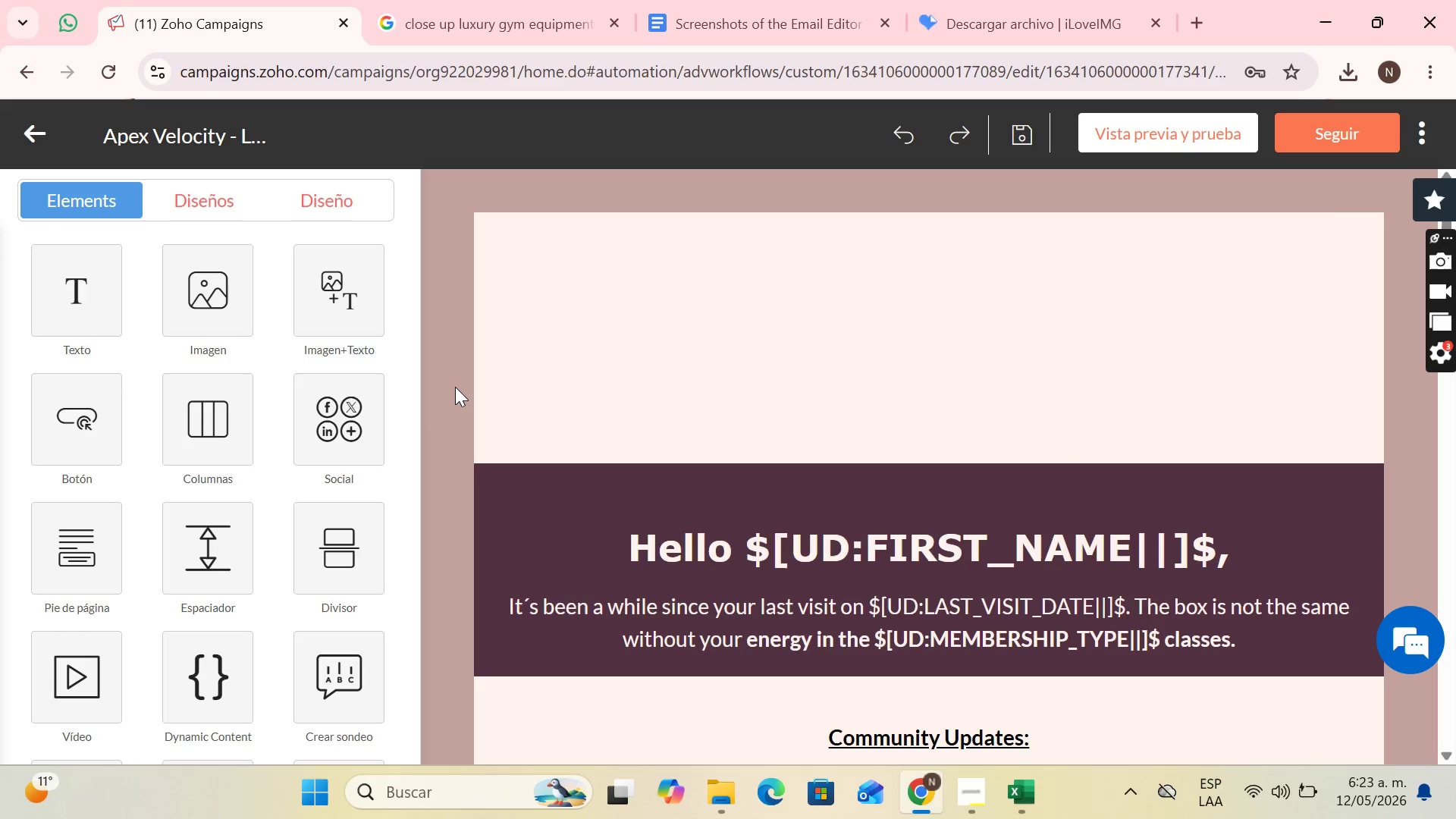 
wait(10.88)
 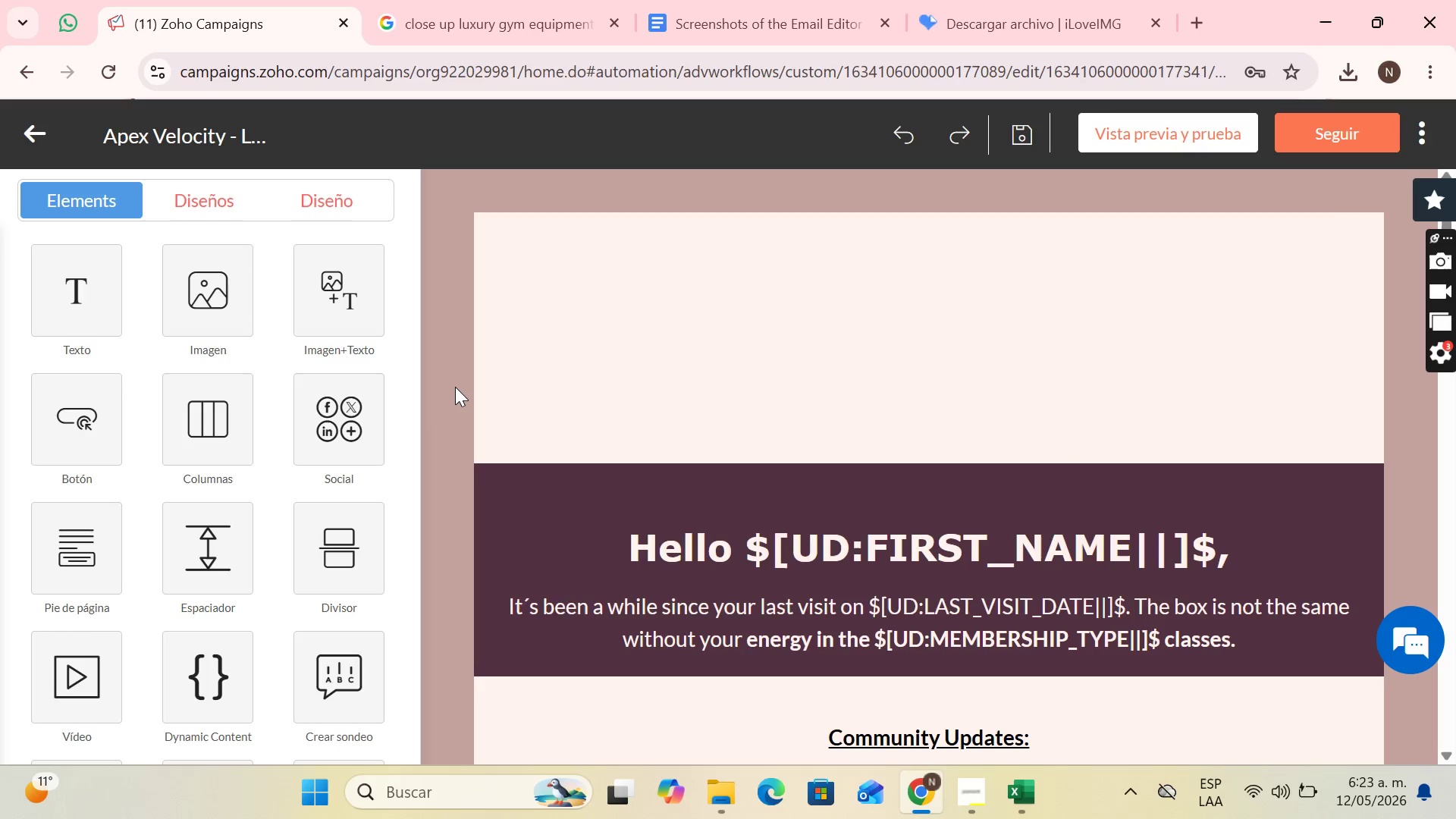 
left_click([740, 544])
 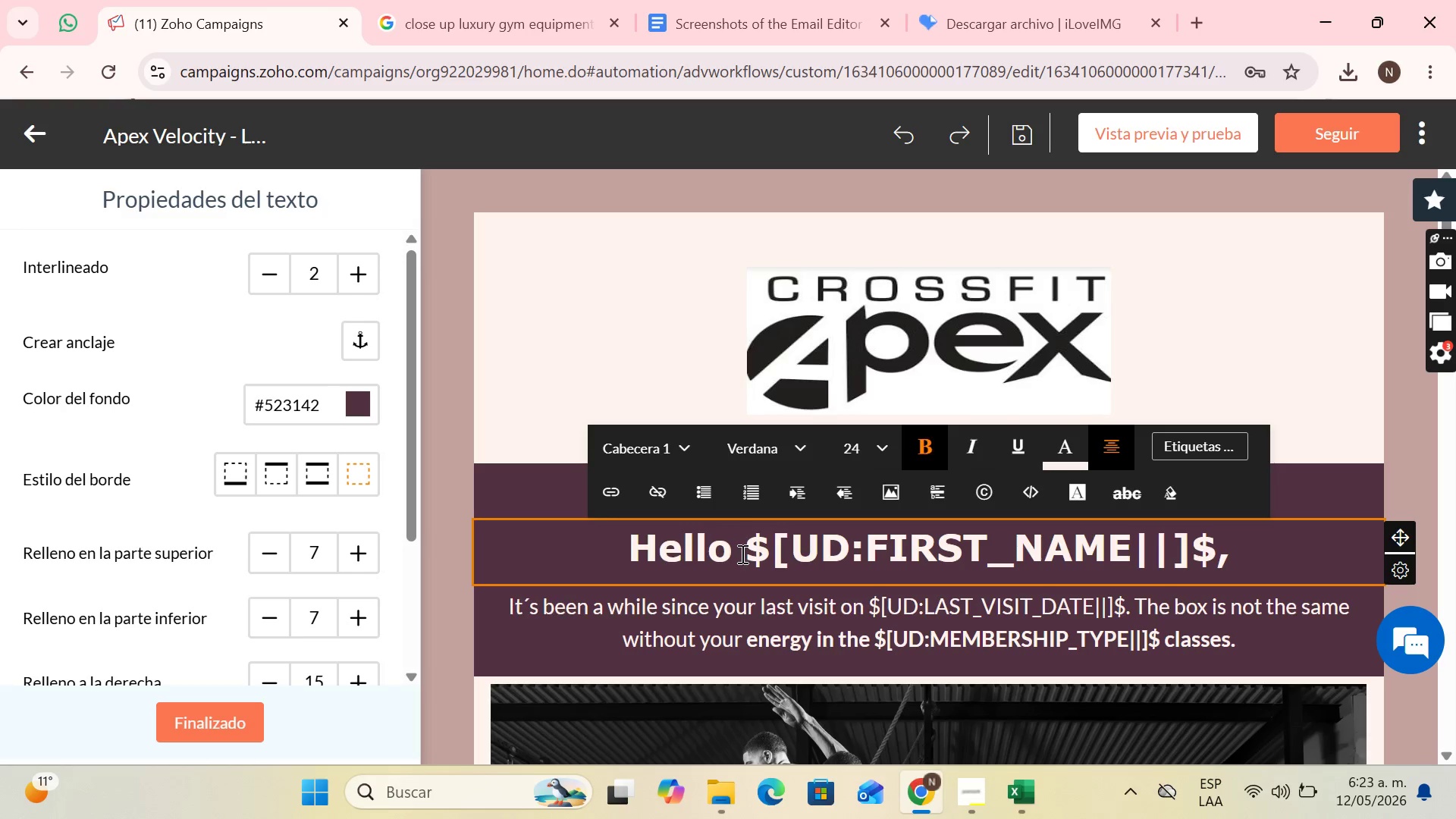 
type(A)
key(Backspace)
type(again )
 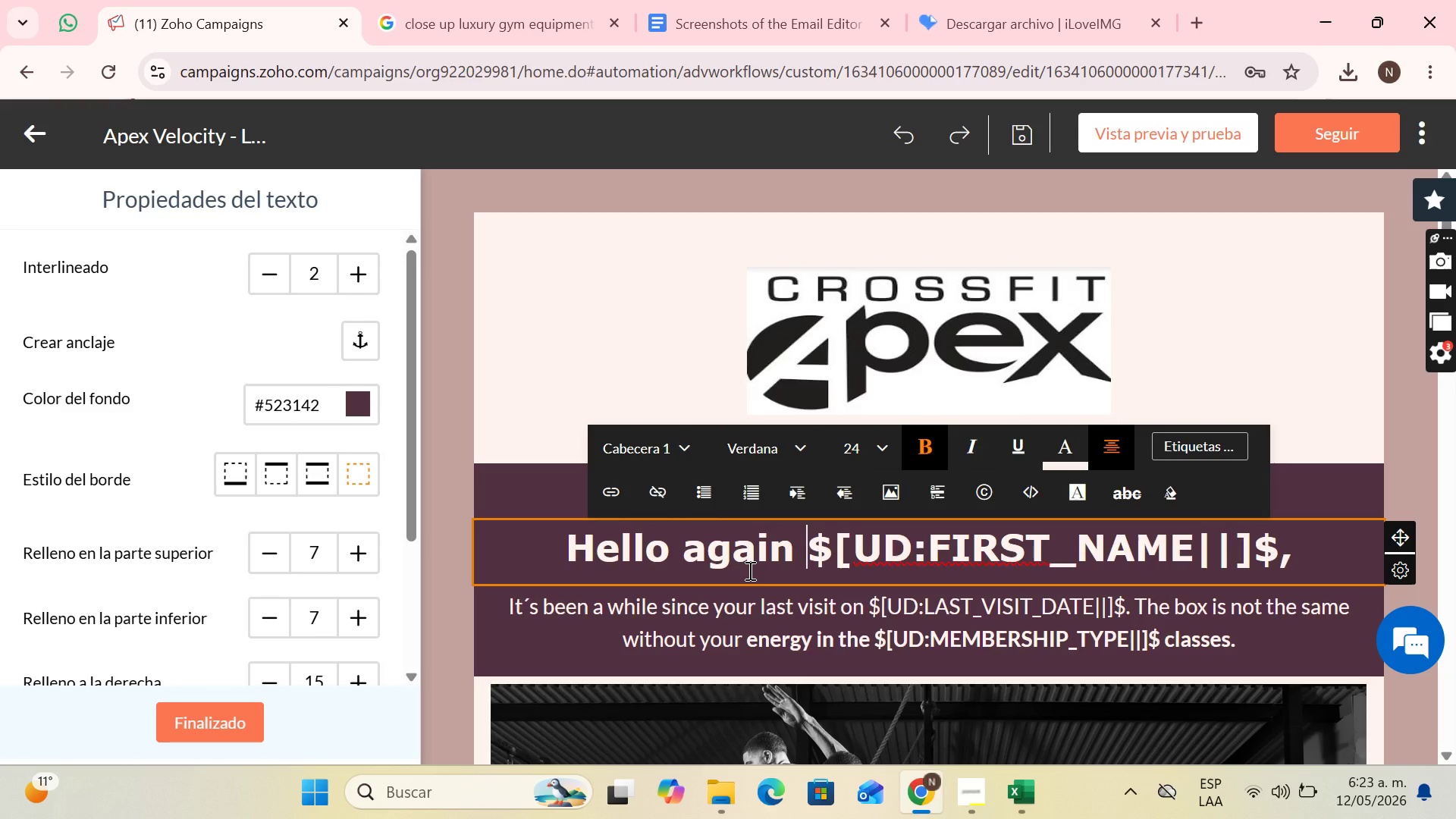 
wait(19.91)
 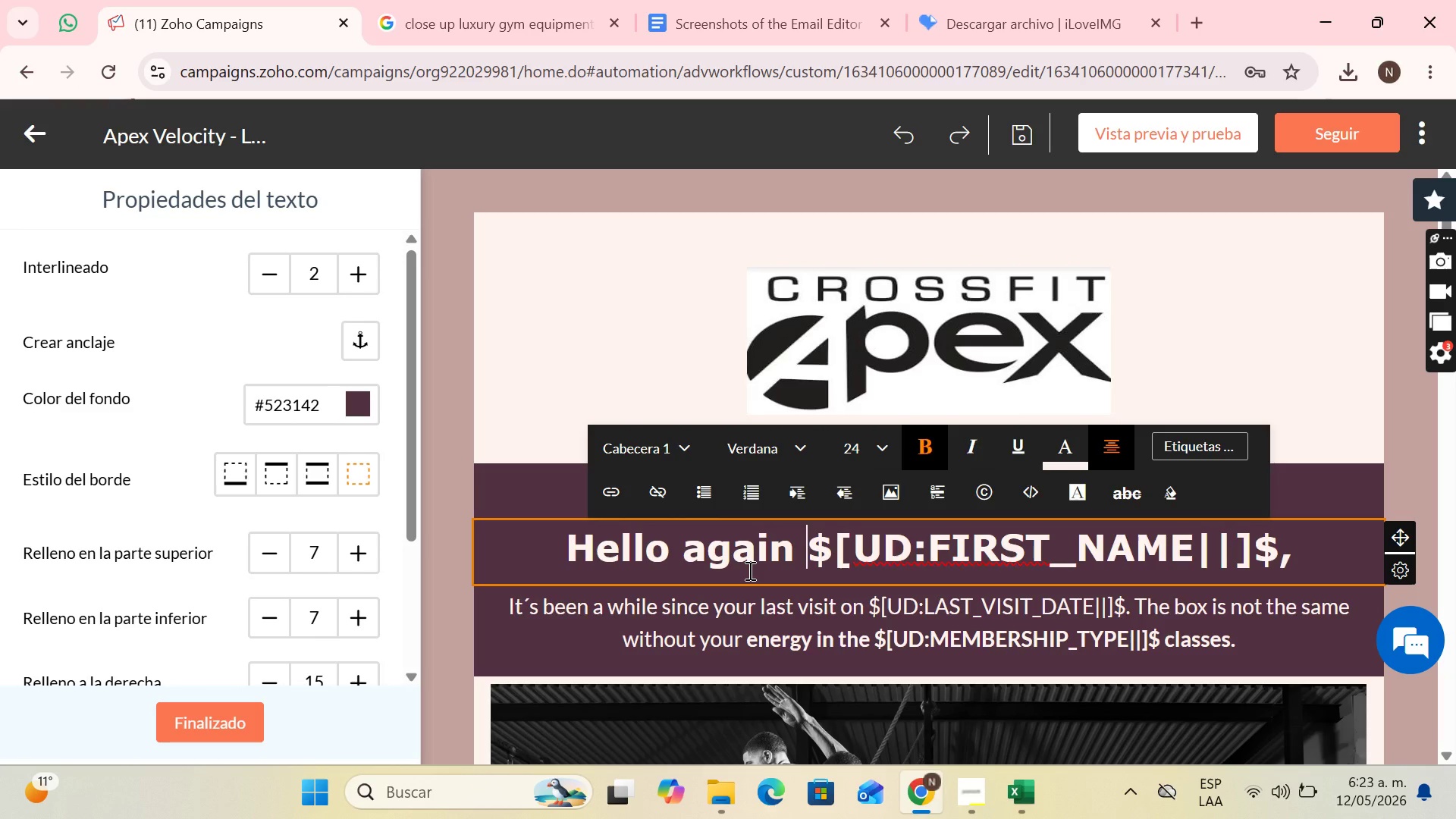 
left_click([647, 611])
 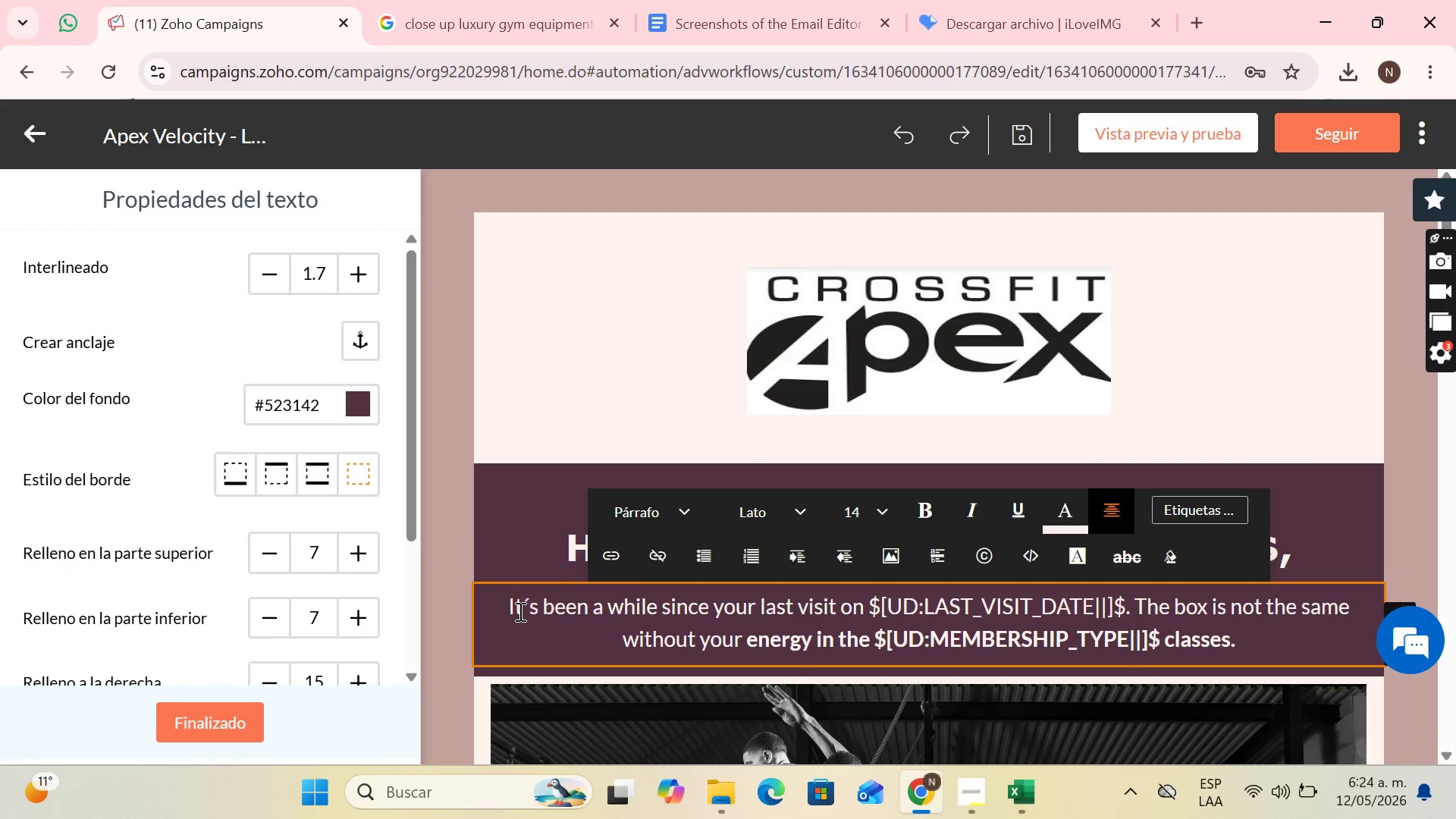 
wait(10.91)
 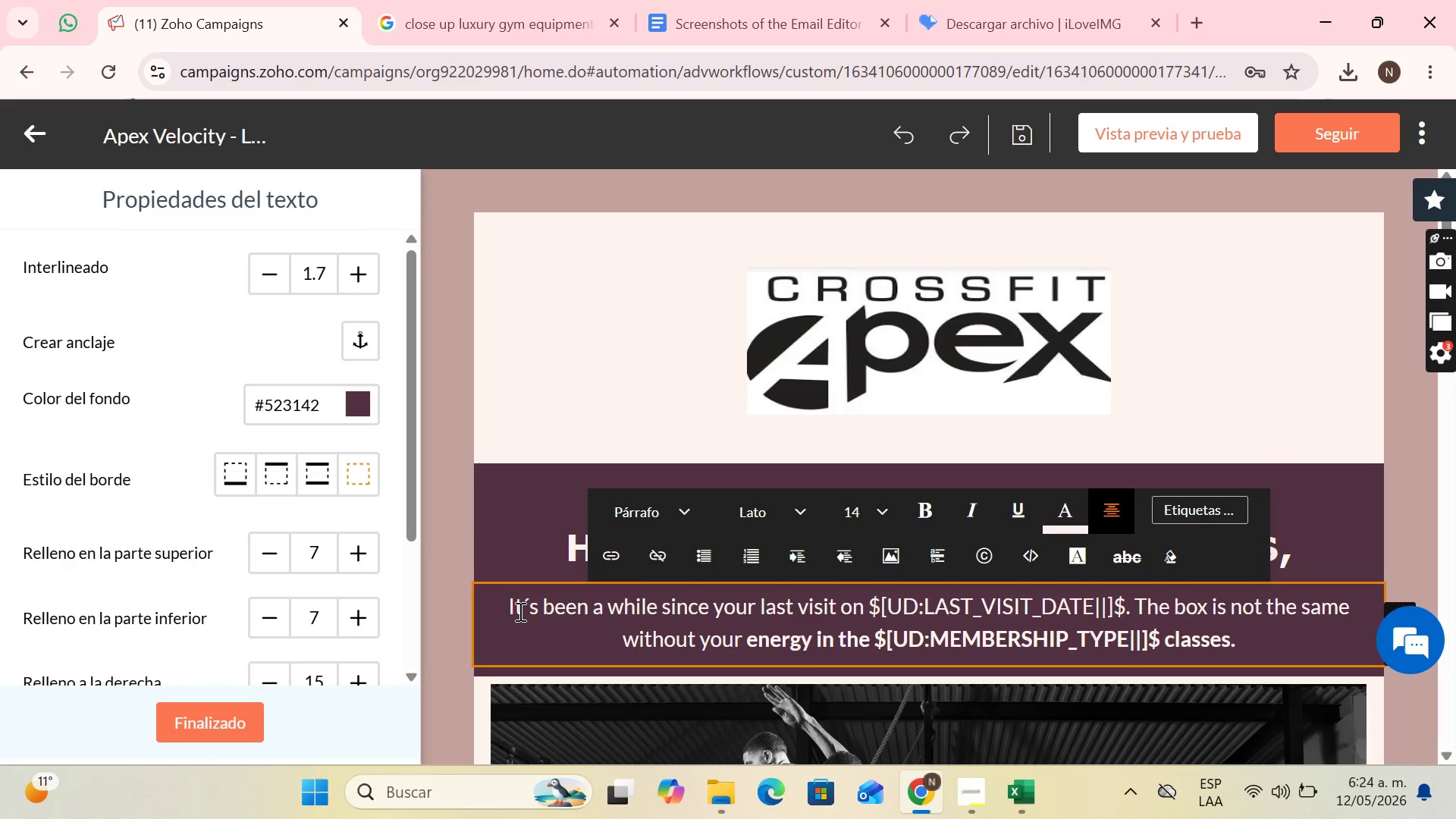 
left_click_drag(start_coordinate=[517, 601], to_coordinate=[1324, 631])
 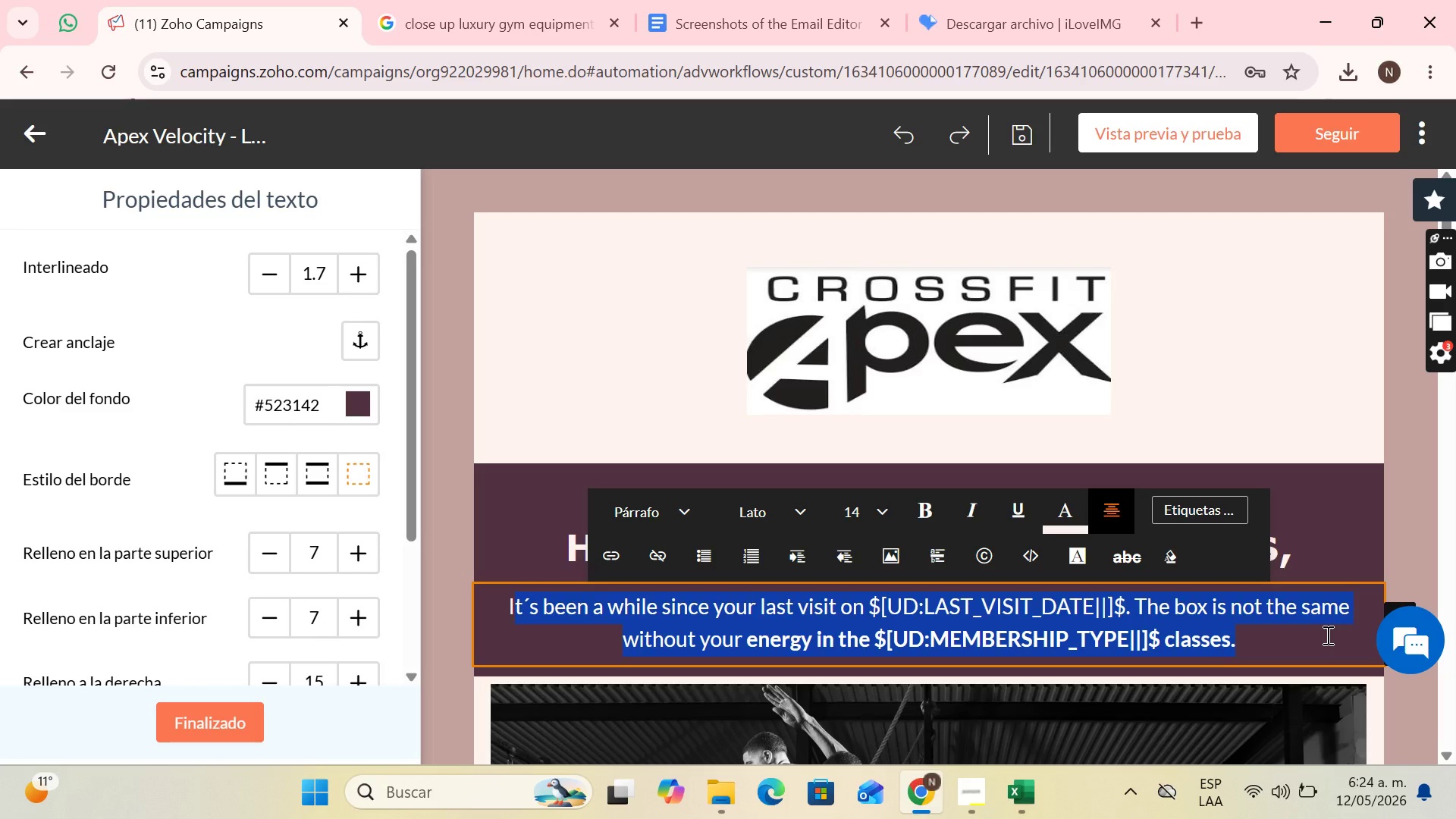 
key(CapsLock)
 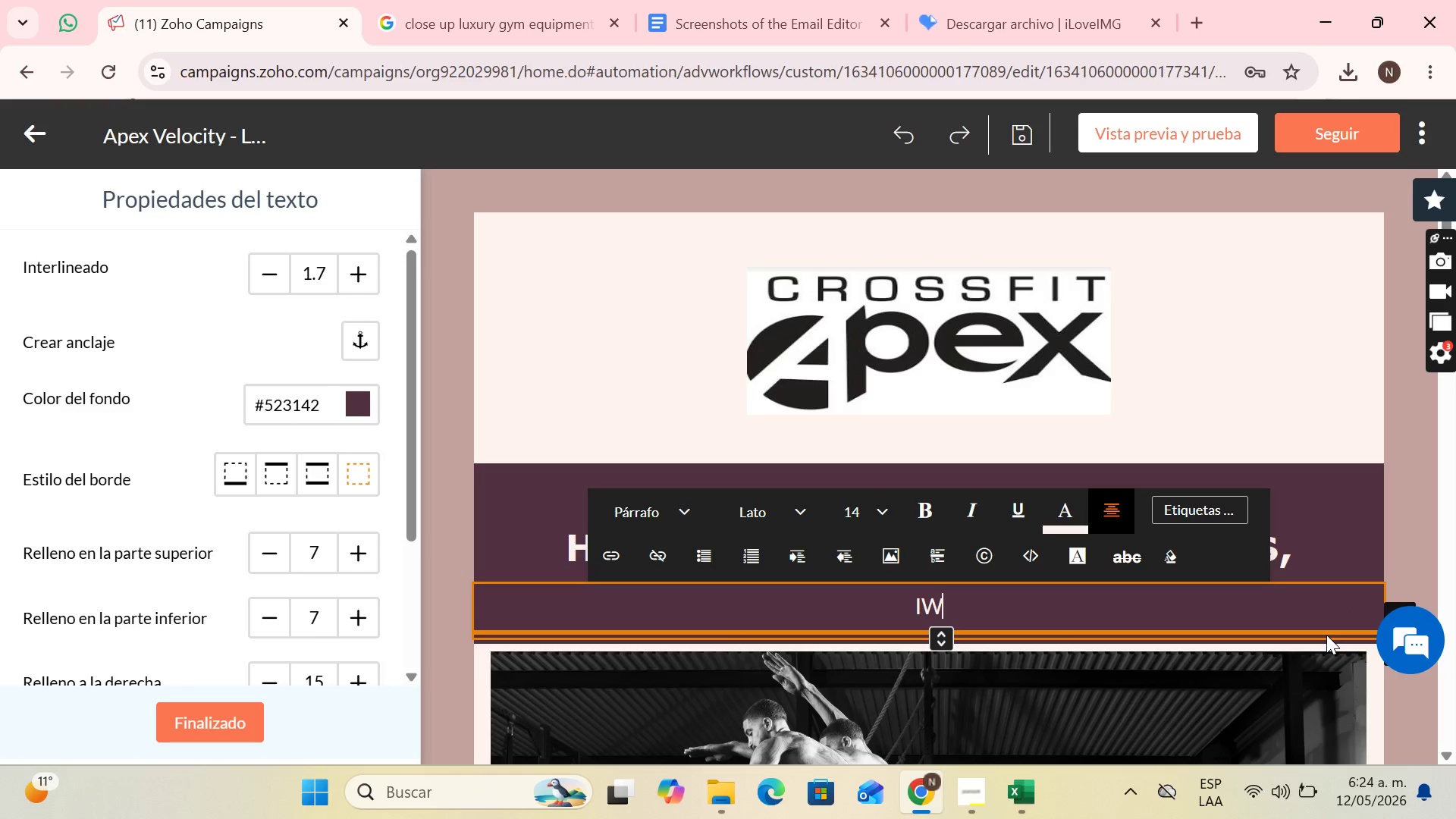 
key(W)
 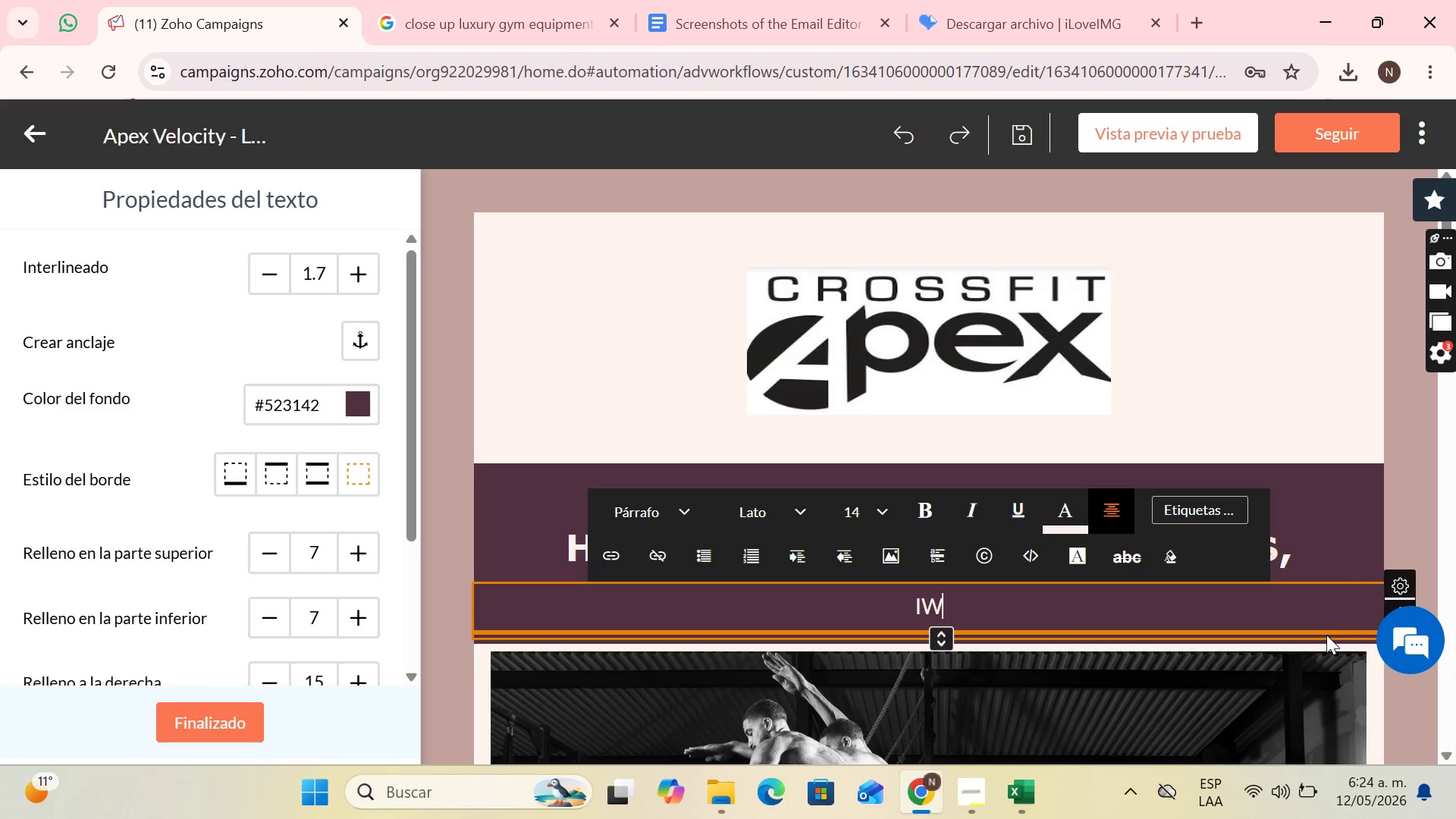 
key(CapsLock)
 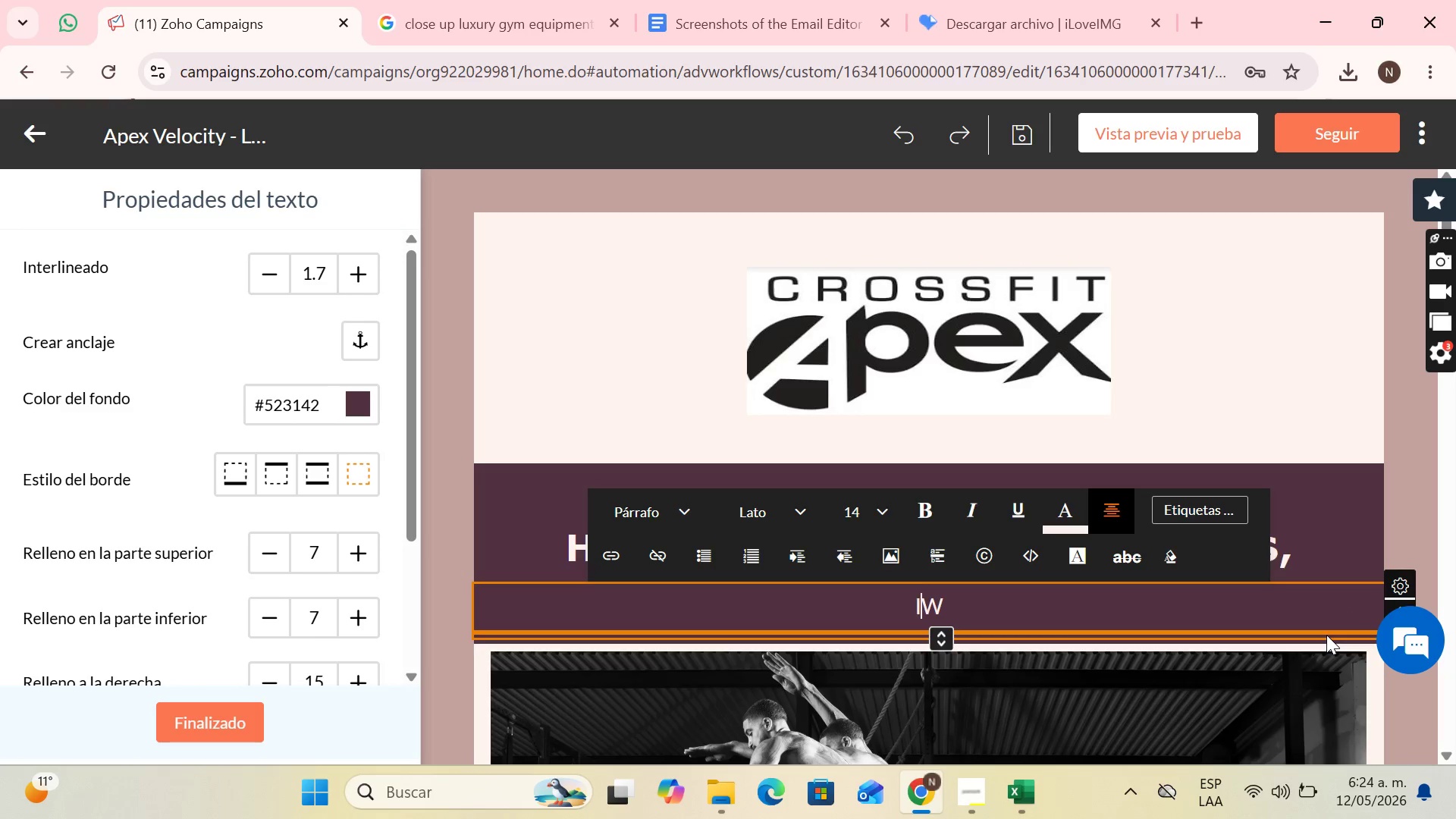 
key(ArrowLeft)
 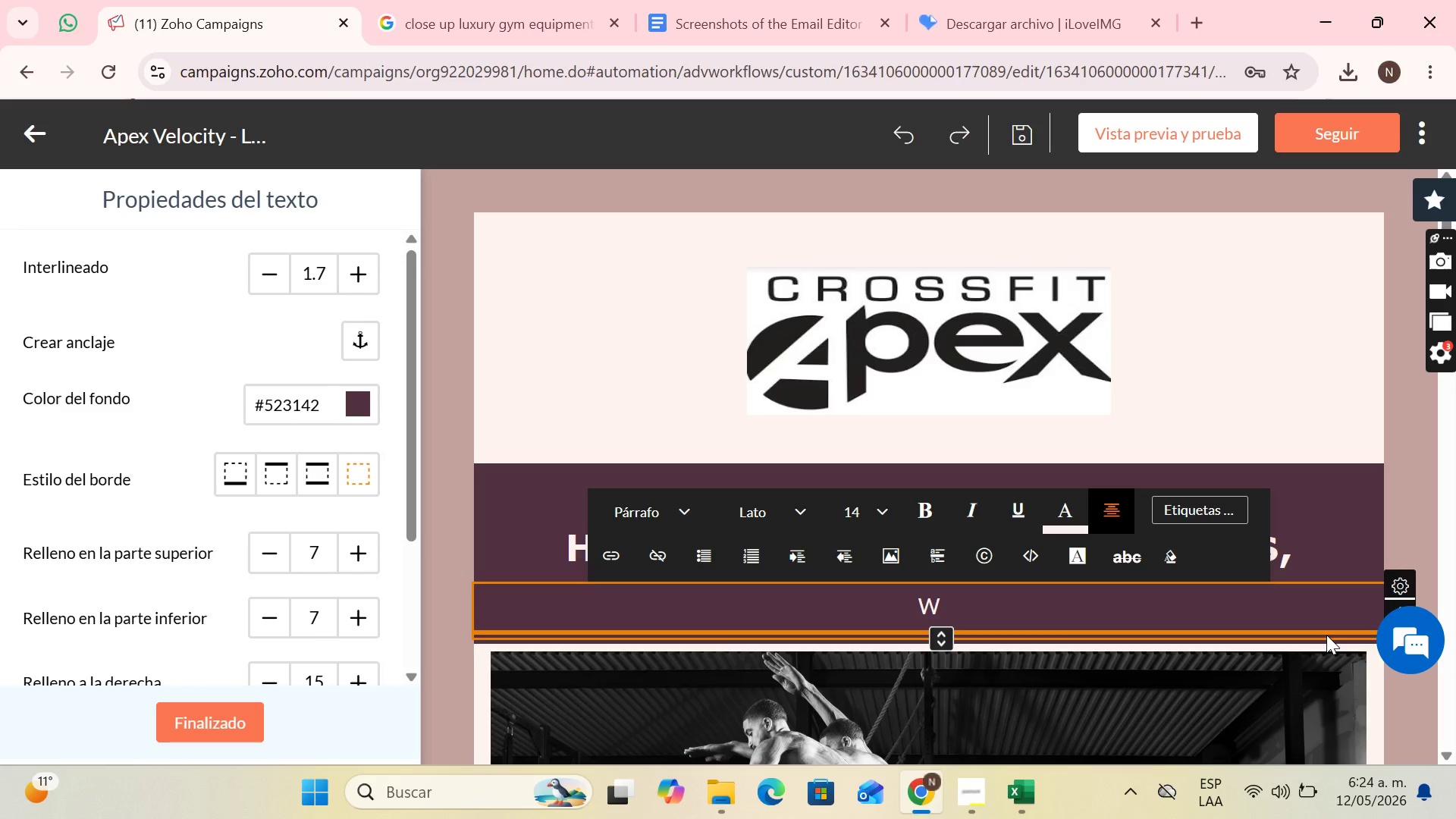 
key(Backspace)
 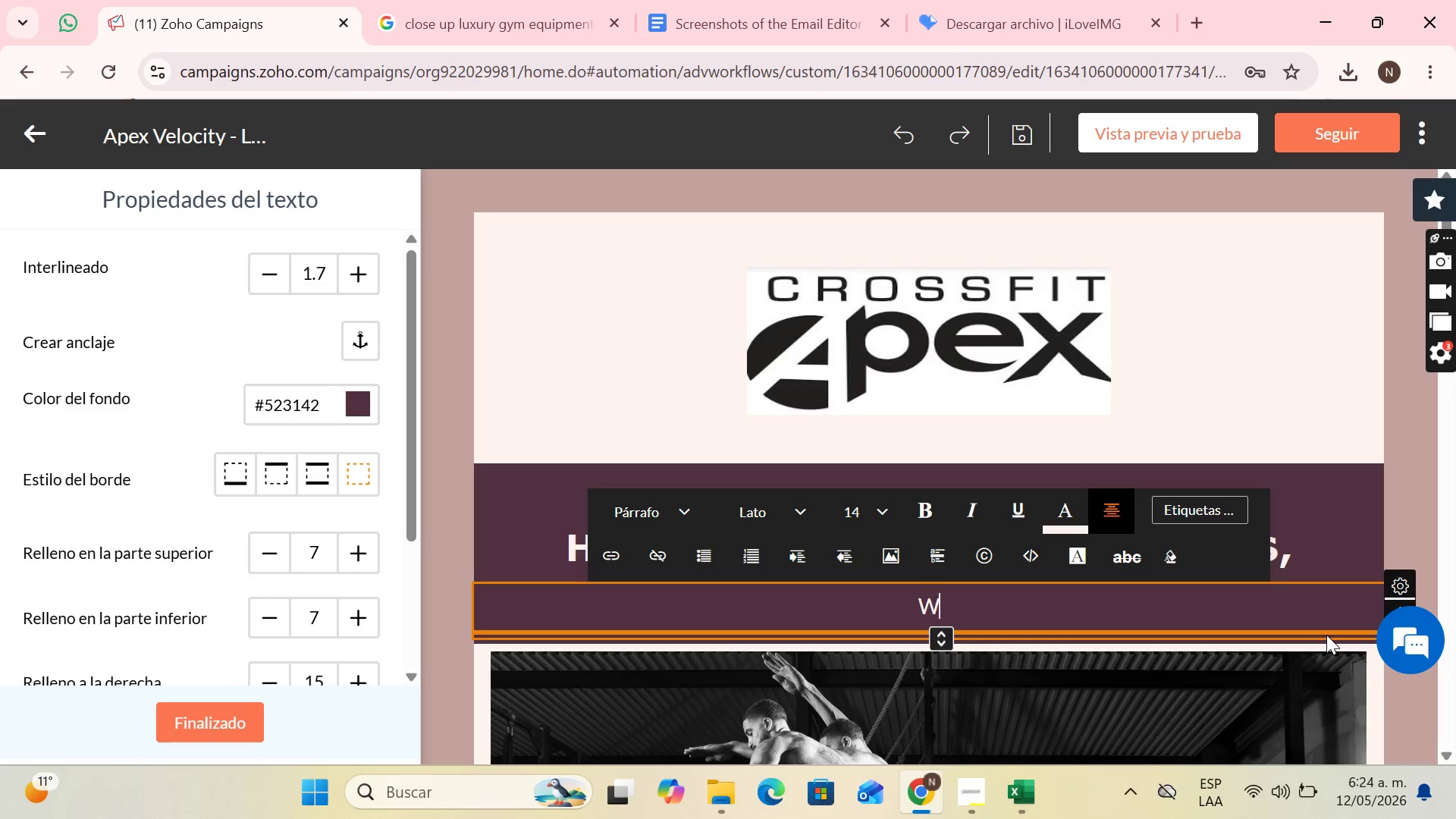 
key(ArrowRight)
 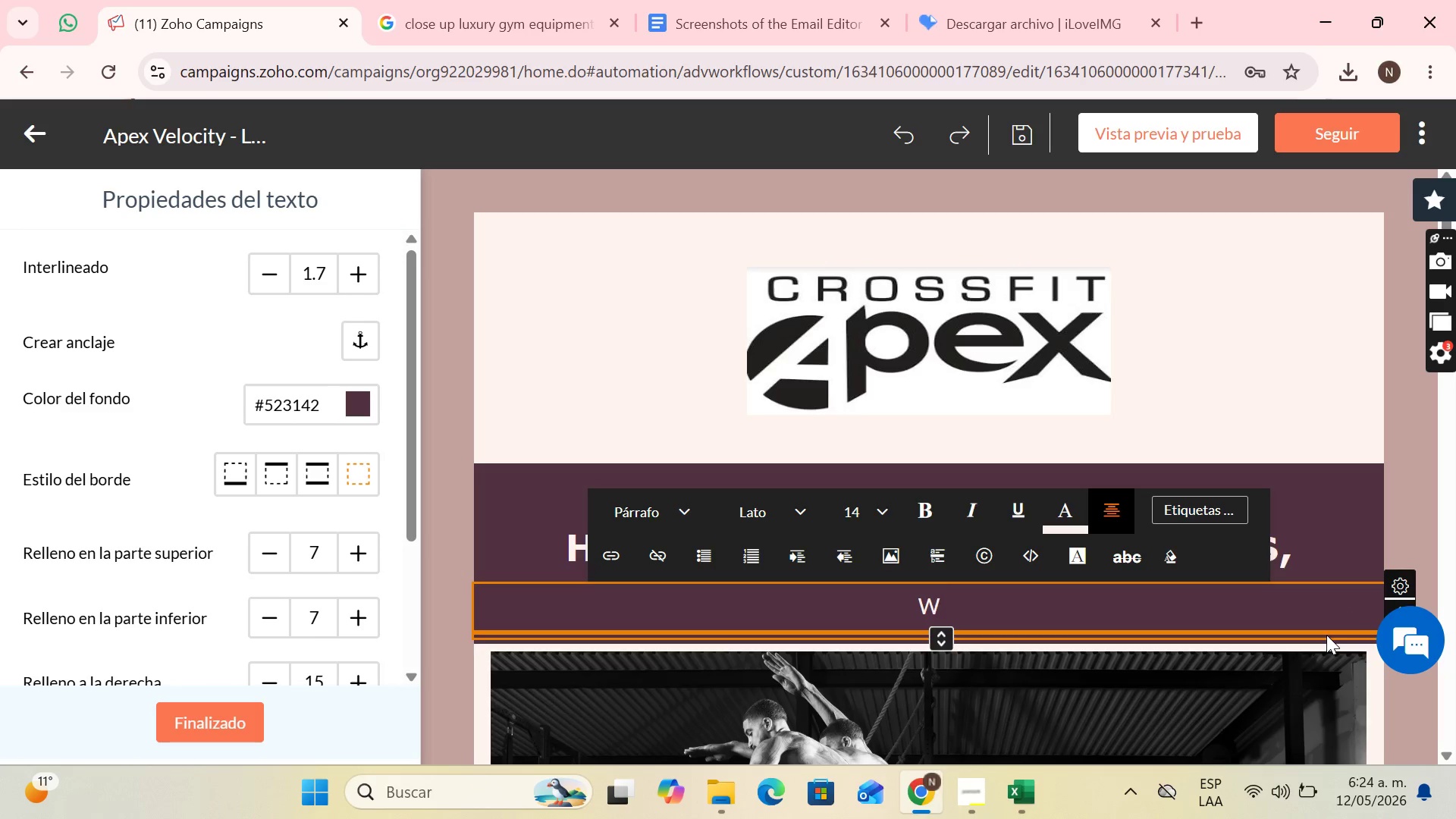 
type(e know that )
 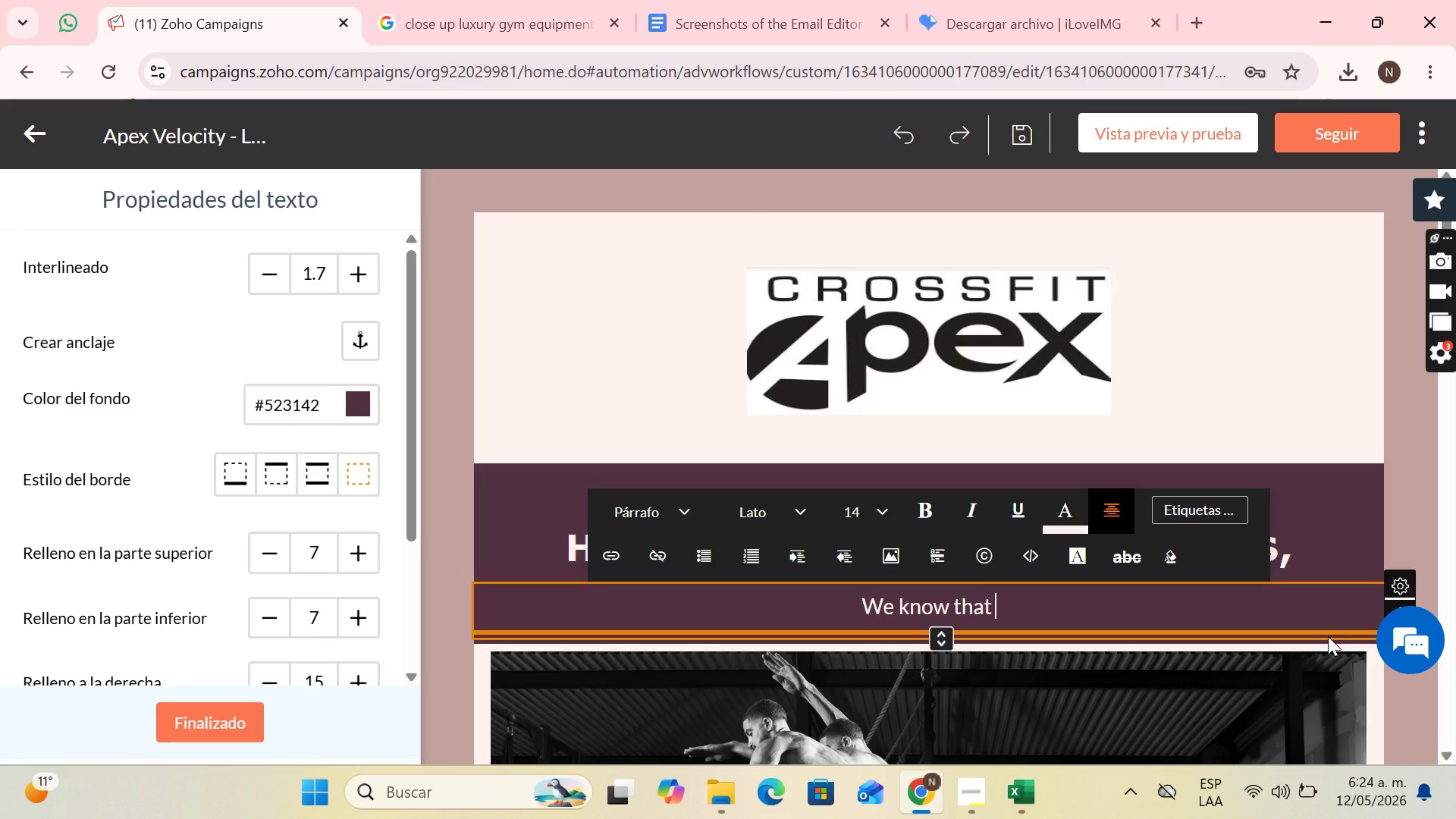 
wait(5.98)
 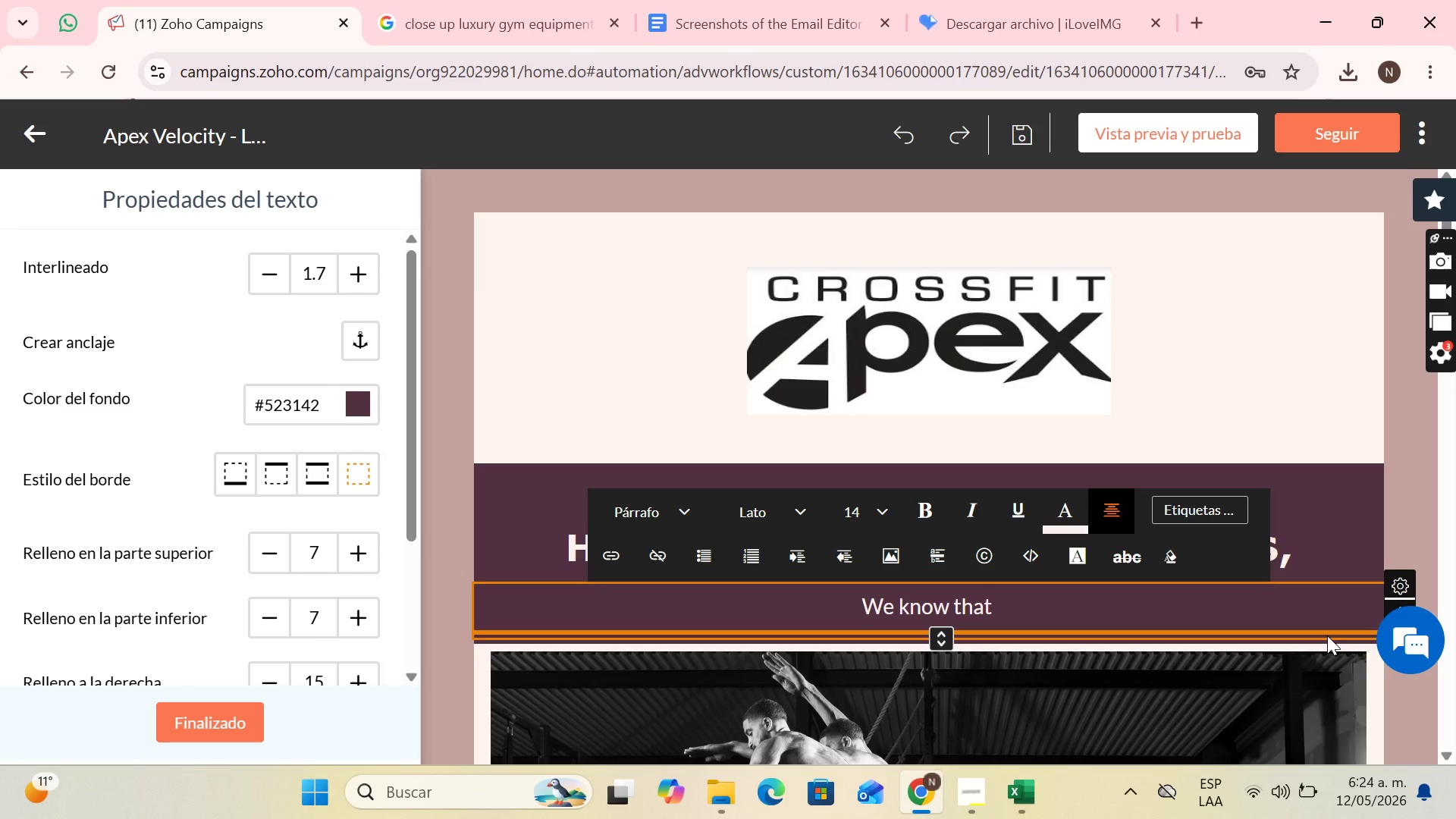 
type(gett)
 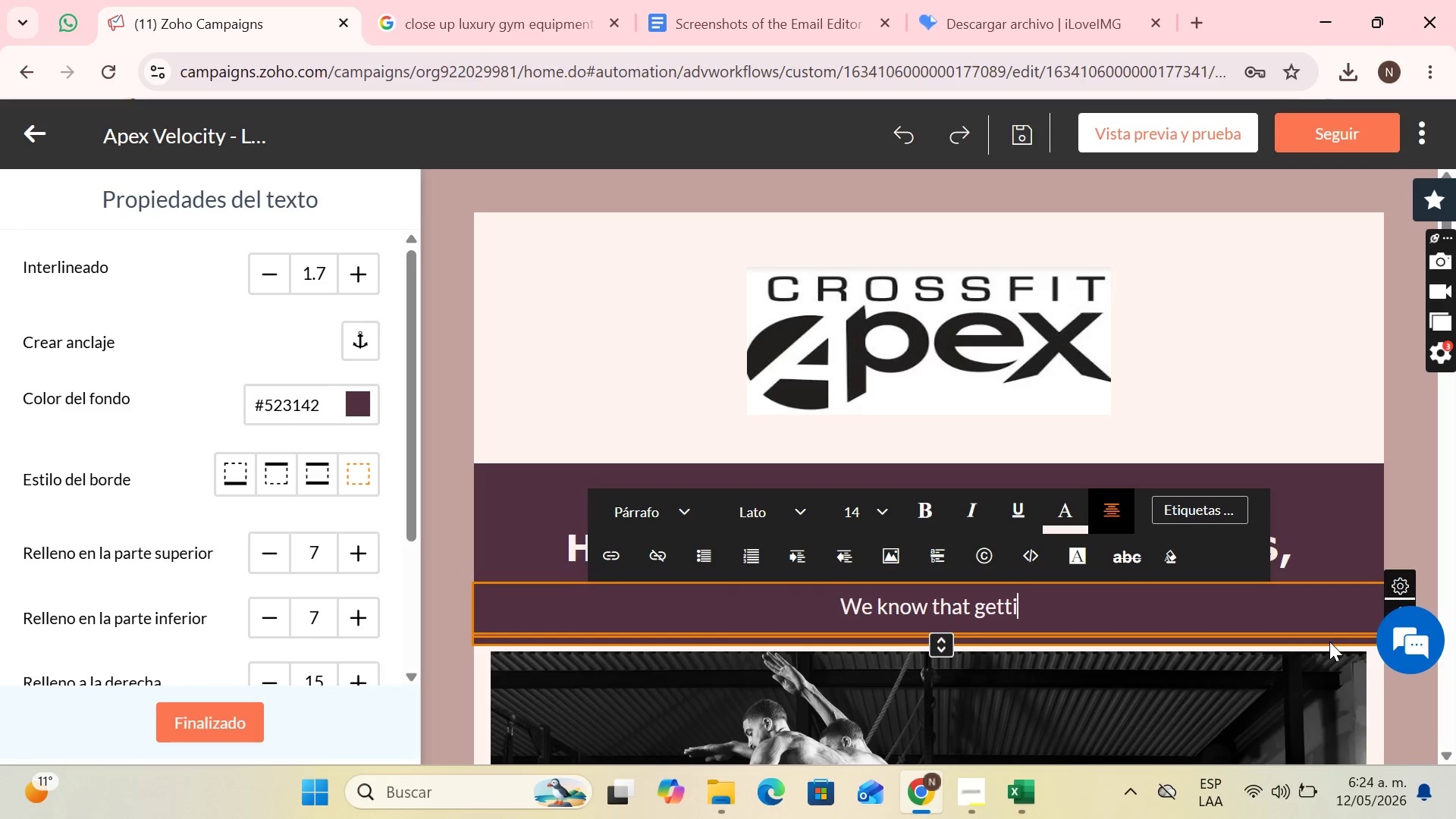 
type(ing bac)
 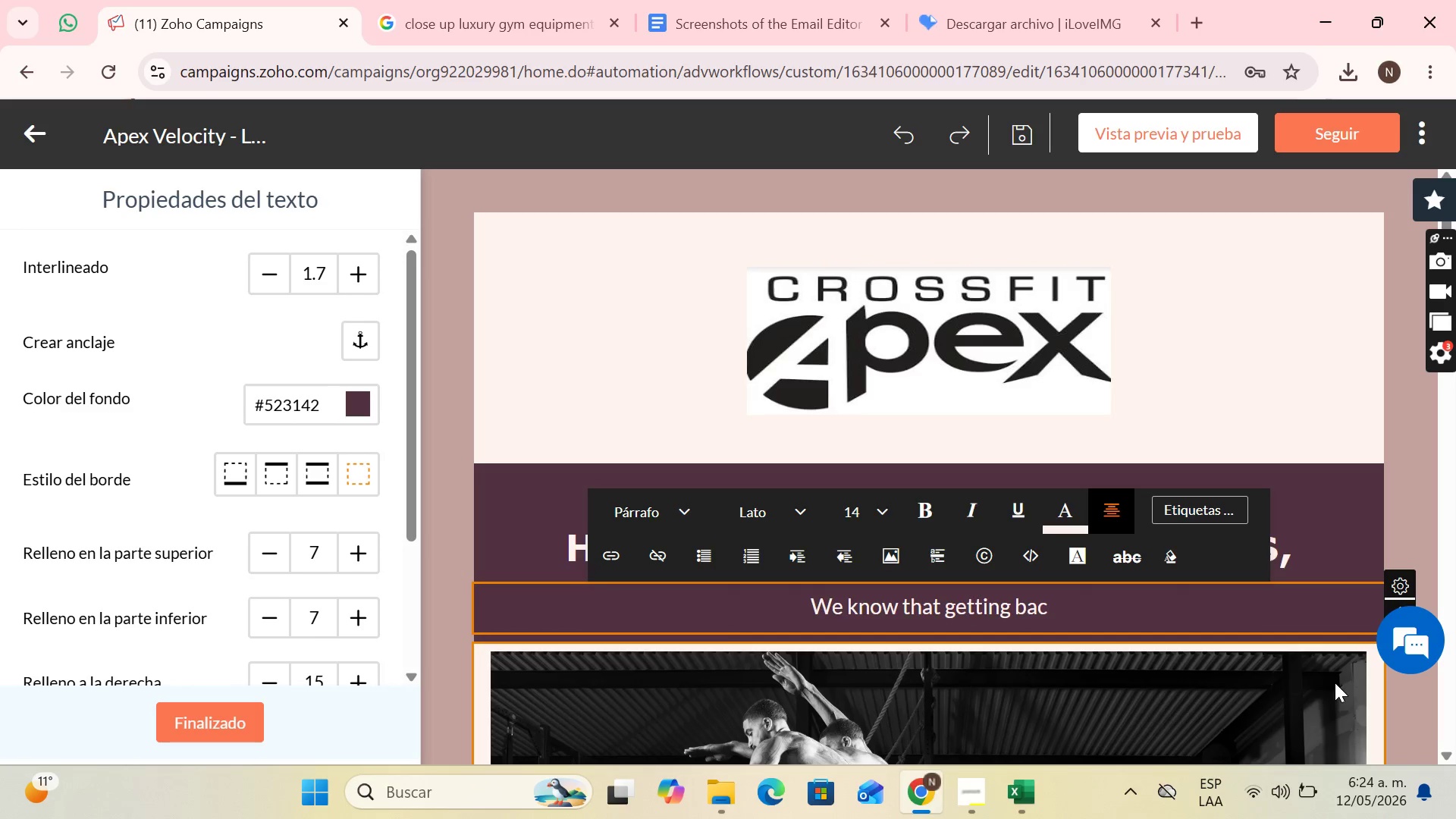 
key(K)
 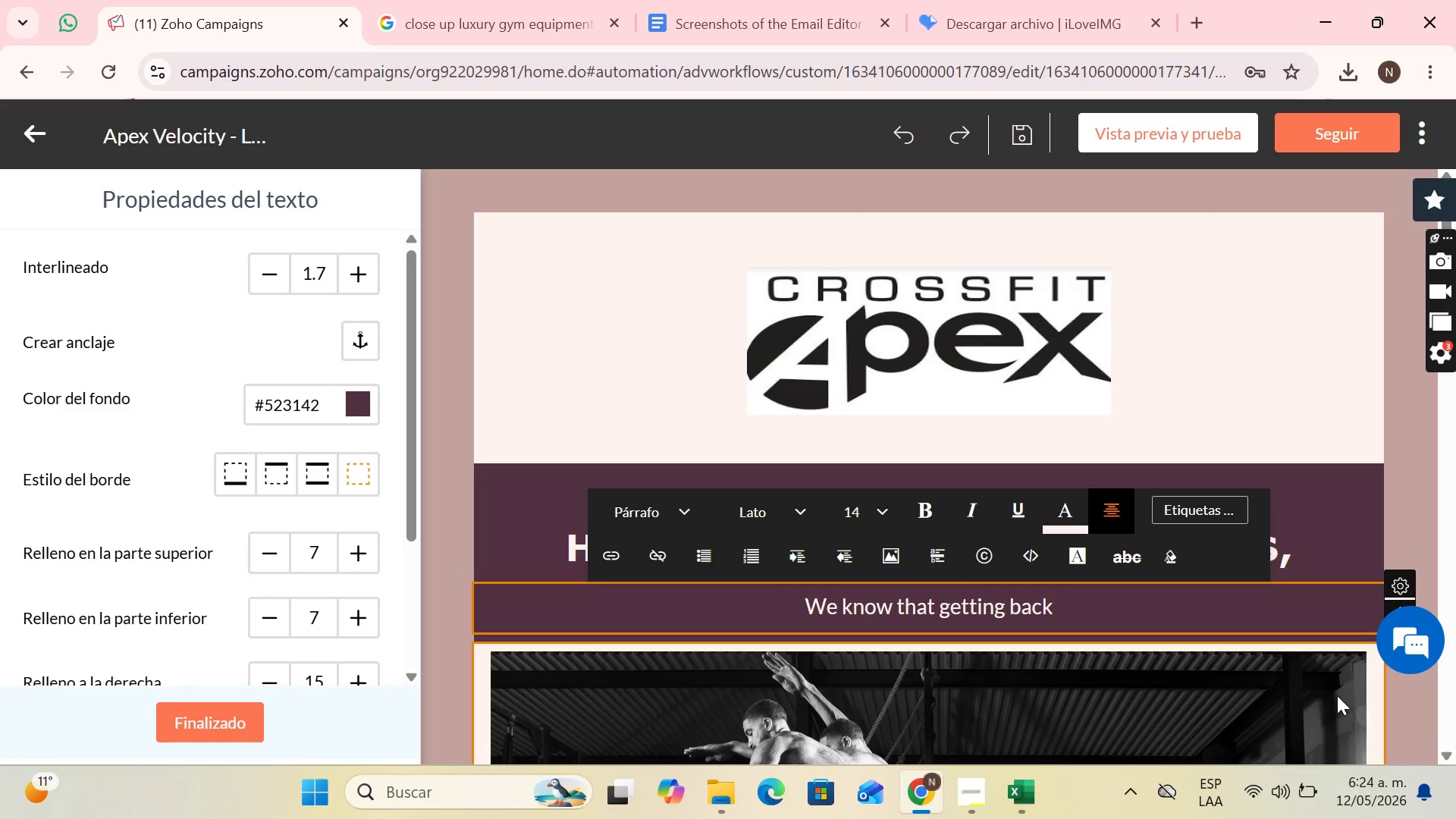 
key(Space)
 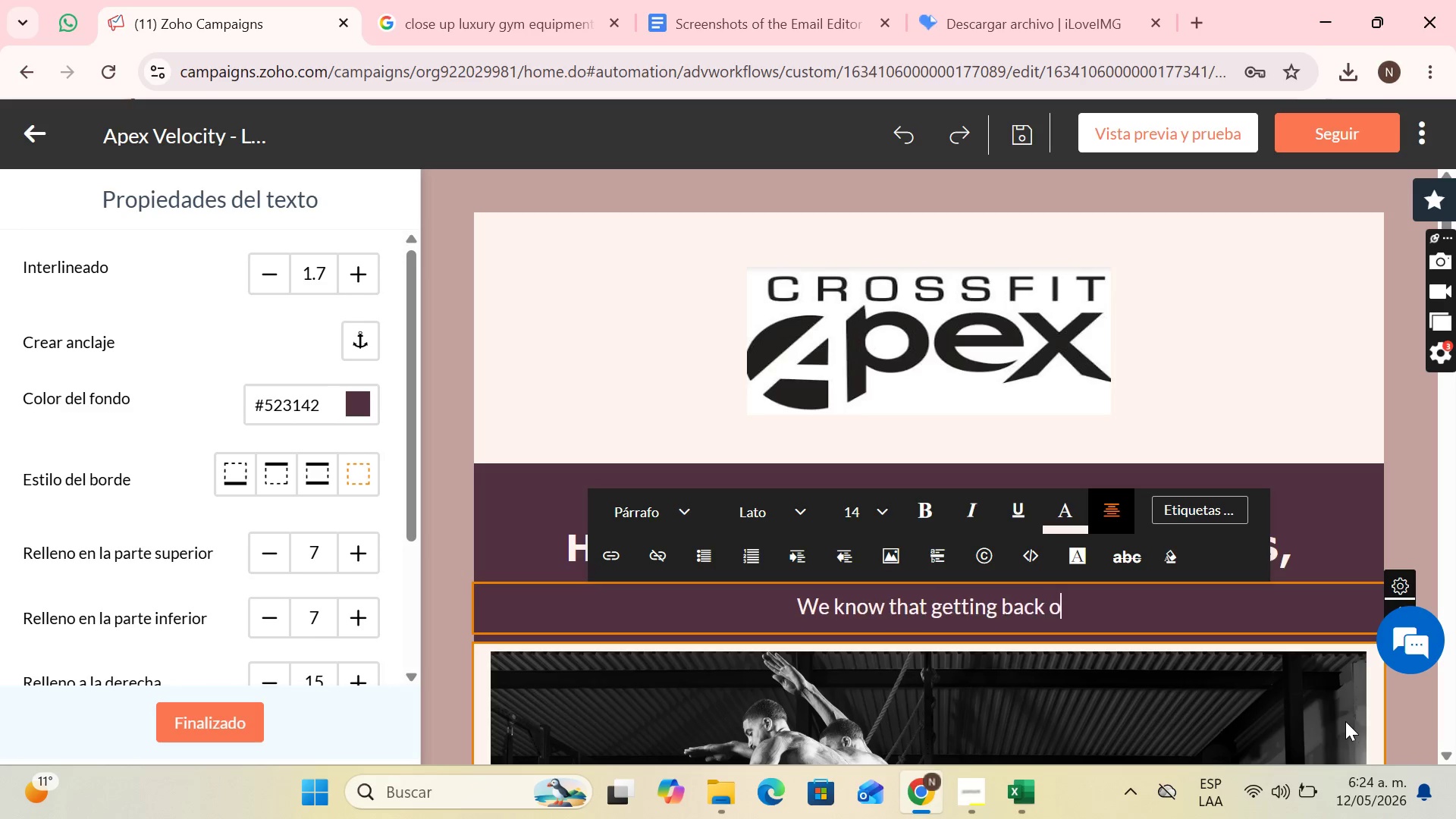 
type(on the )
 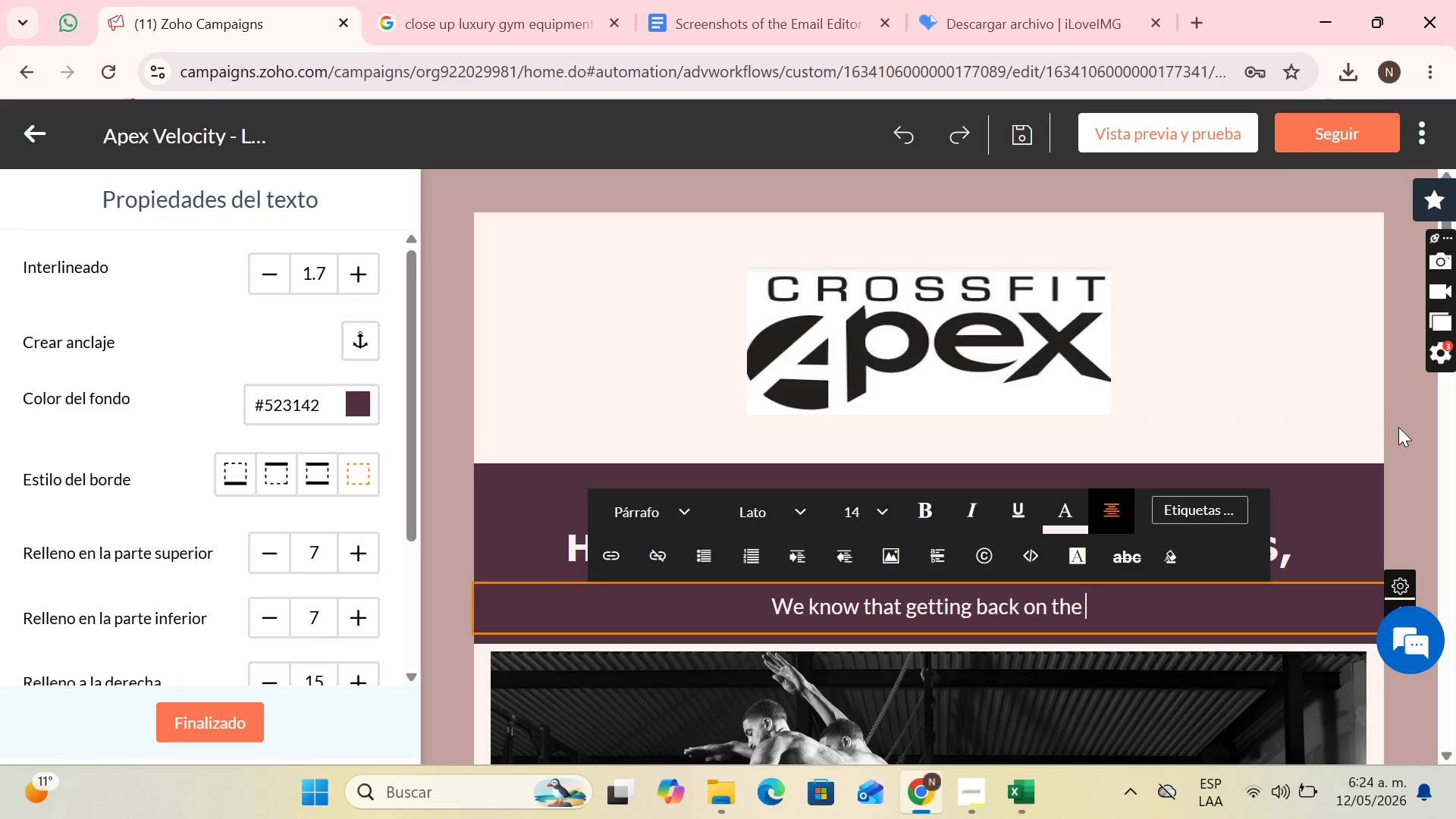 
type(pace can )
 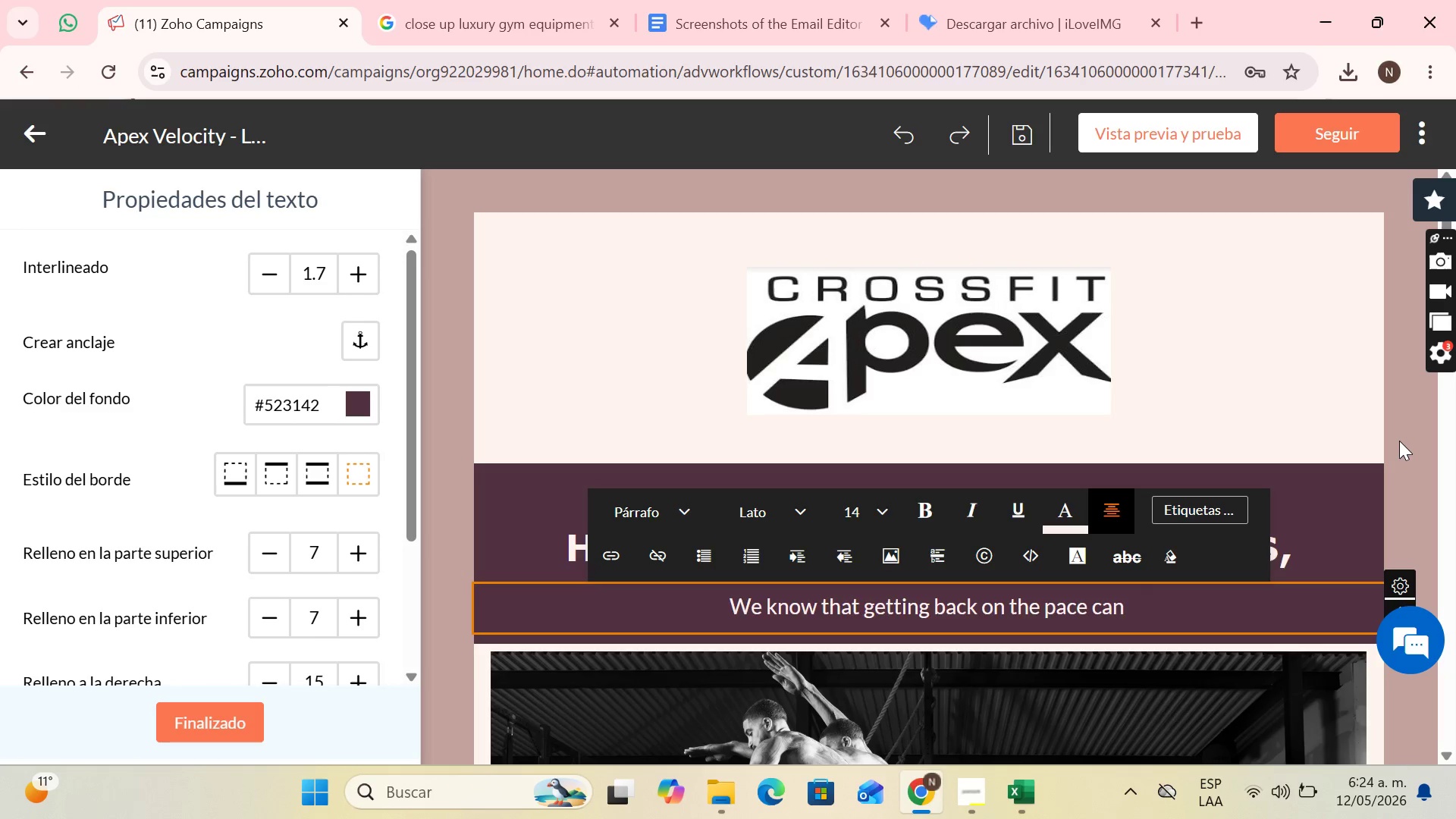 
type(be the hardest part. Ther)
 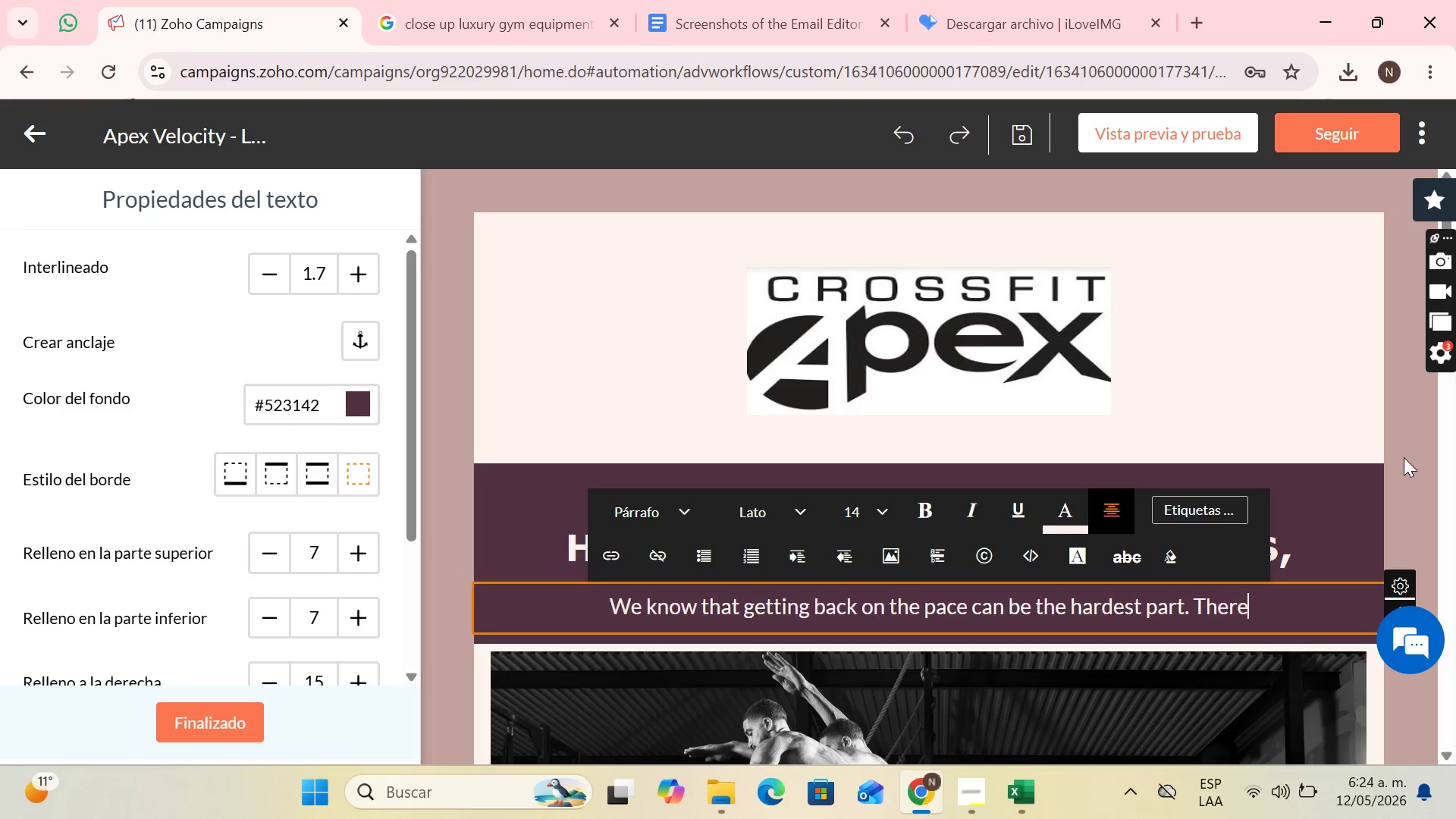 
type(efore, we )
 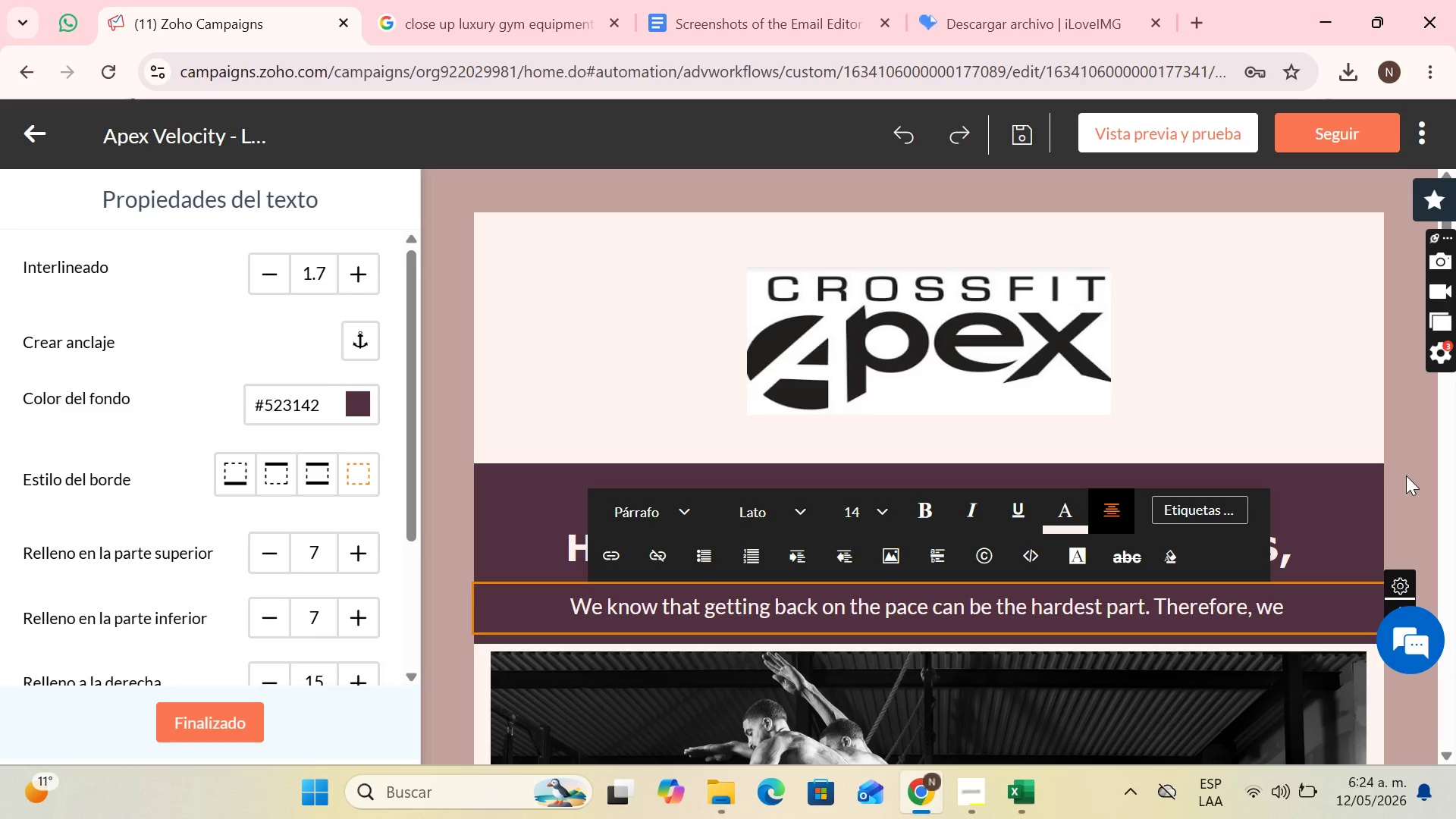 
type(don;t e)
key(Backspace)
type(w)
 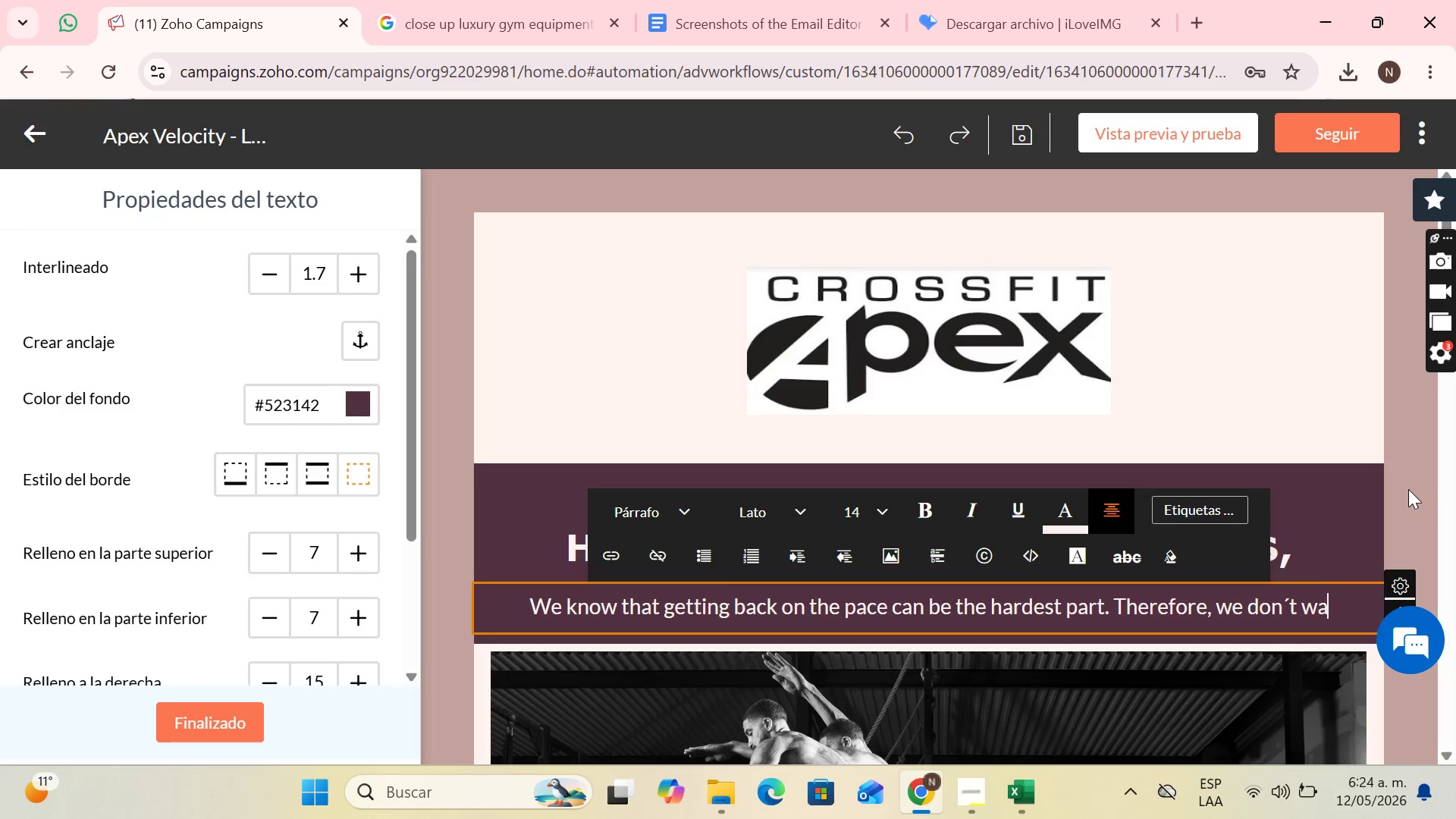 
type(ant you to go)
 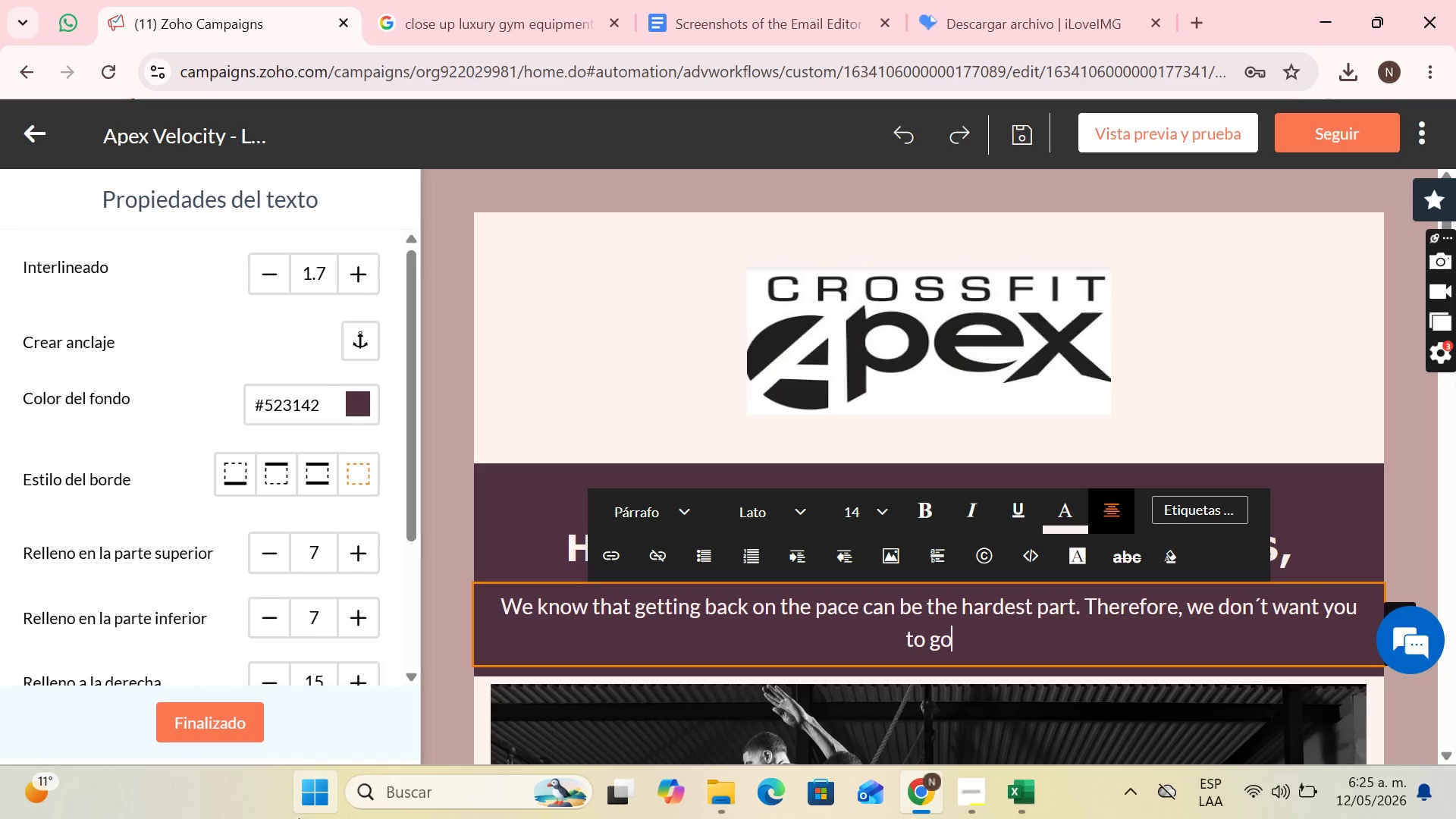 
type( straight back to )
 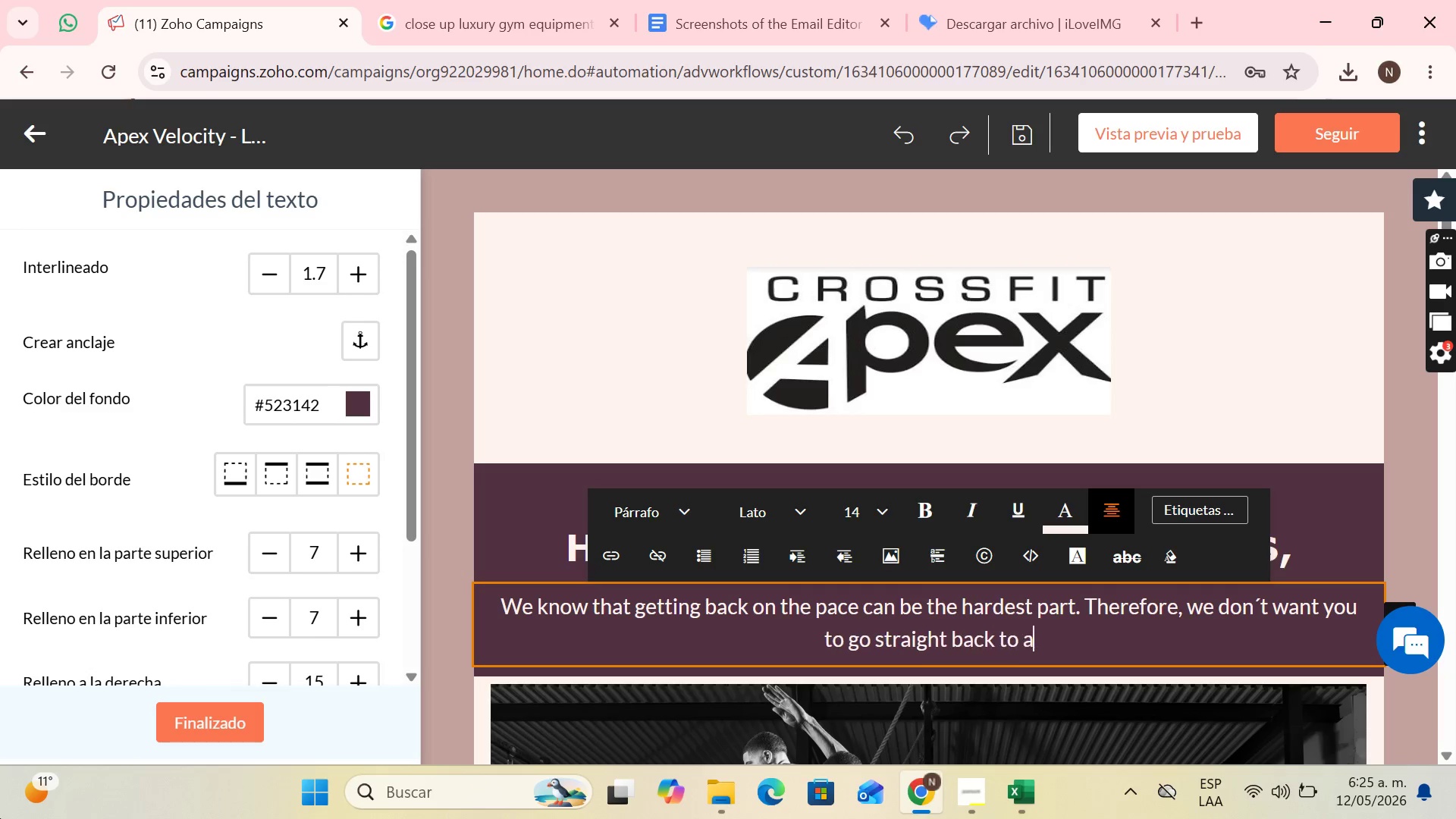 
type(an intense WOD if yoy )
key(Backspace)
key(Backspace)
type(u don;t feel ready.)
 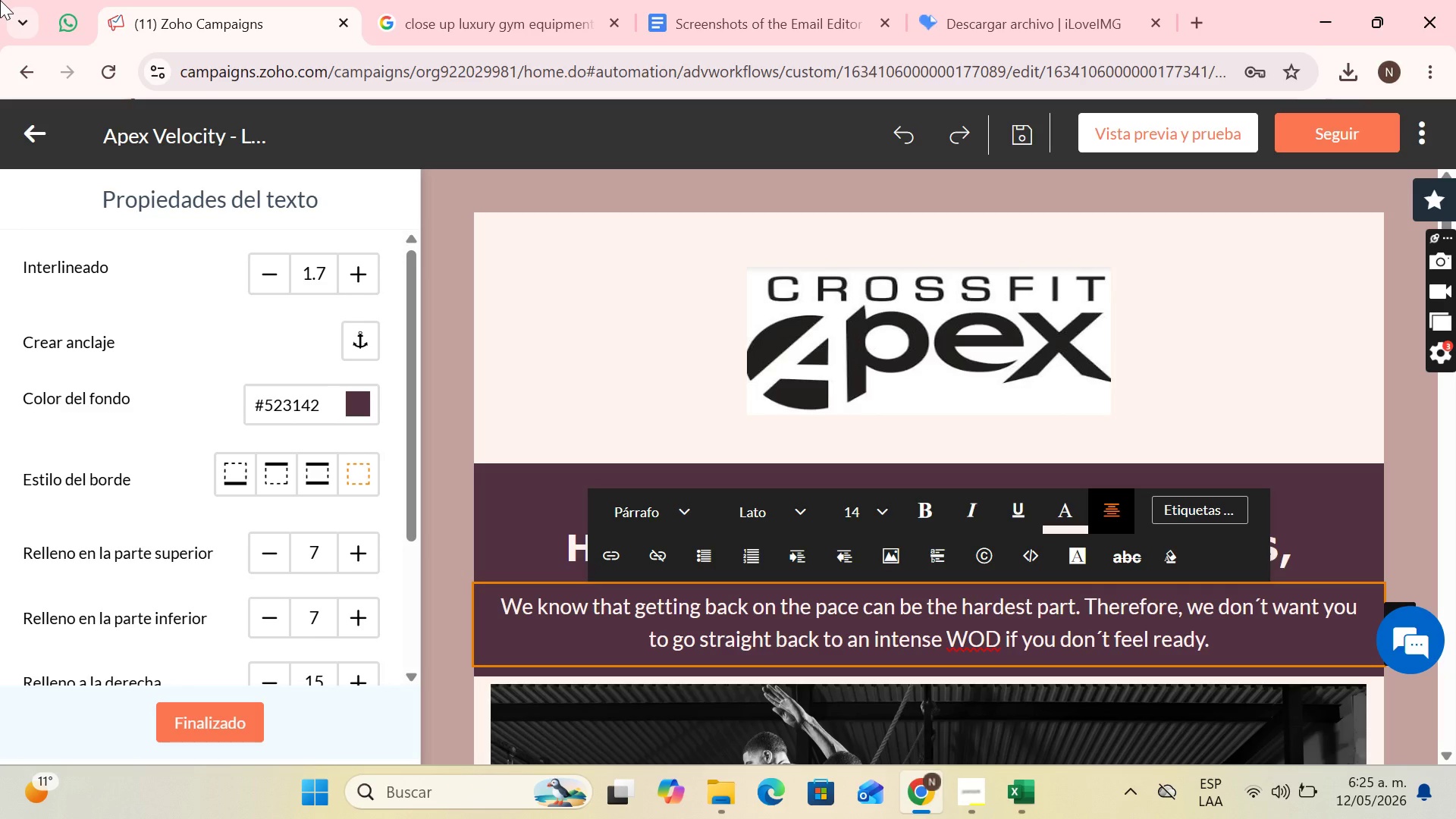 
scroll: coordinate [1012, 530], scroll_direction: down, amount: 11.0
 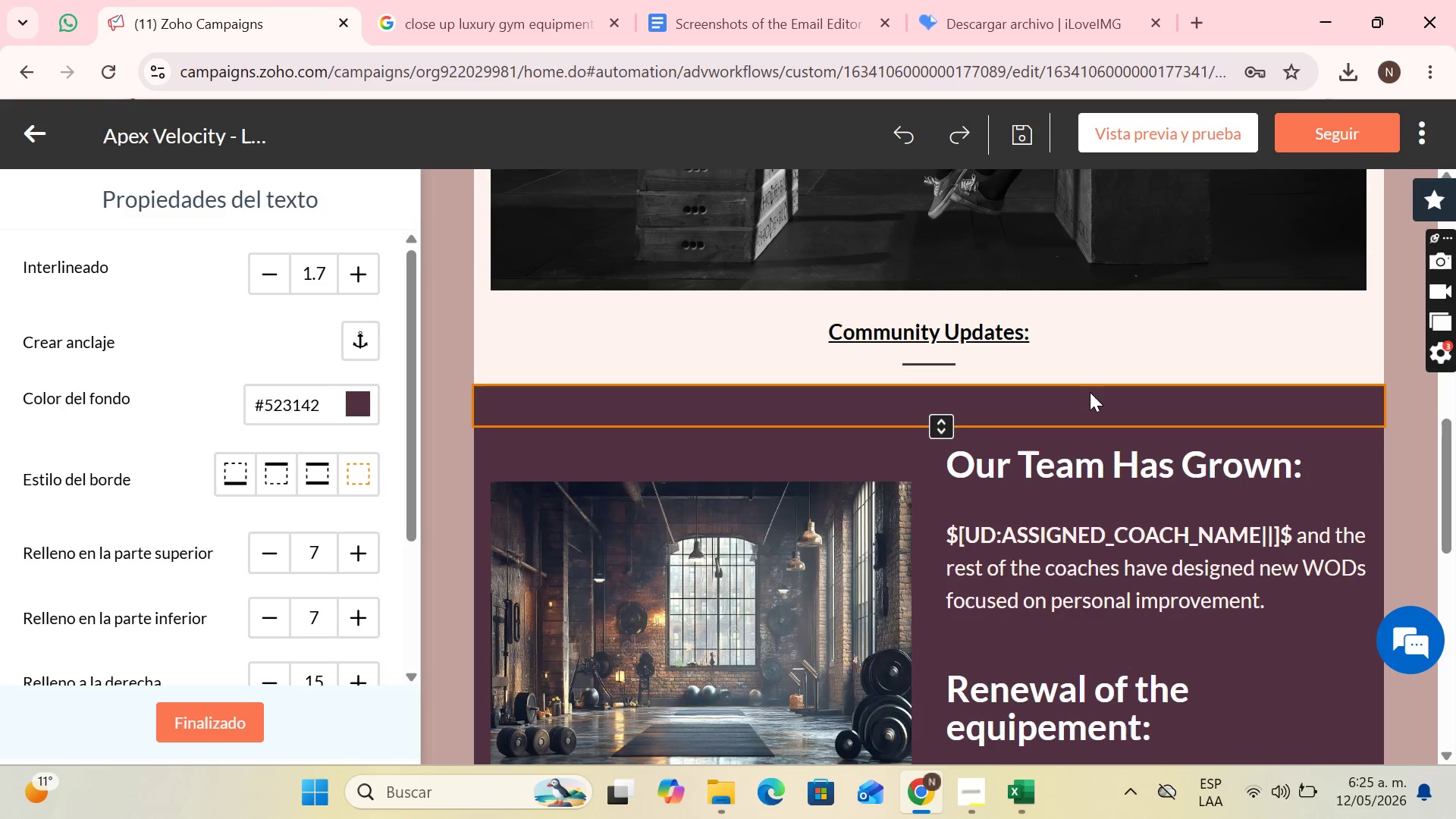 
wait(18.52)
 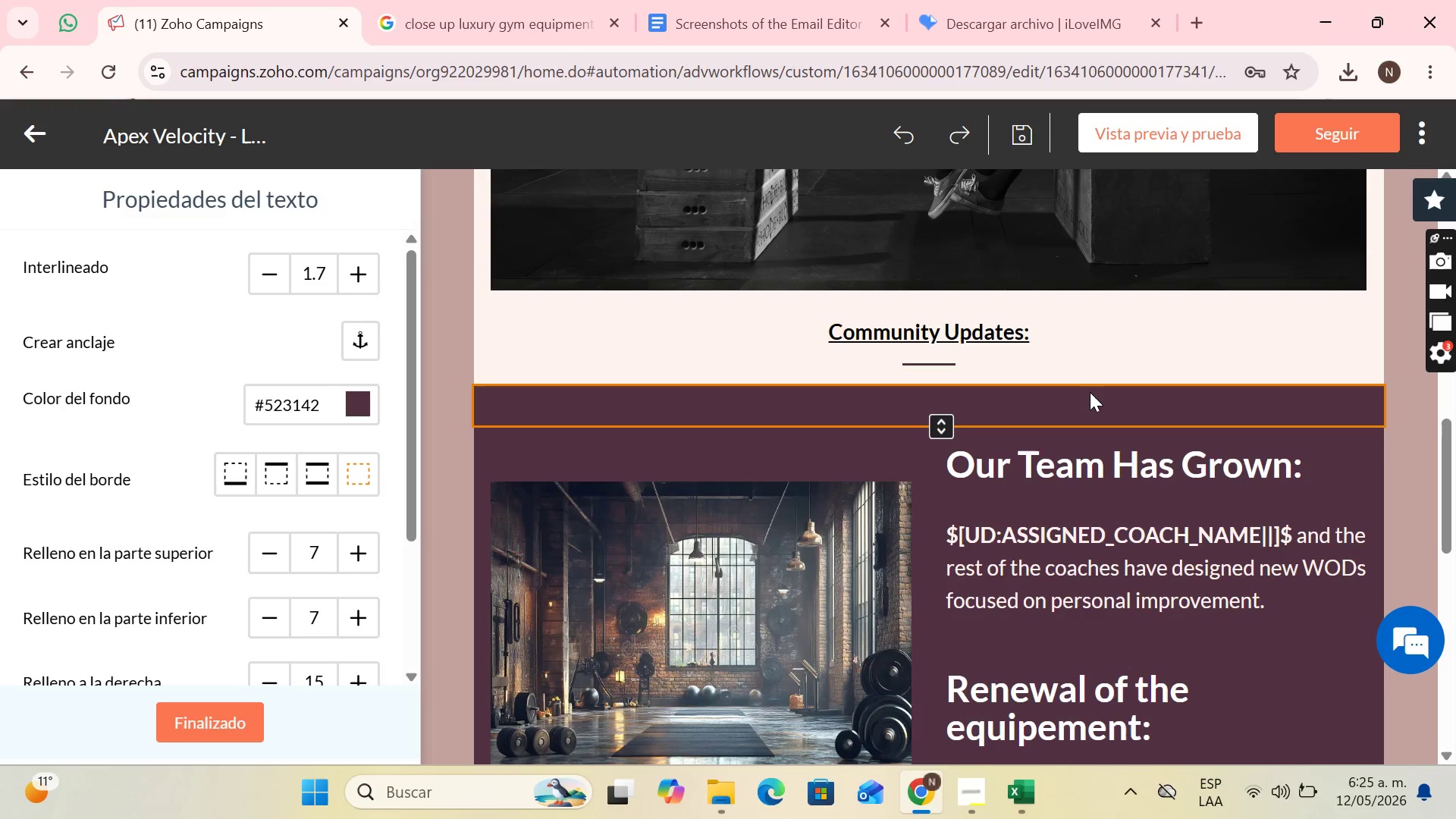 
left_click_drag(start_coordinate=[1026, 284], to_coordinate=[885, 295])
 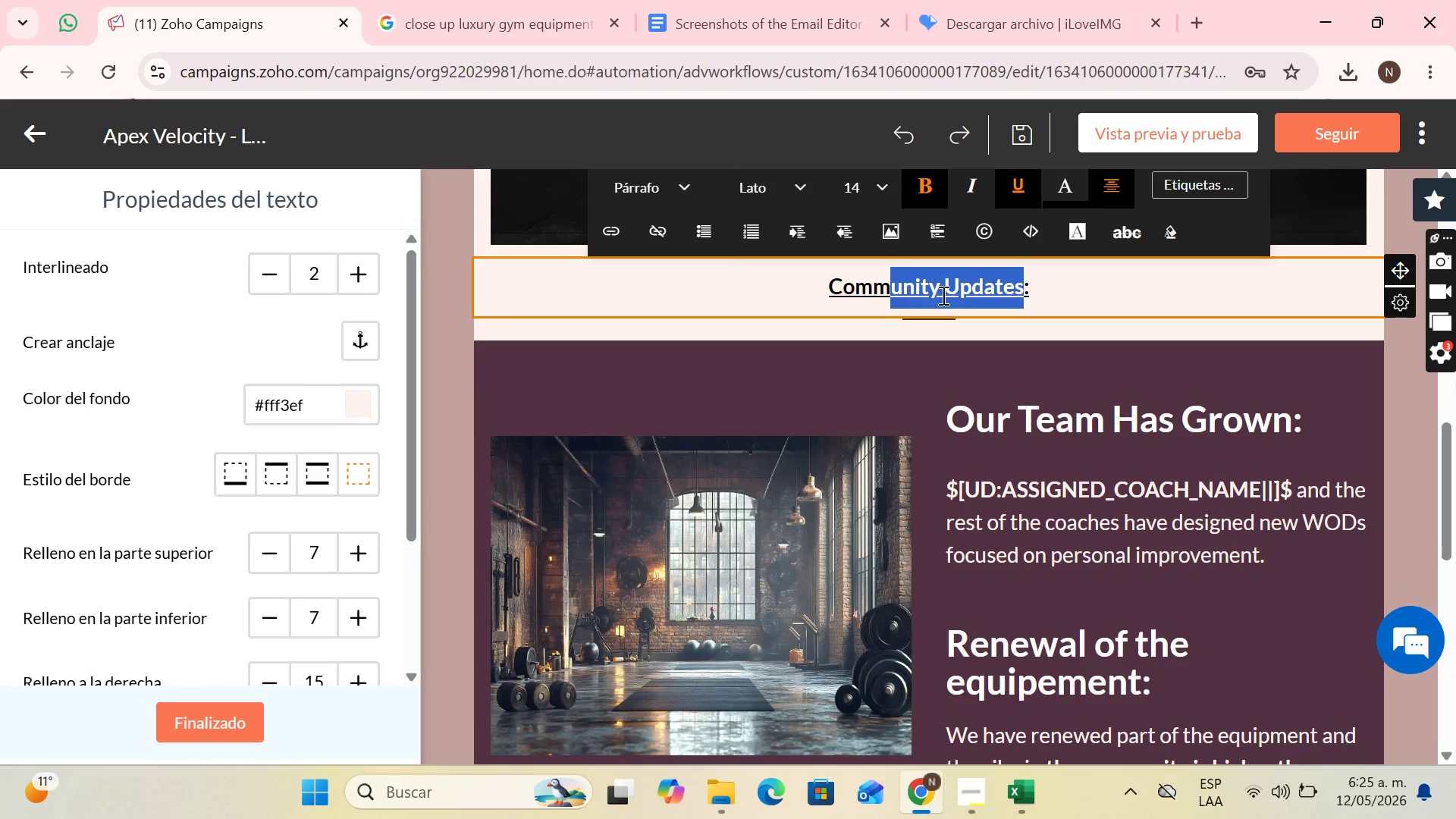 
left_click([957, 294])
 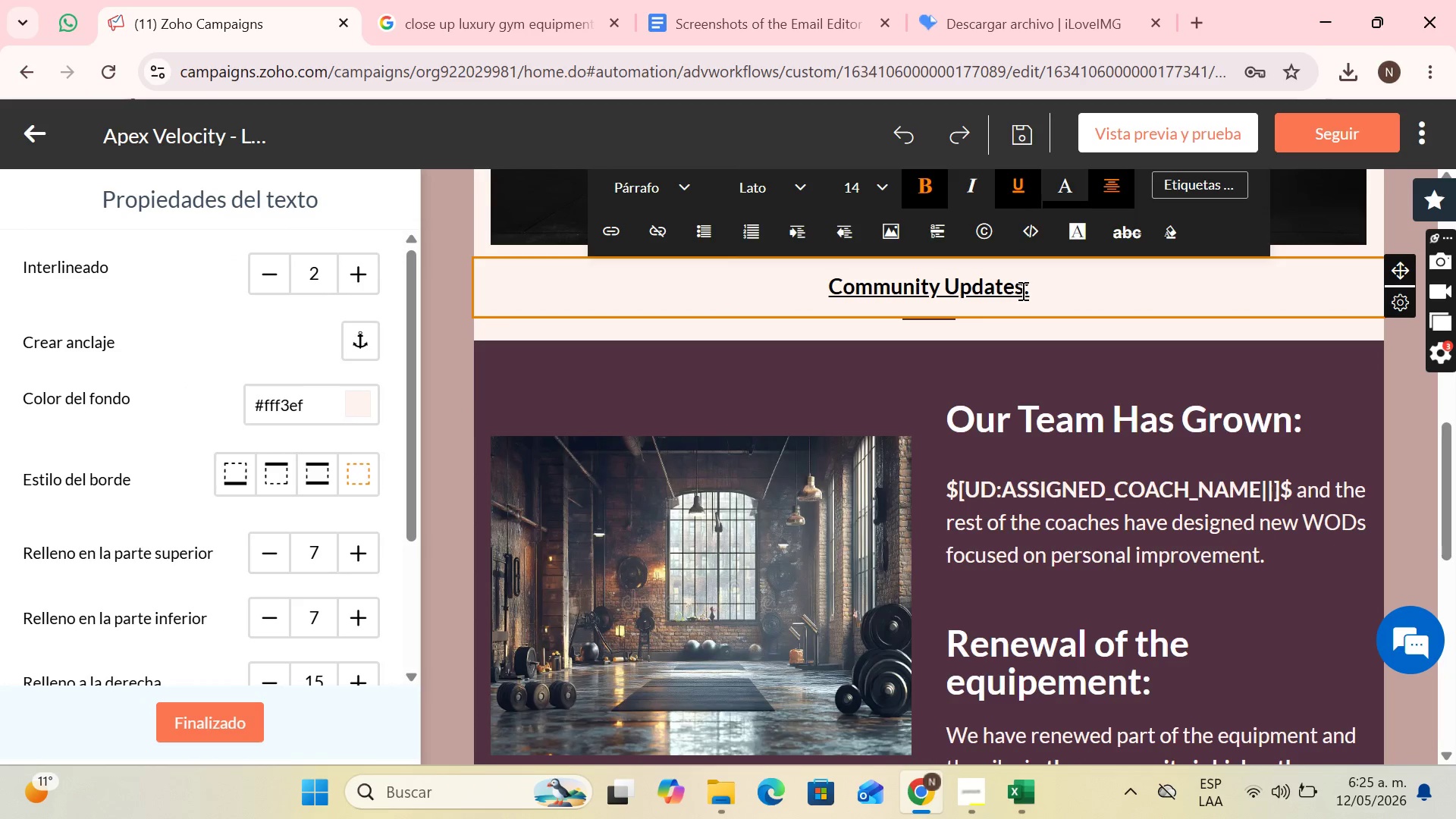 
left_click_drag(start_coordinate=[1022, 290], to_coordinate=[844, 306])
 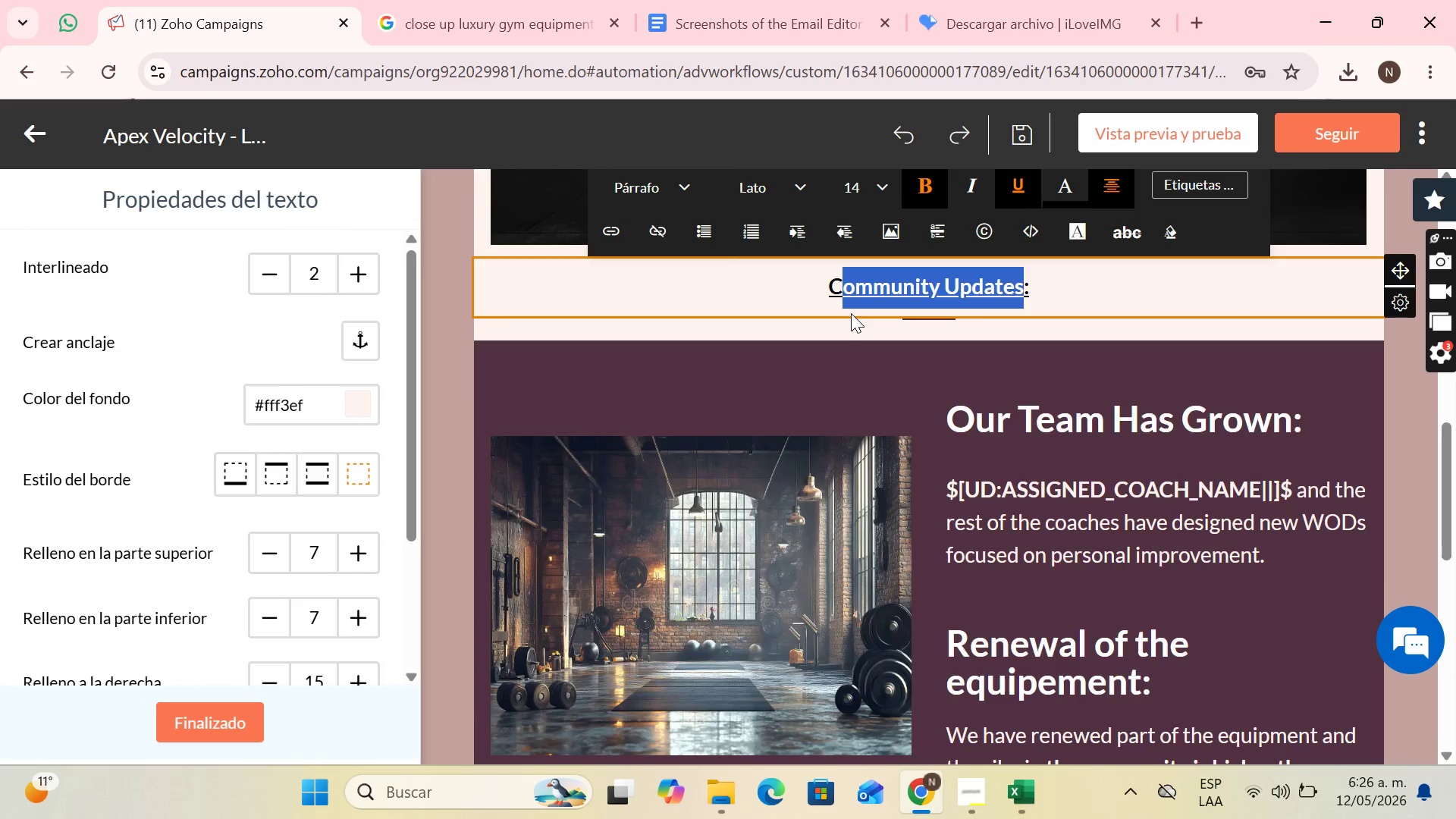 
key(CapsLock)
 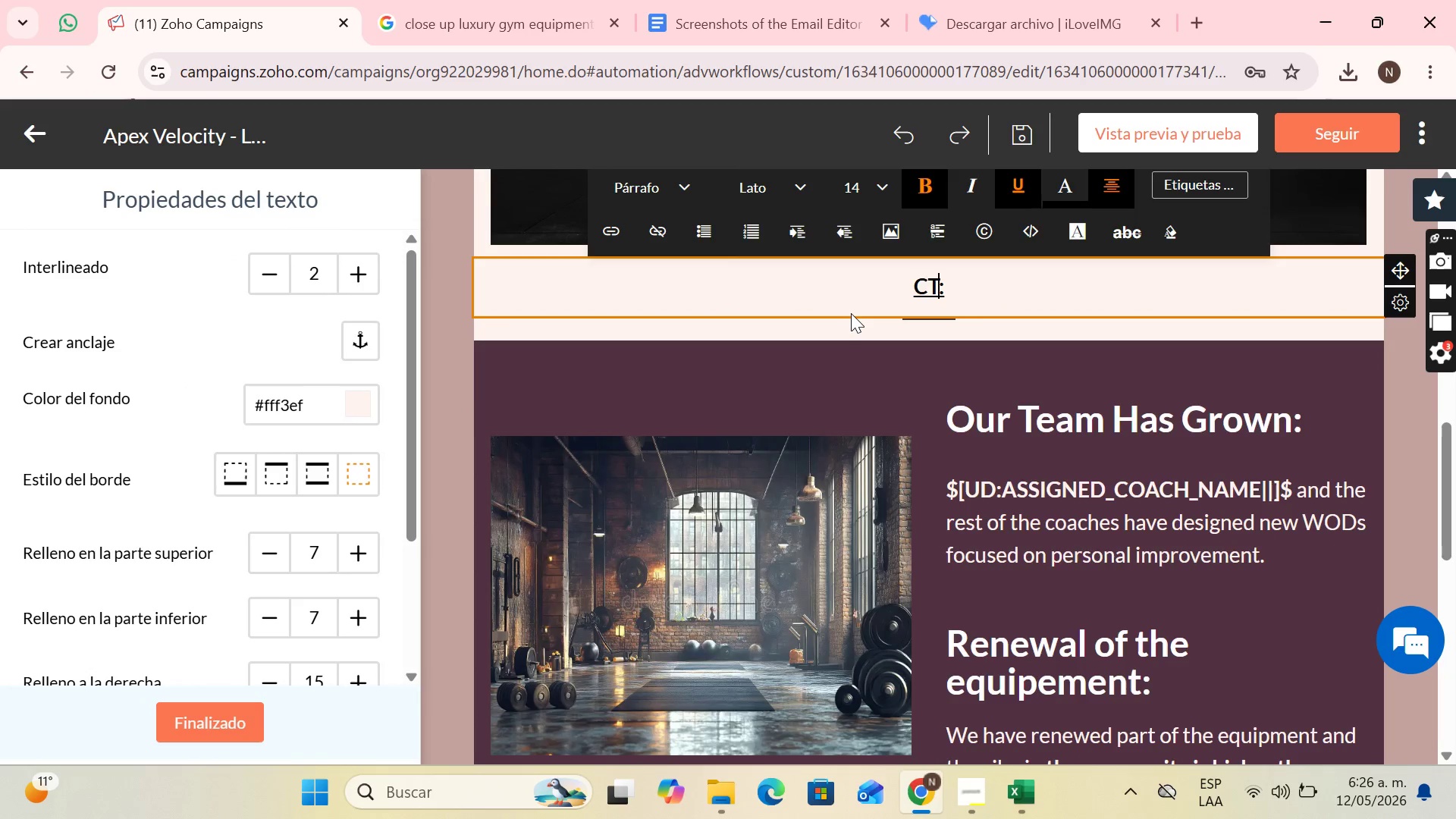 
key(T)
 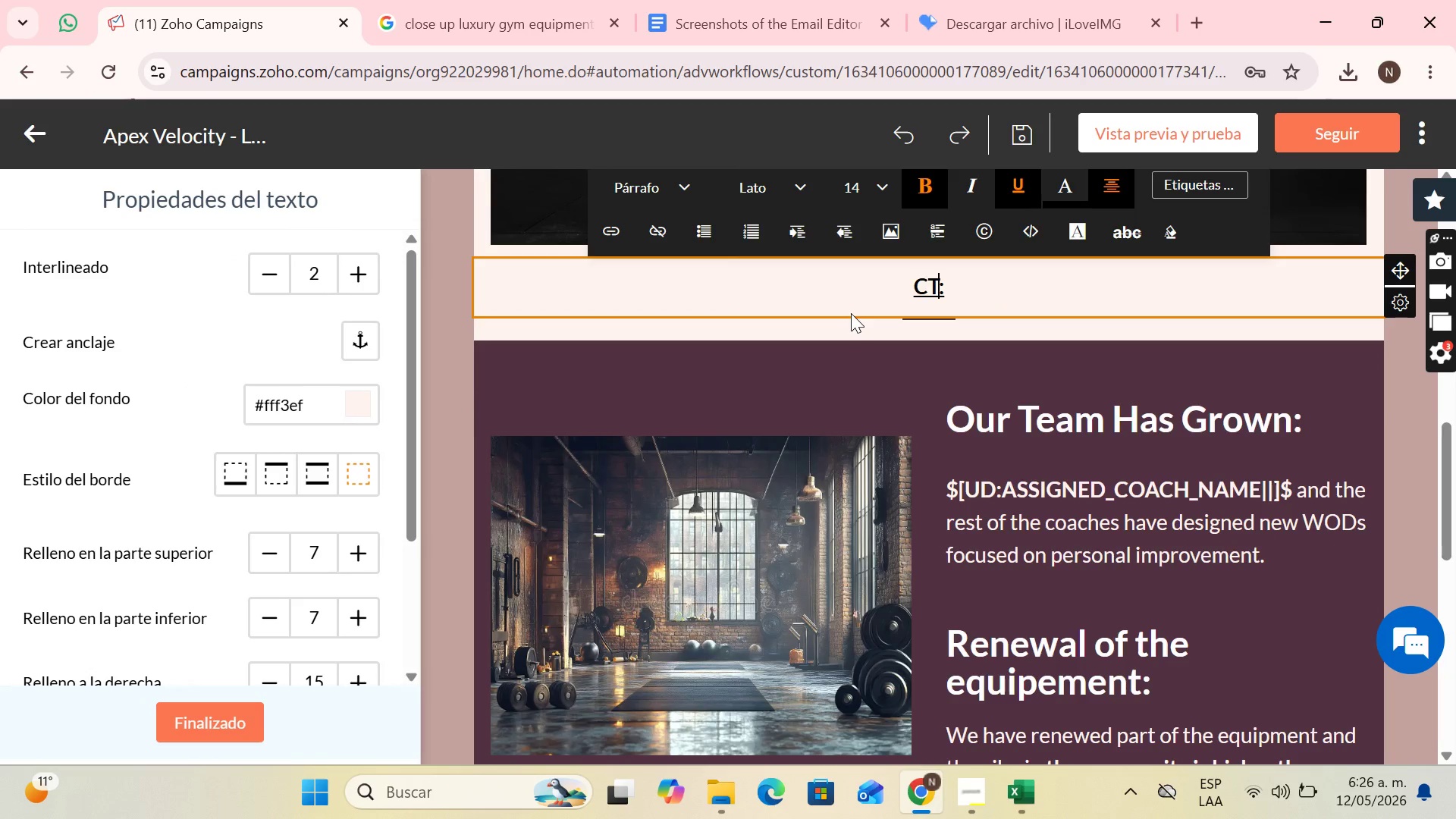 
key(CapsLock)
 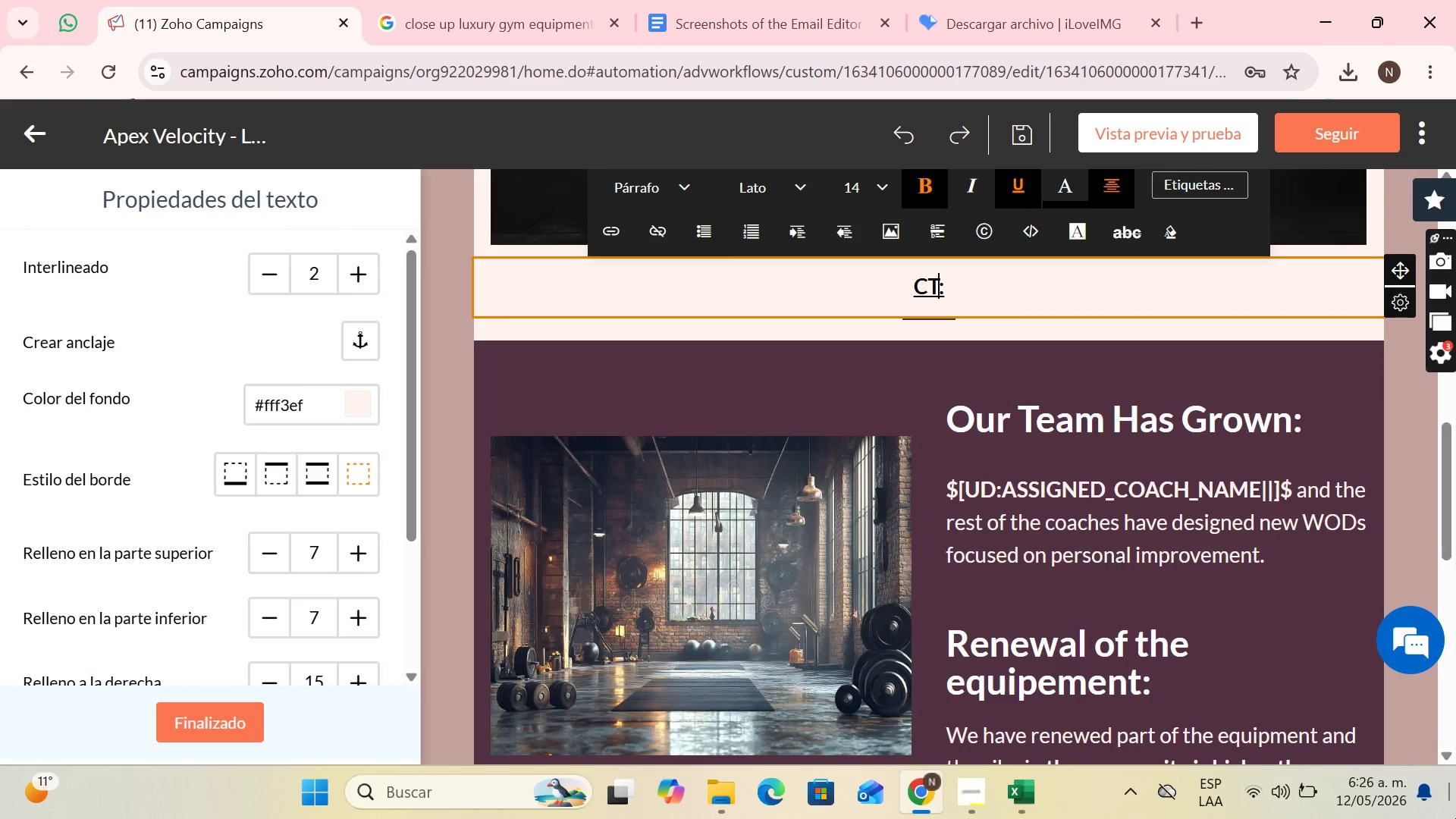 
key(ArrowLeft)
 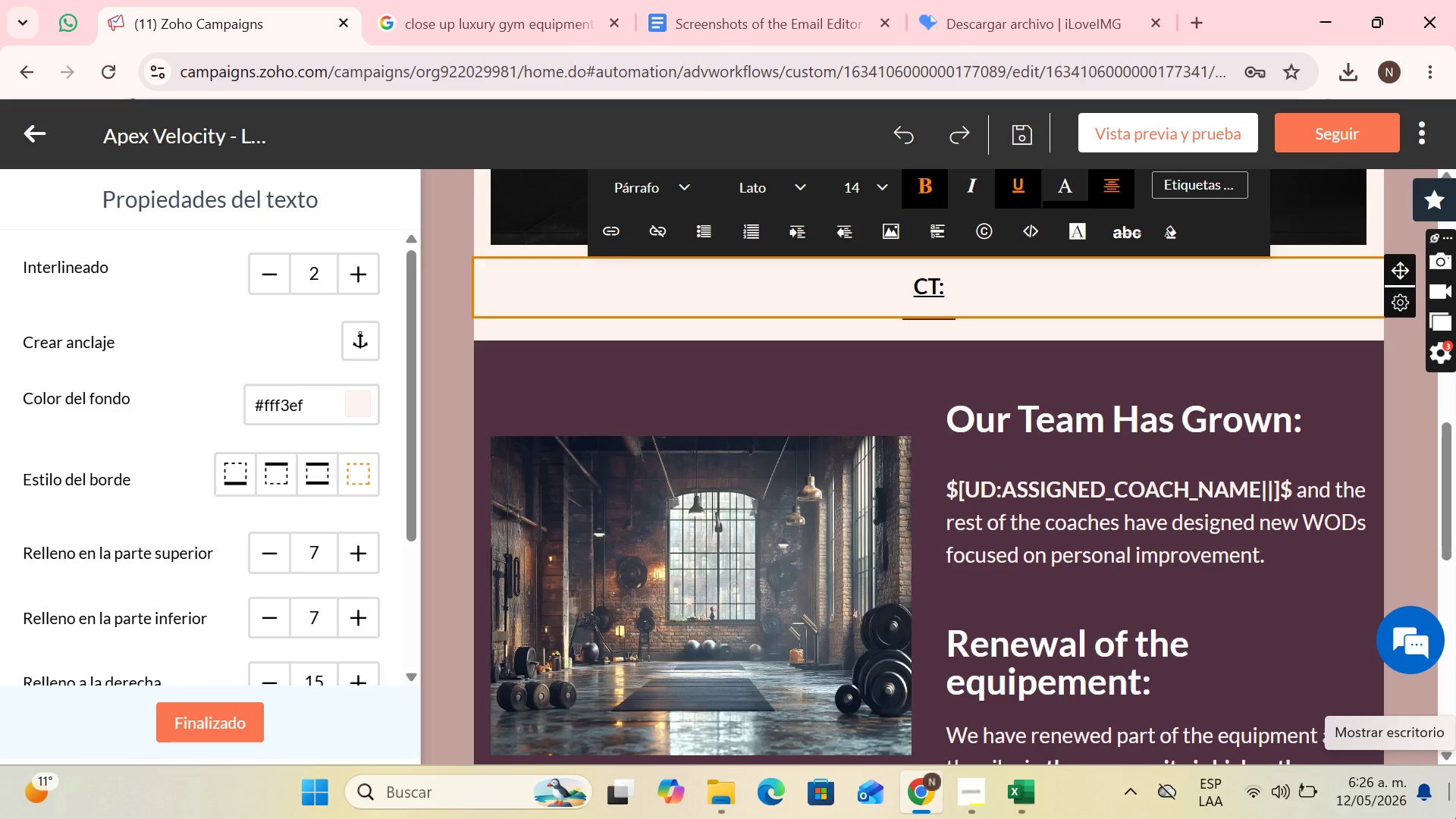 
key(Backspace)
 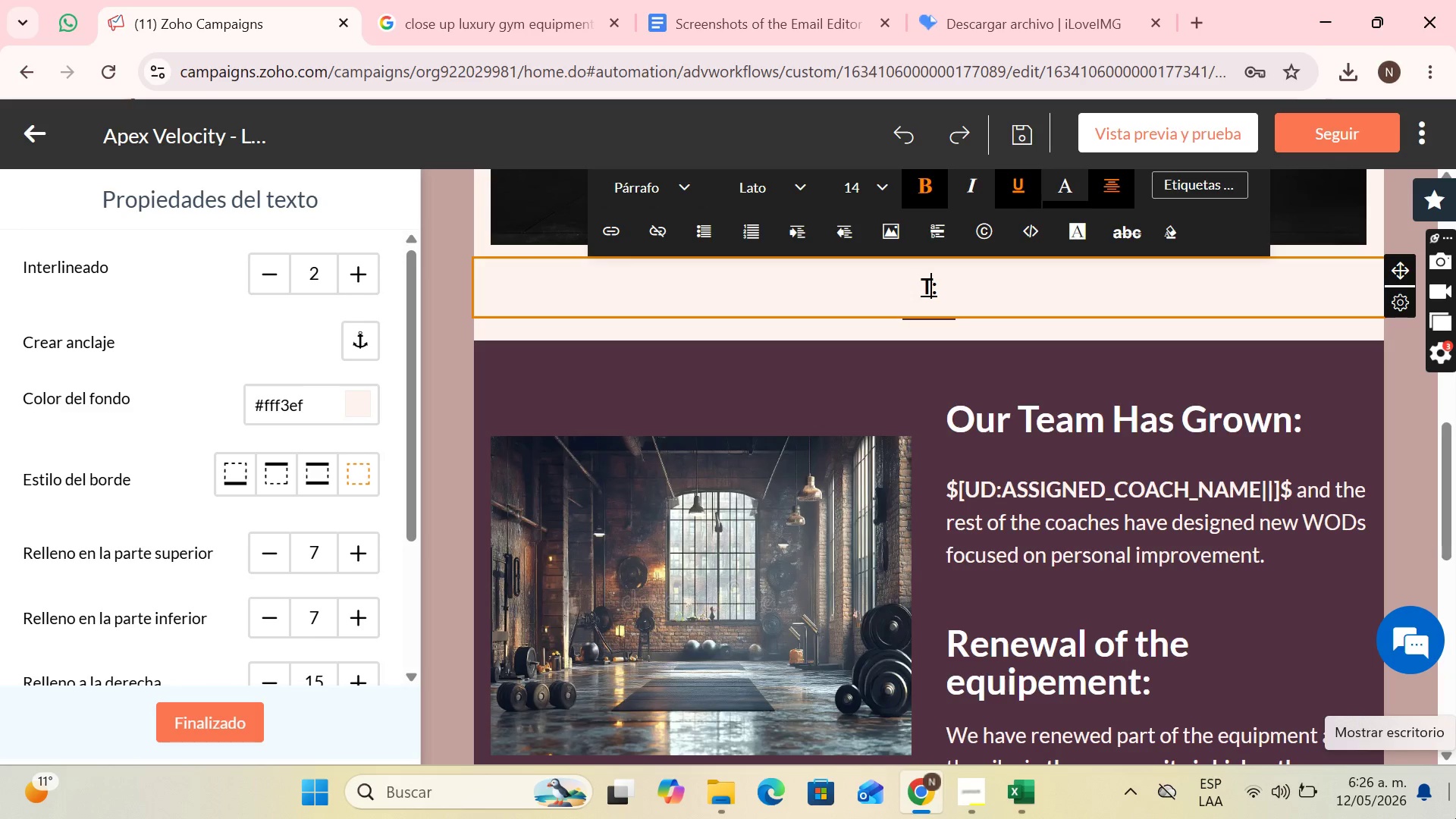 
key(ArrowRight)
 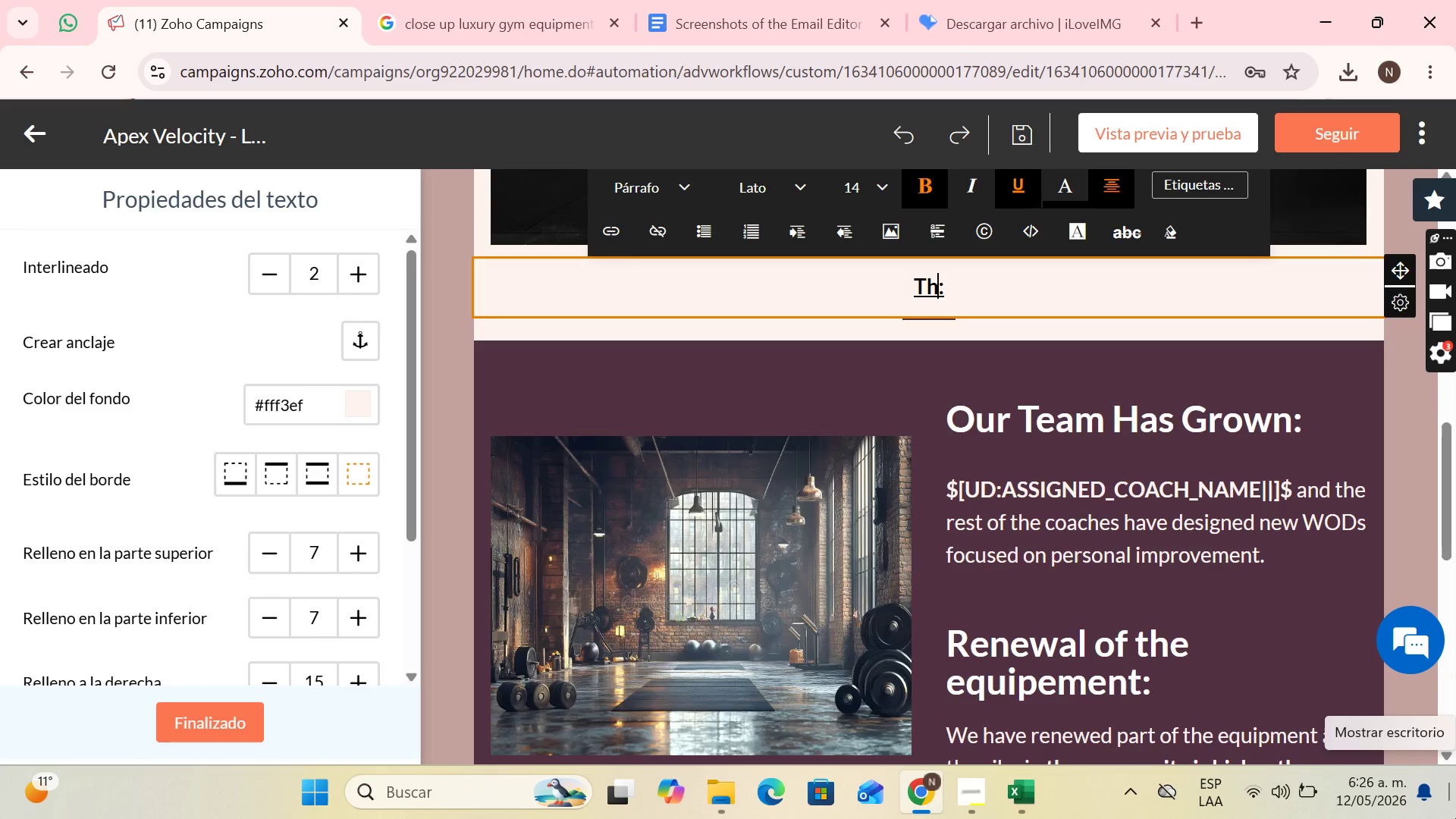 
type(he p)
key(Backspace)
type(Proposal)
 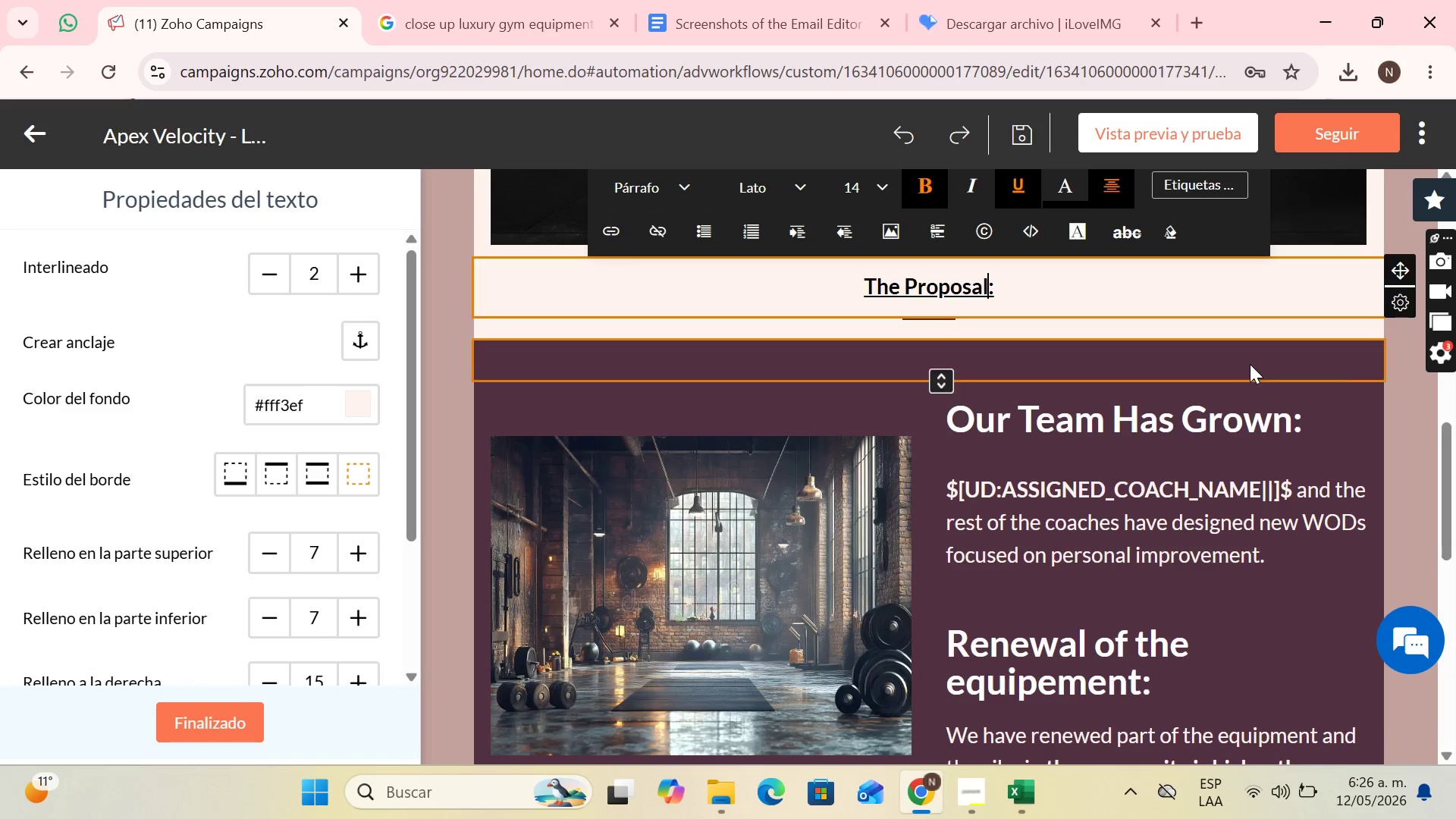 
left_click([1341, 430])
 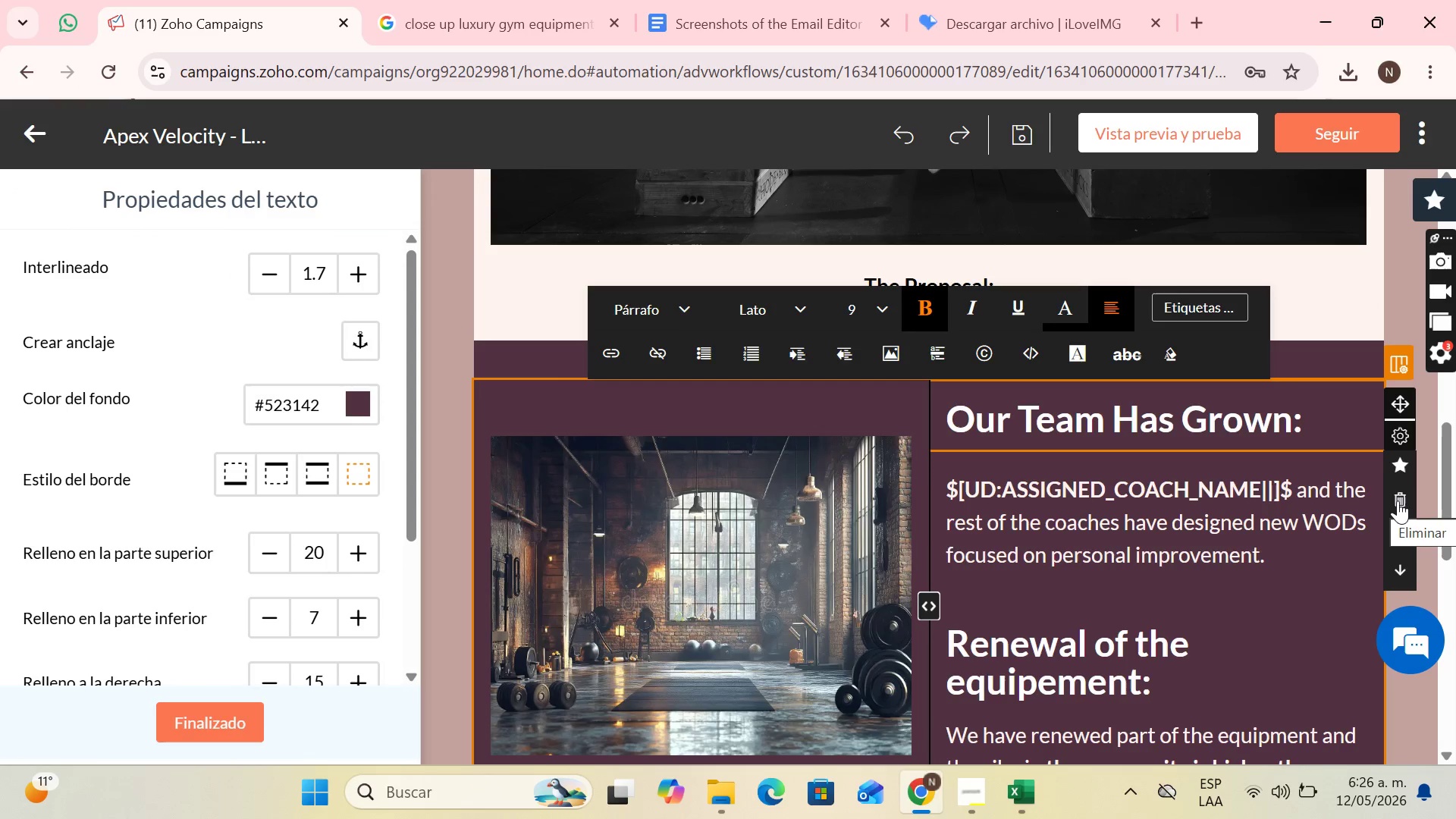 
left_click([1398, 500])
 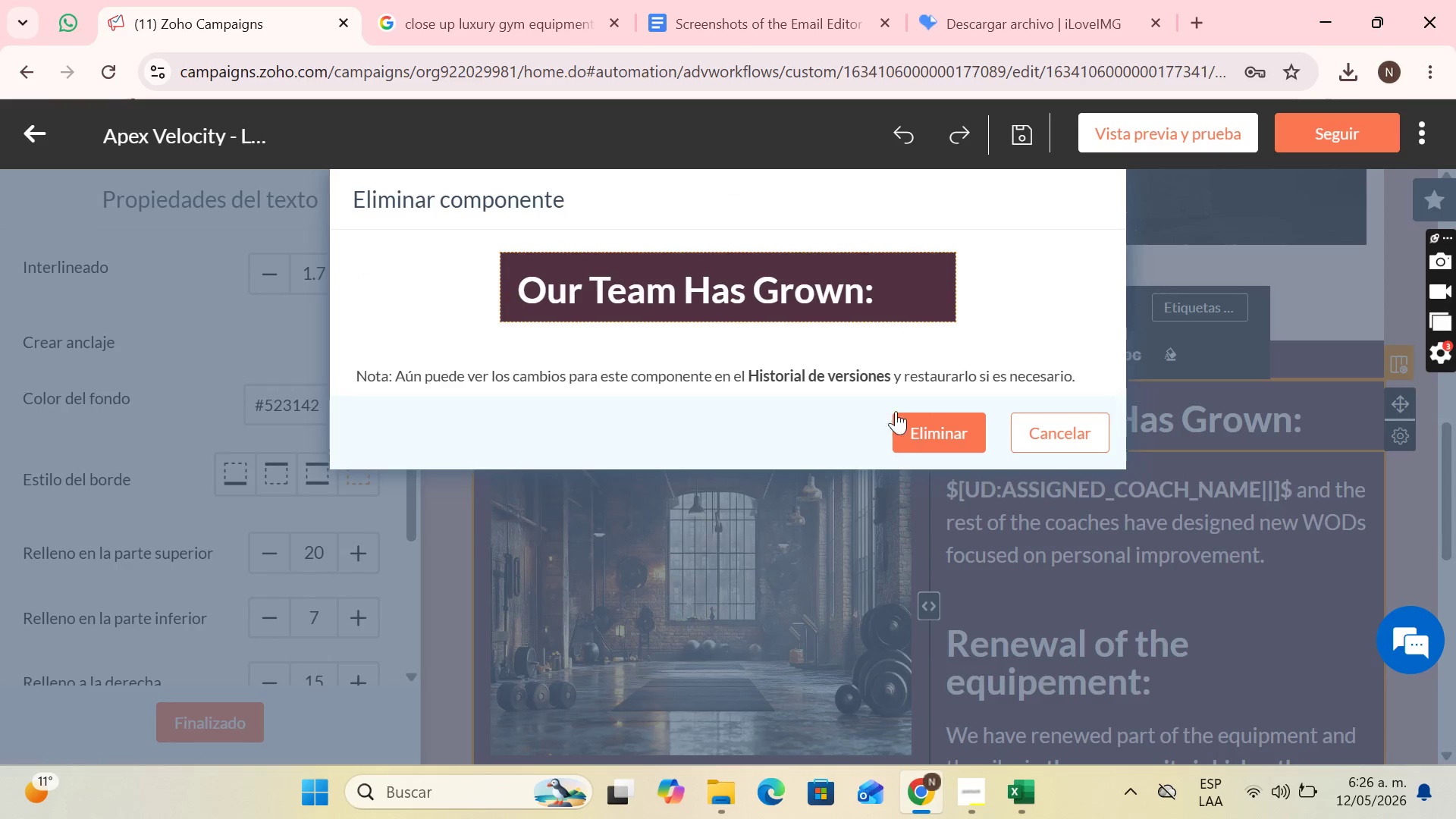 
left_click([937, 428])
 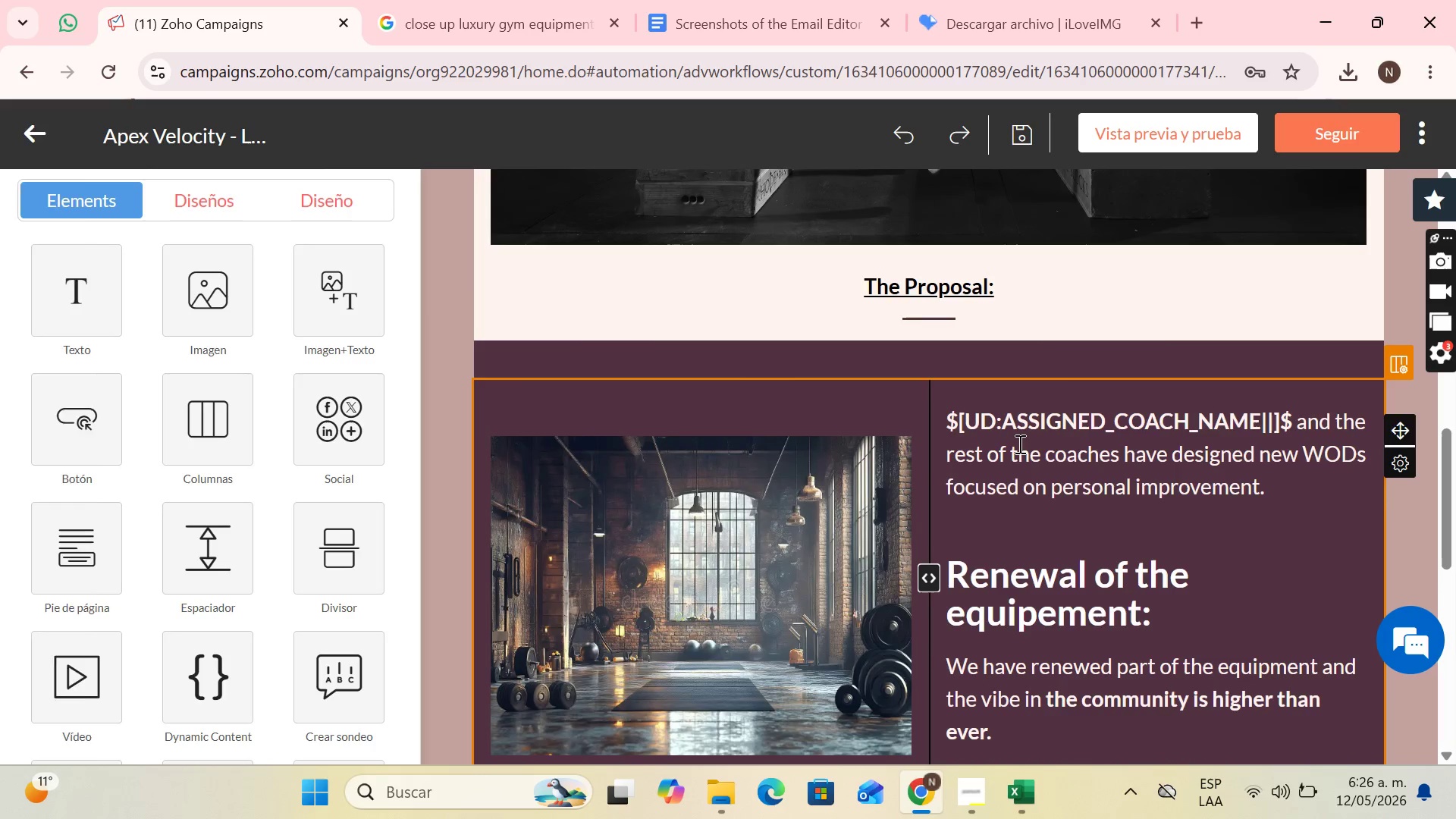 
left_click([1018, 444])
 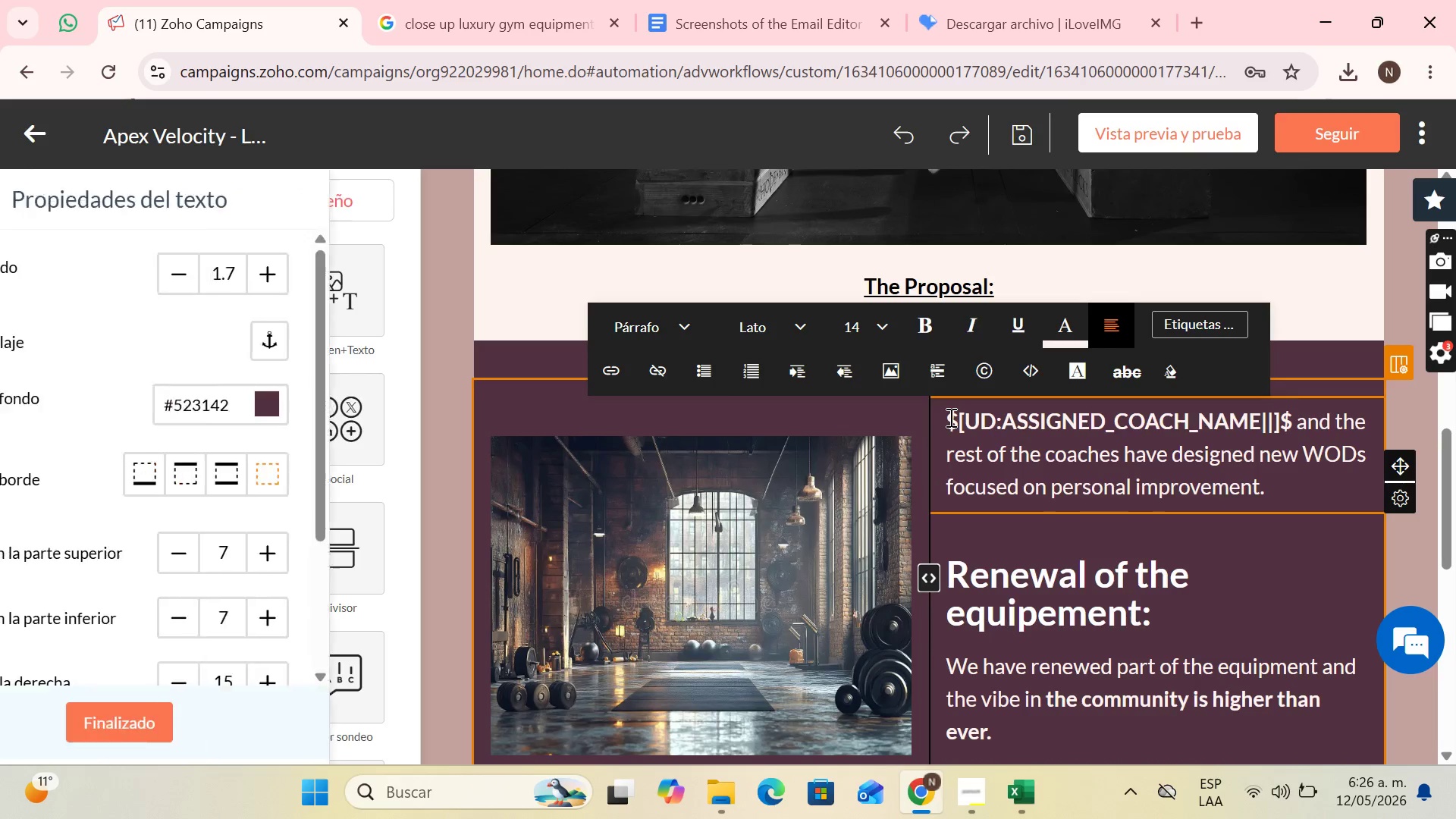 
left_click_drag(start_coordinate=[949, 417], to_coordinate=[1005, 431])
 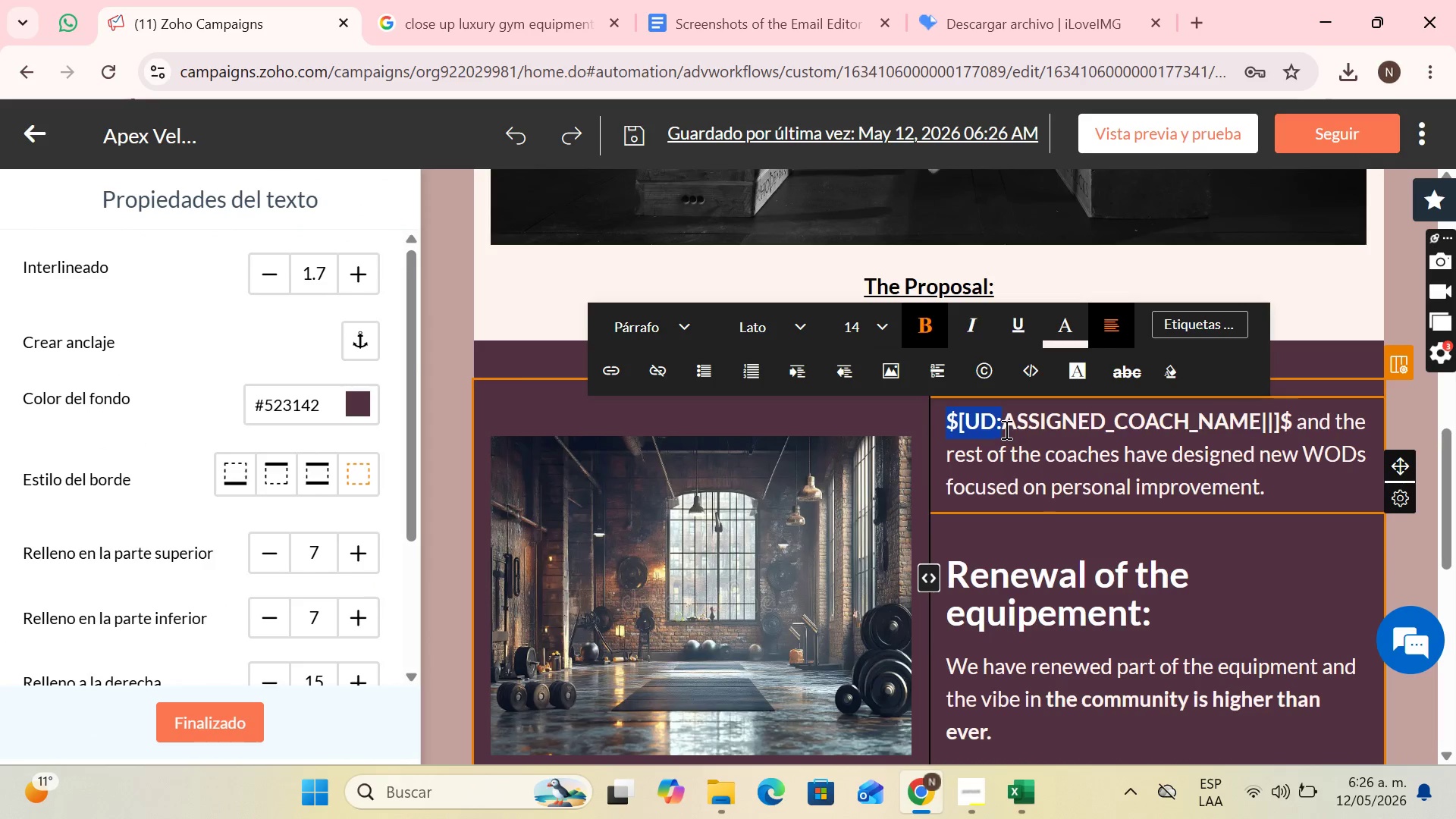 
left_click([1005, 429])
 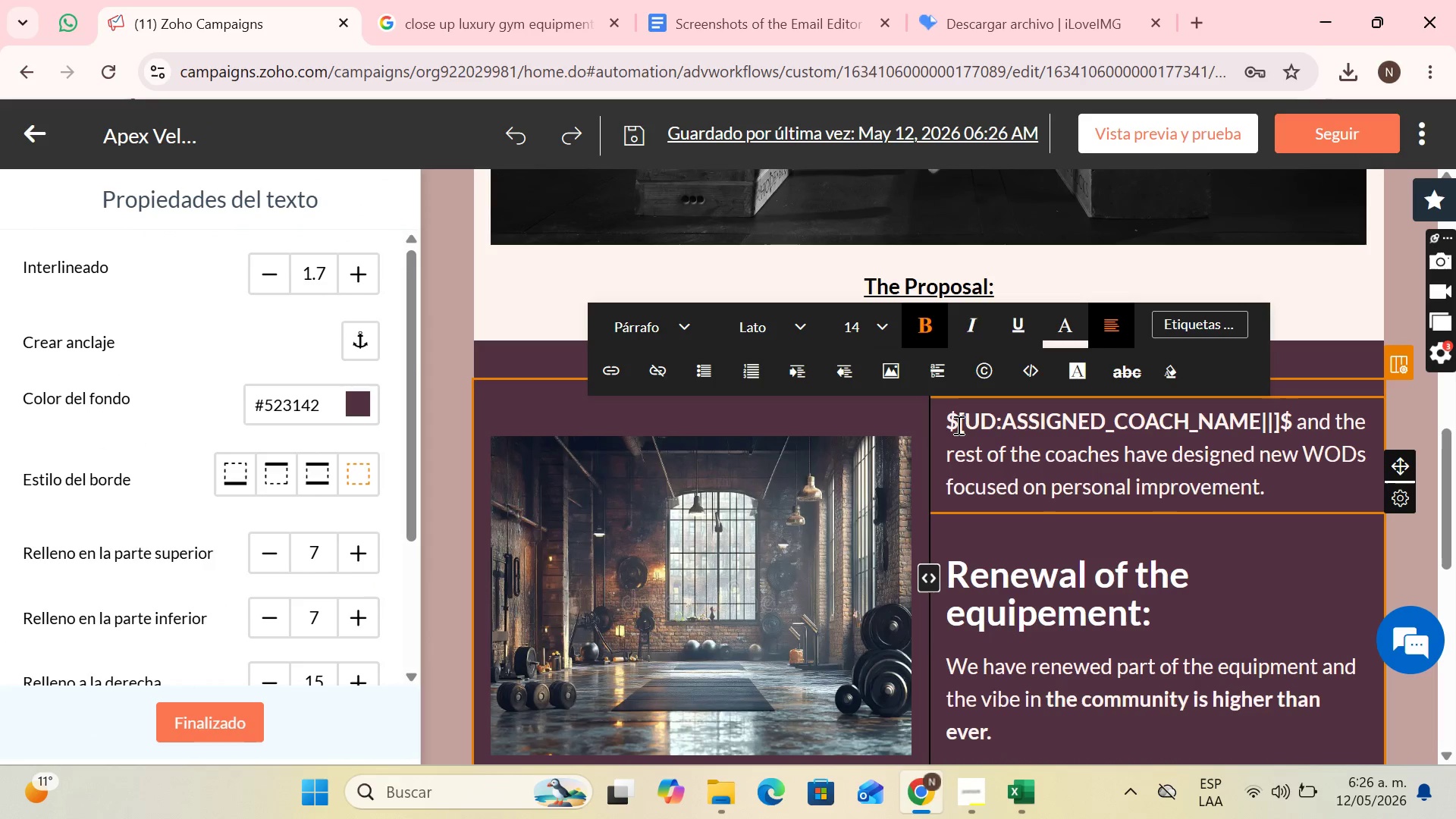 
left_click_drag(start_coordinate=[957, 425], to_coordinate=[1287, 479])
 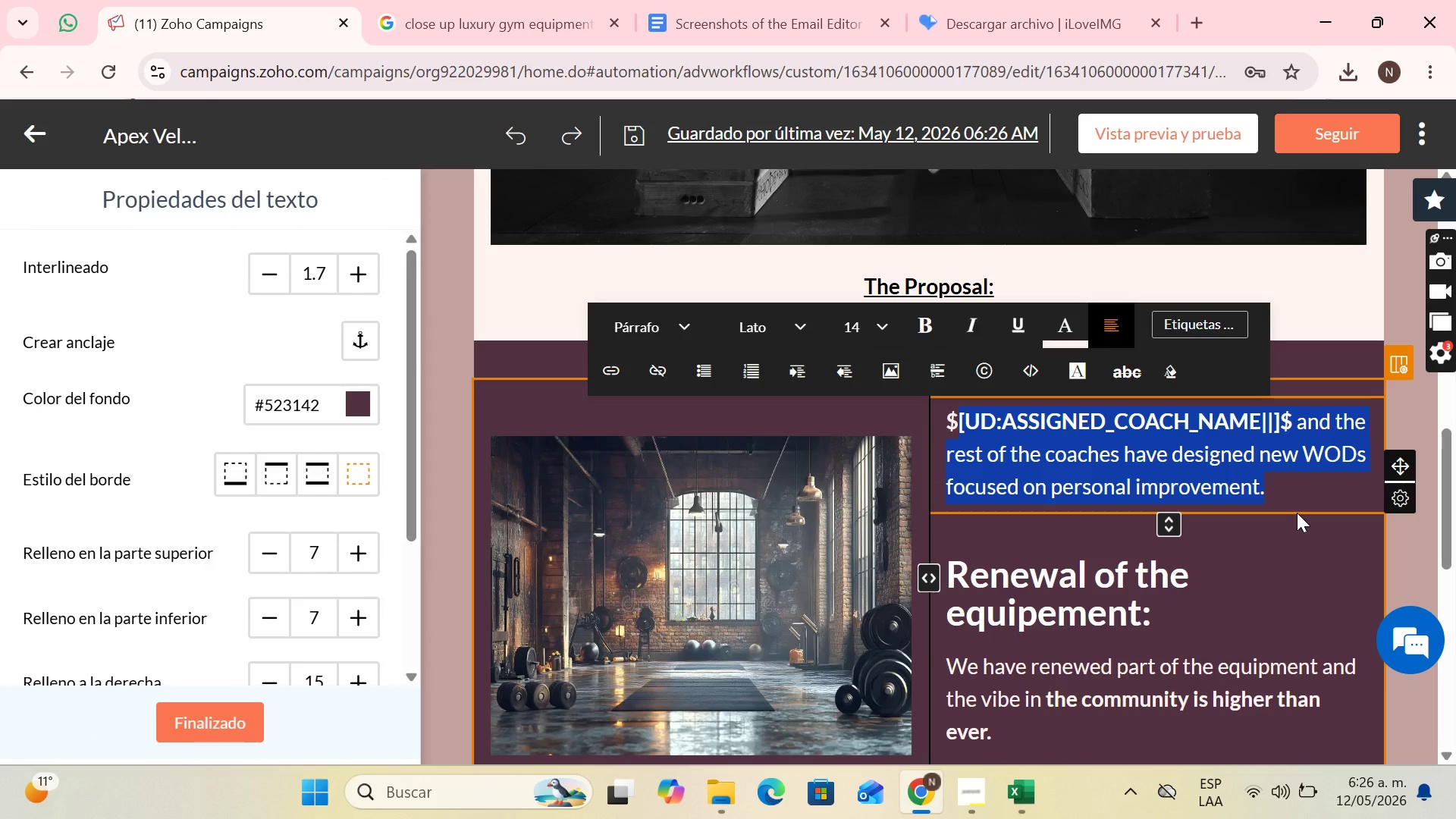 
key(Backspace)
 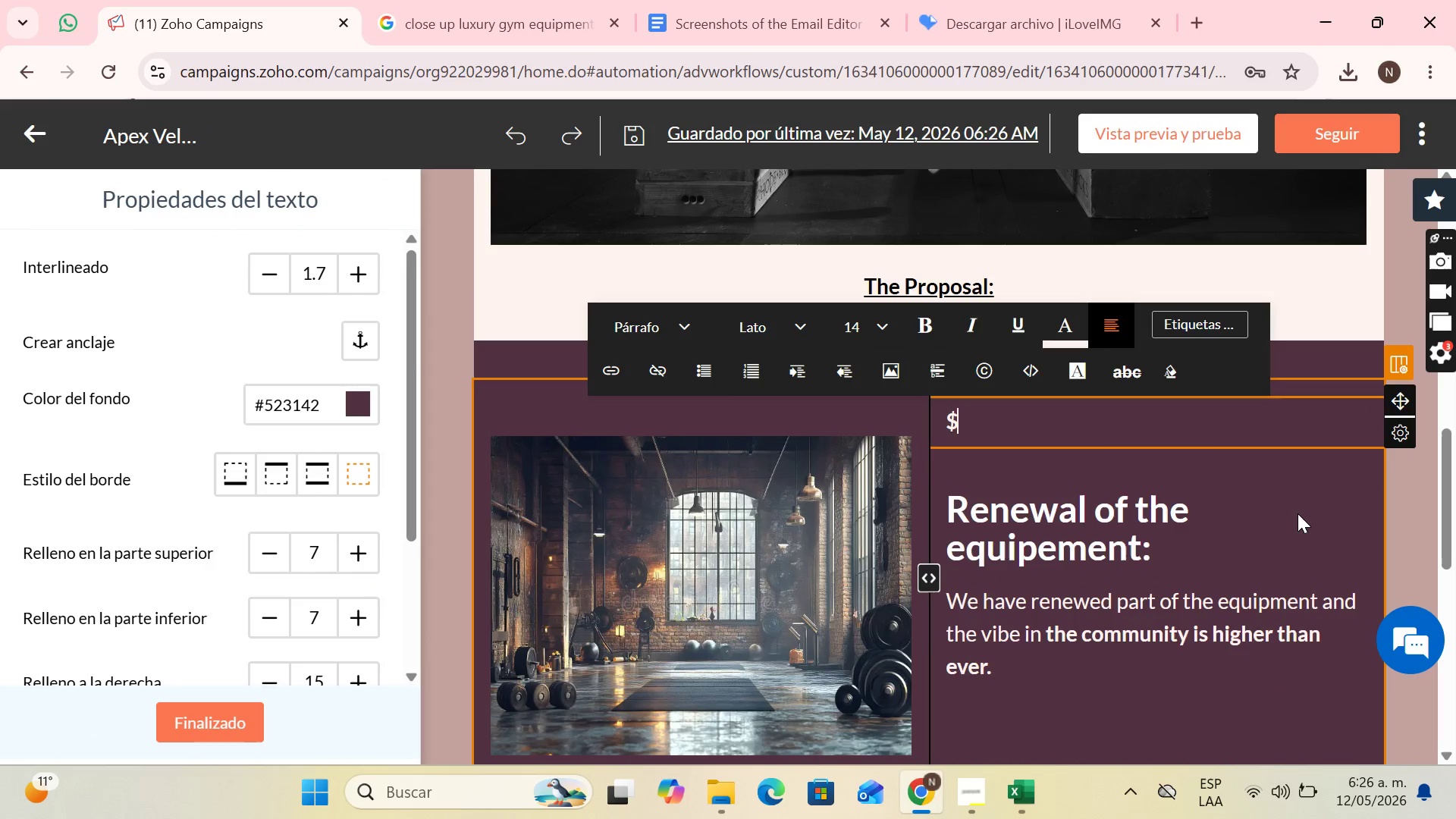 
key(Shift+ShiftLeft)
 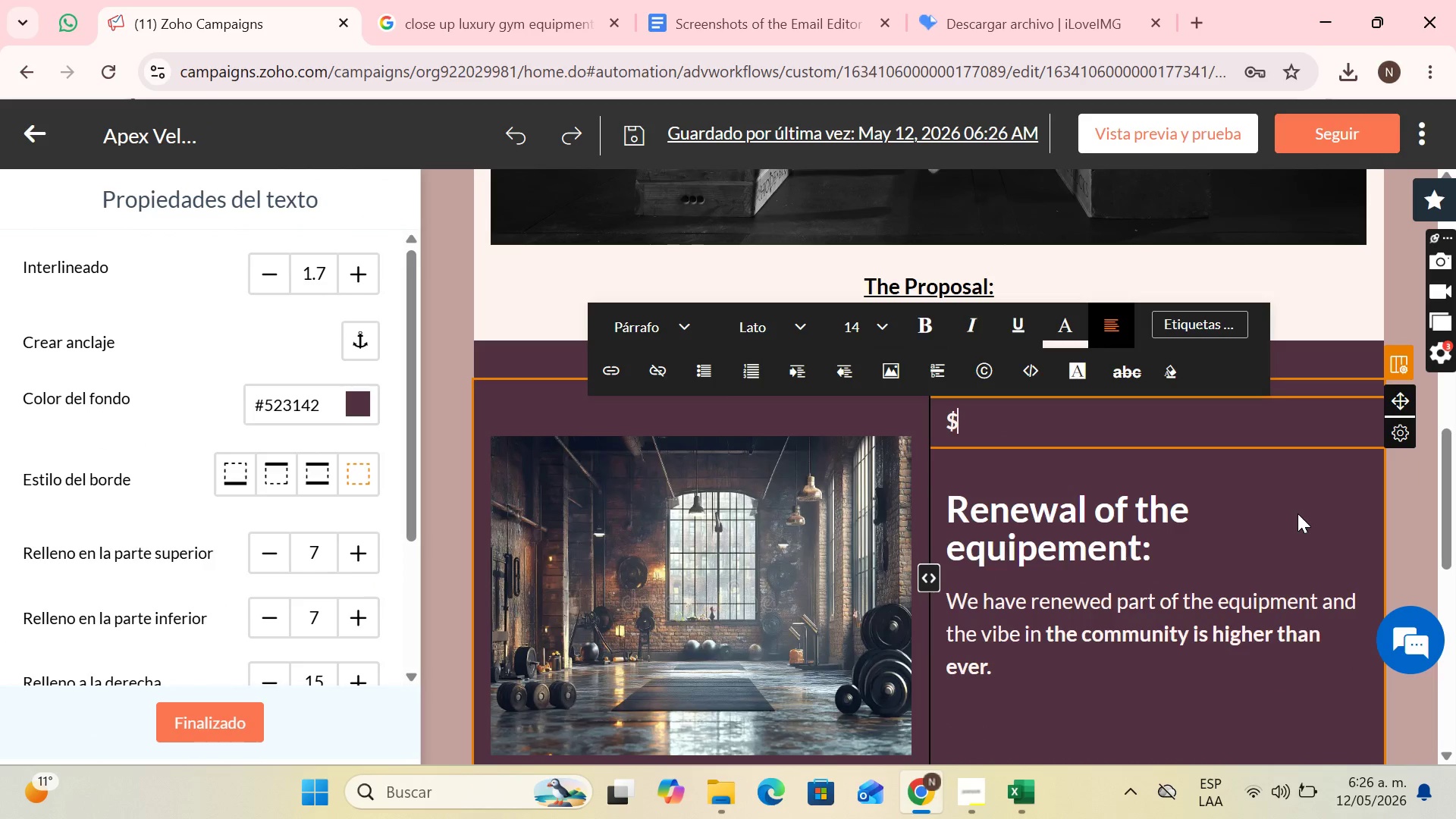 
key(Shift+W)
 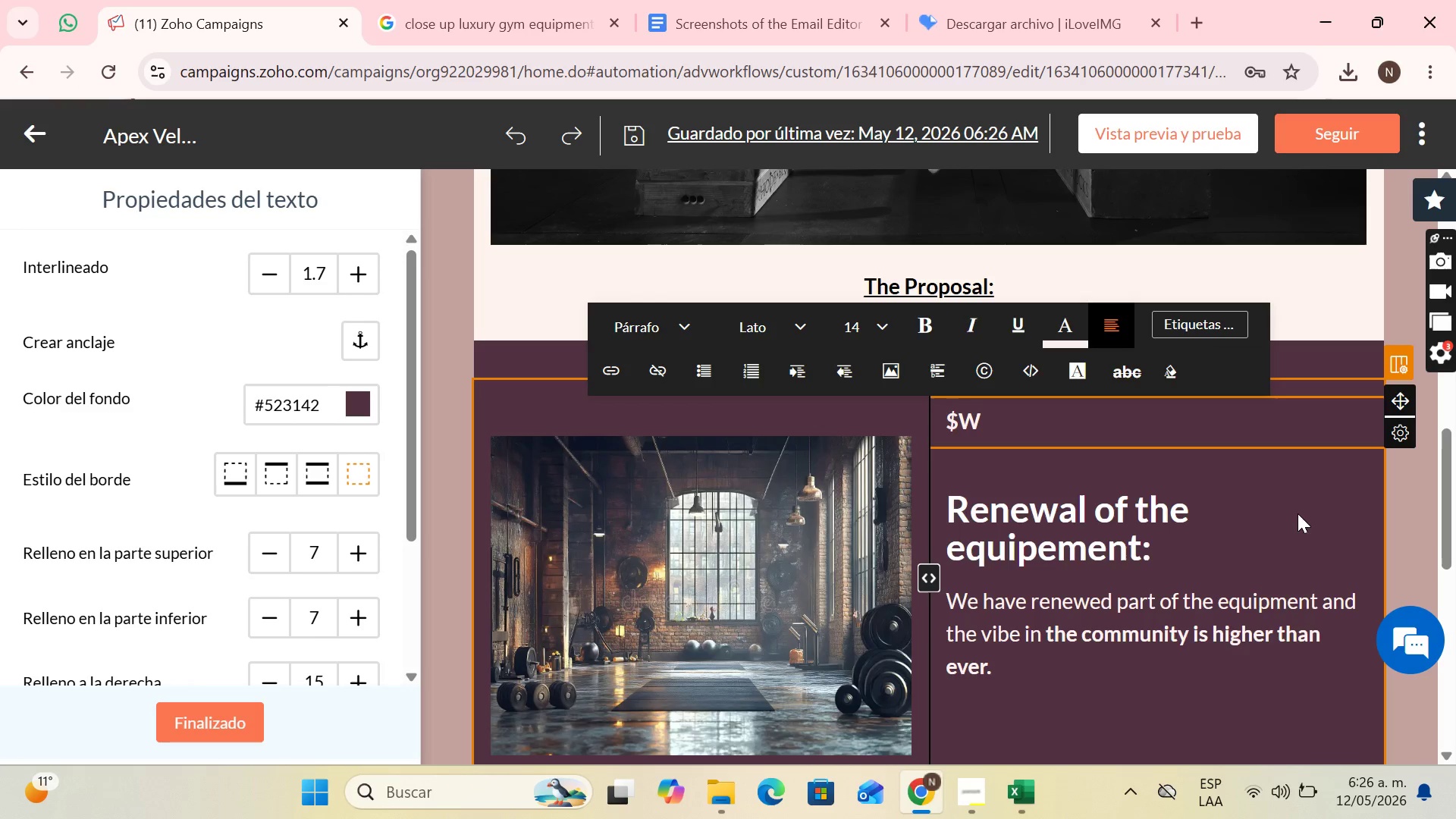 
key(ArrowLeft)
 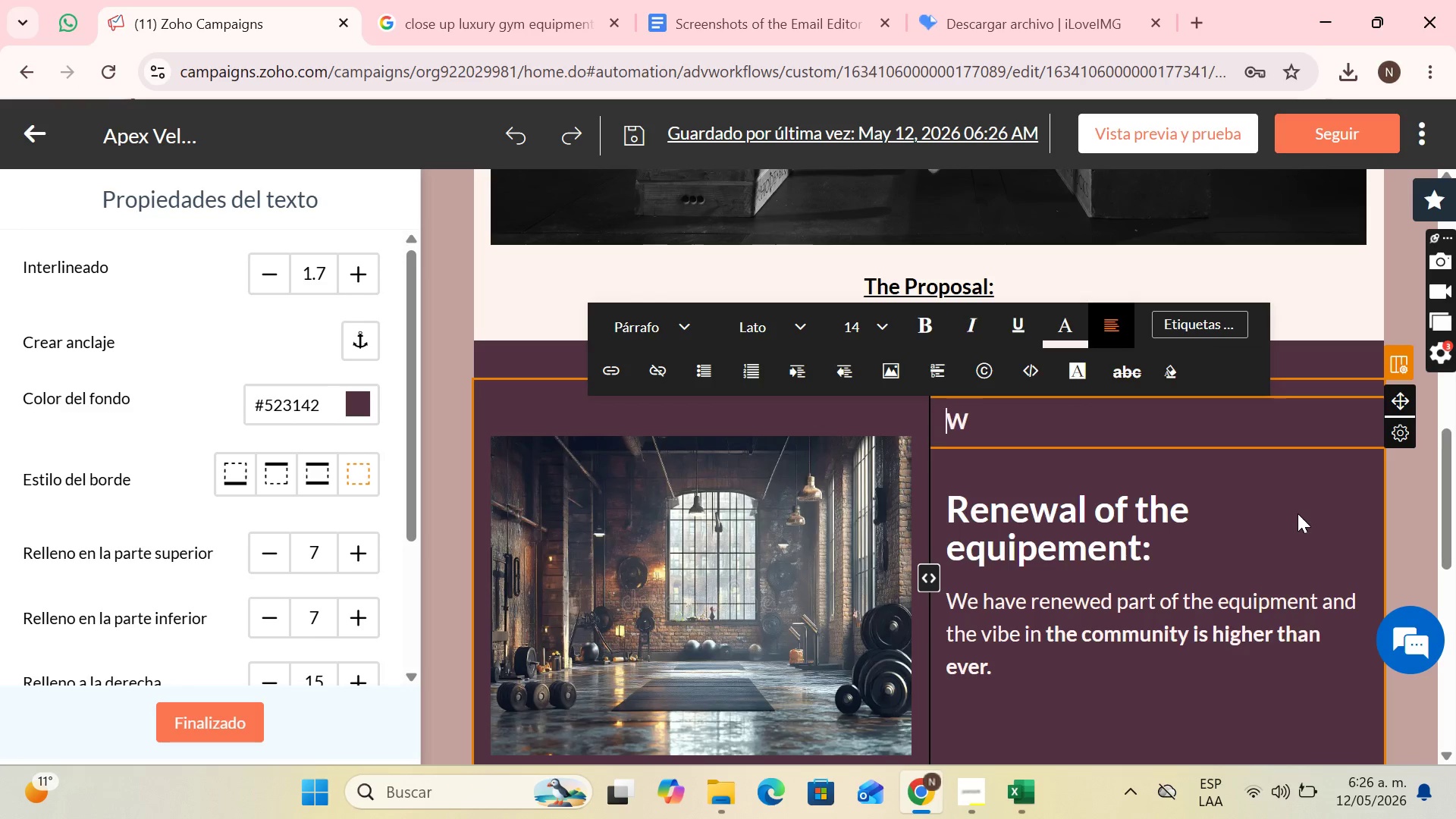 
key(Backspace)
 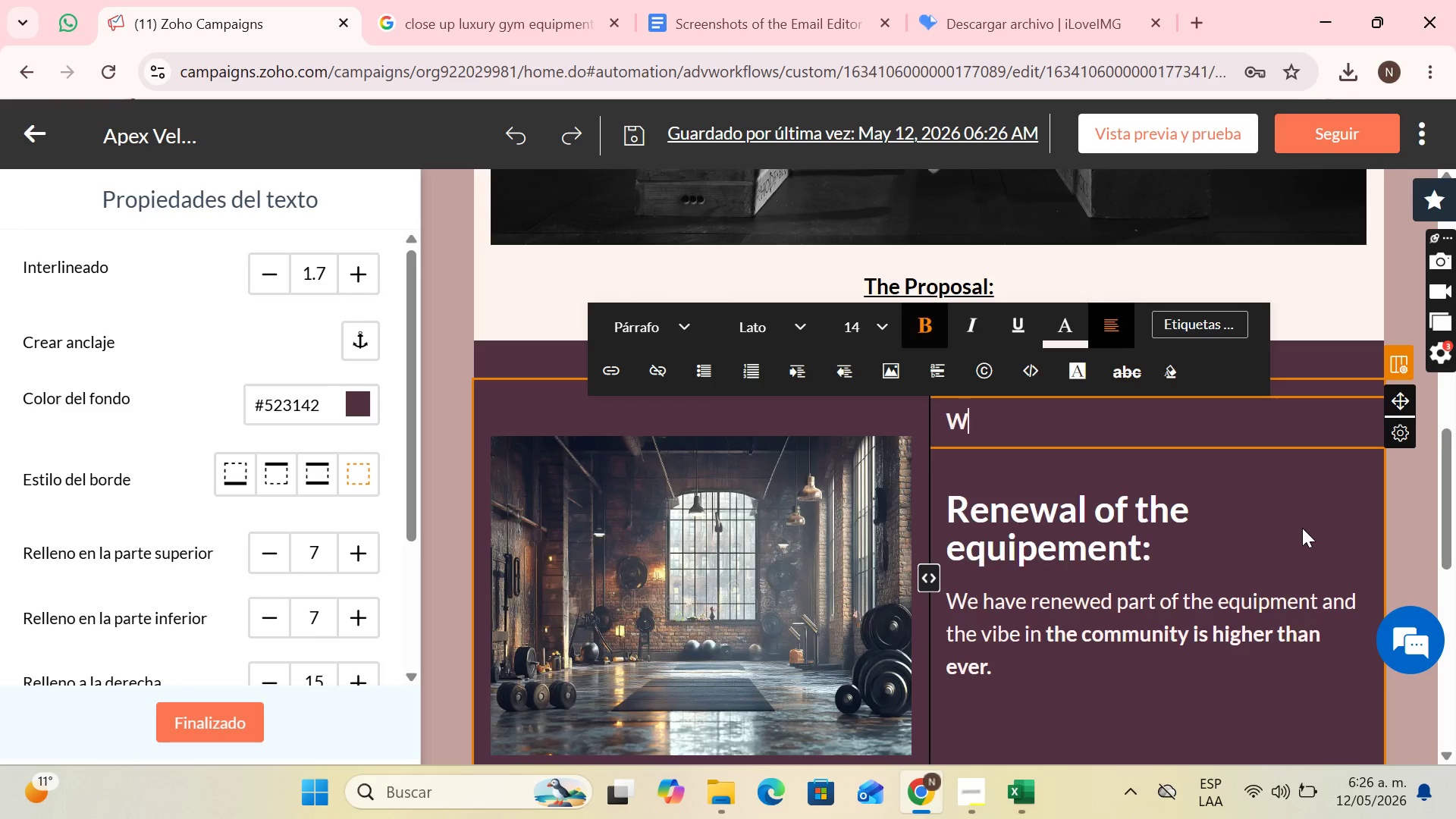 
key(ArrowRight)
 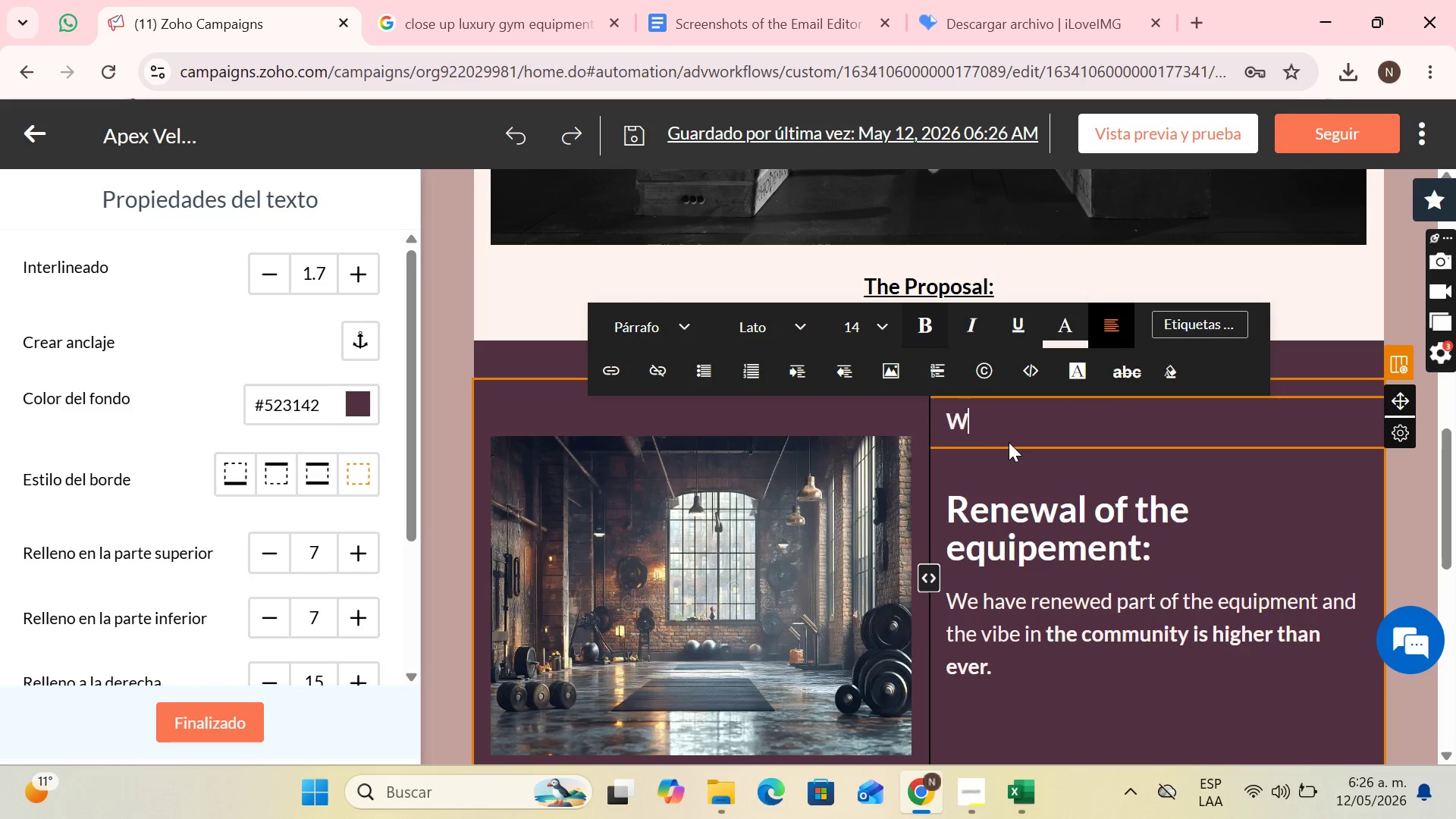 
key(E)
 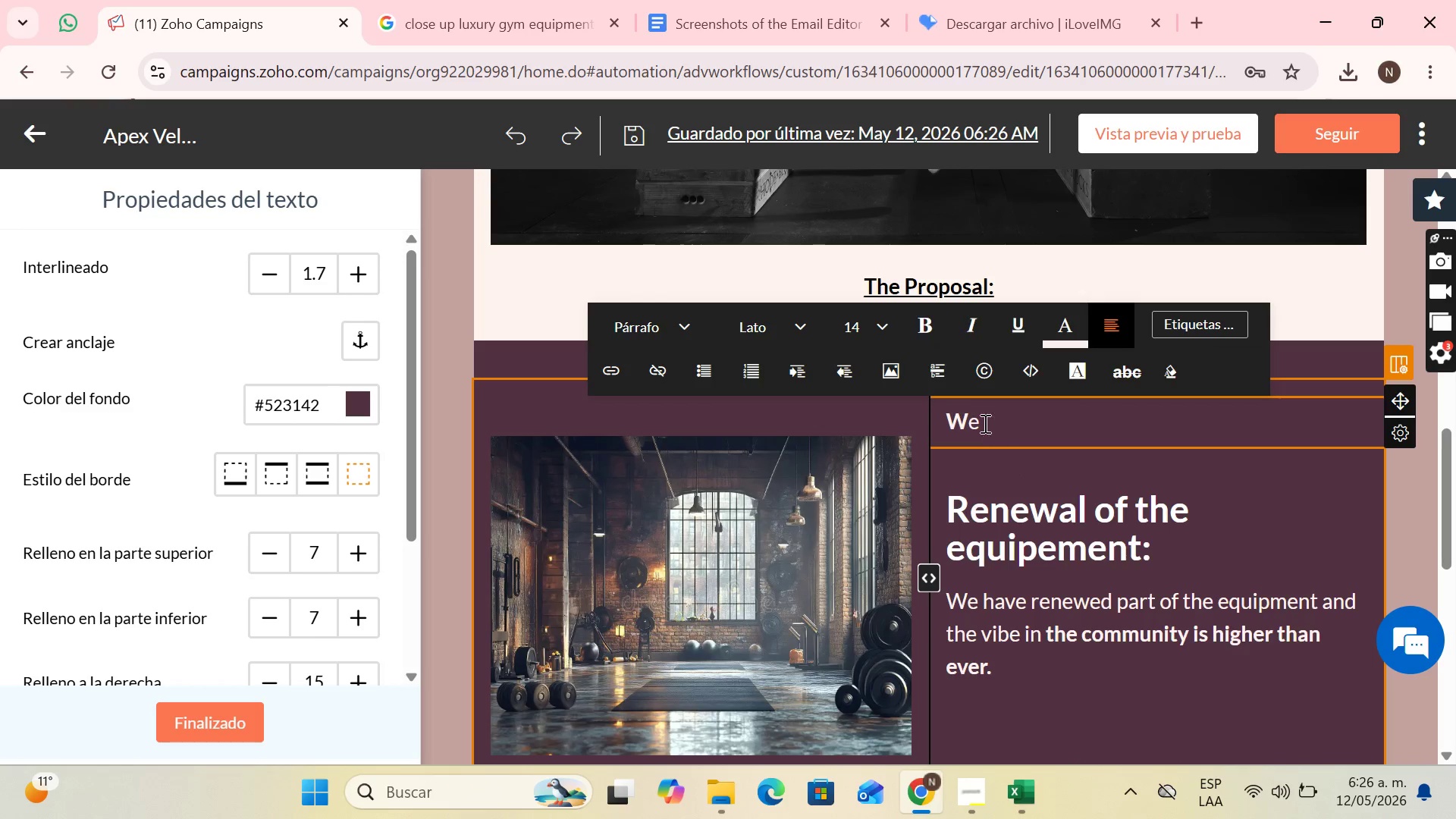 
left_click_drag(start_coordinate=[967, 420], to_coordinate=[952, 420])
 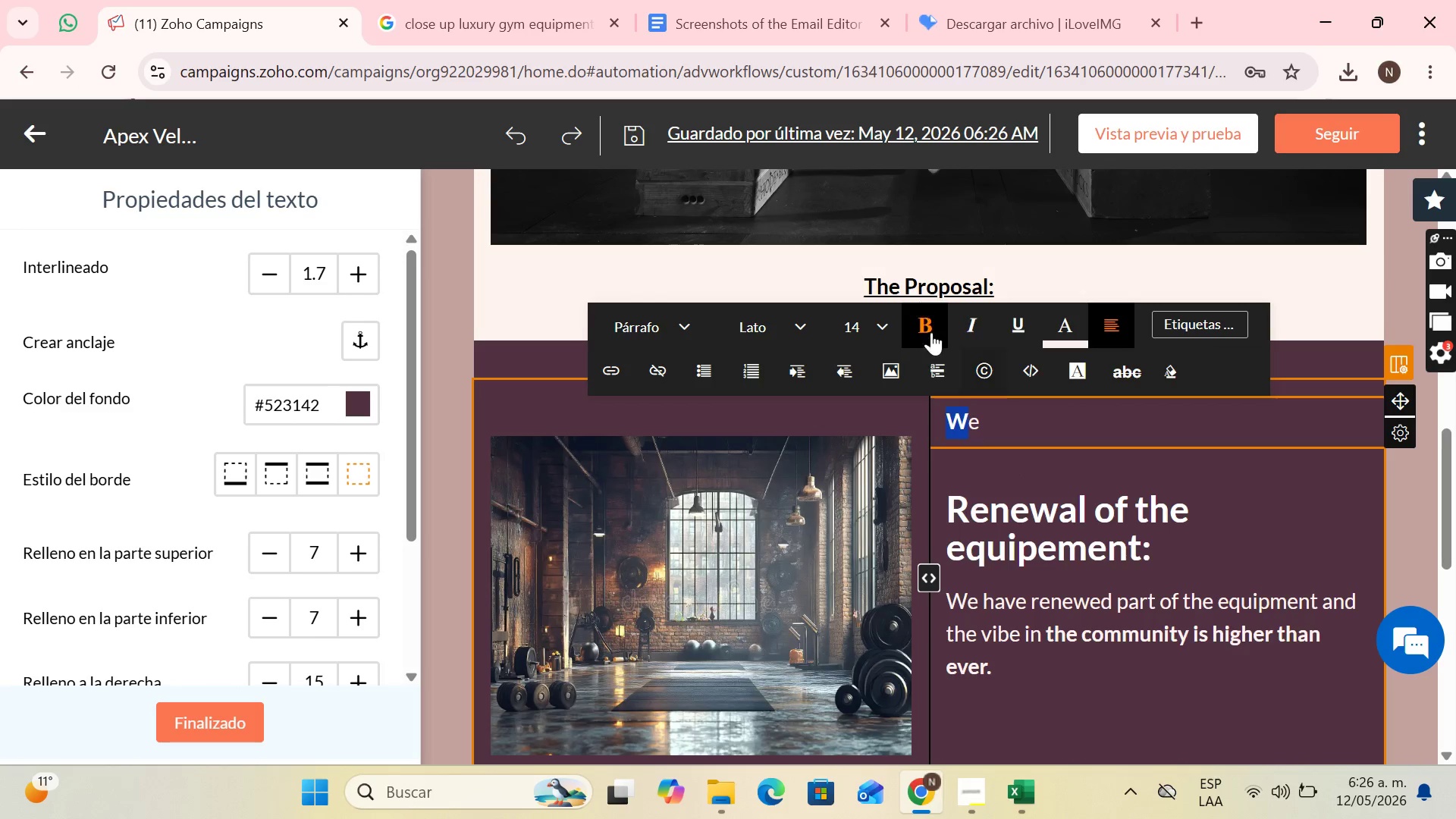 
left_click([933, 329])
 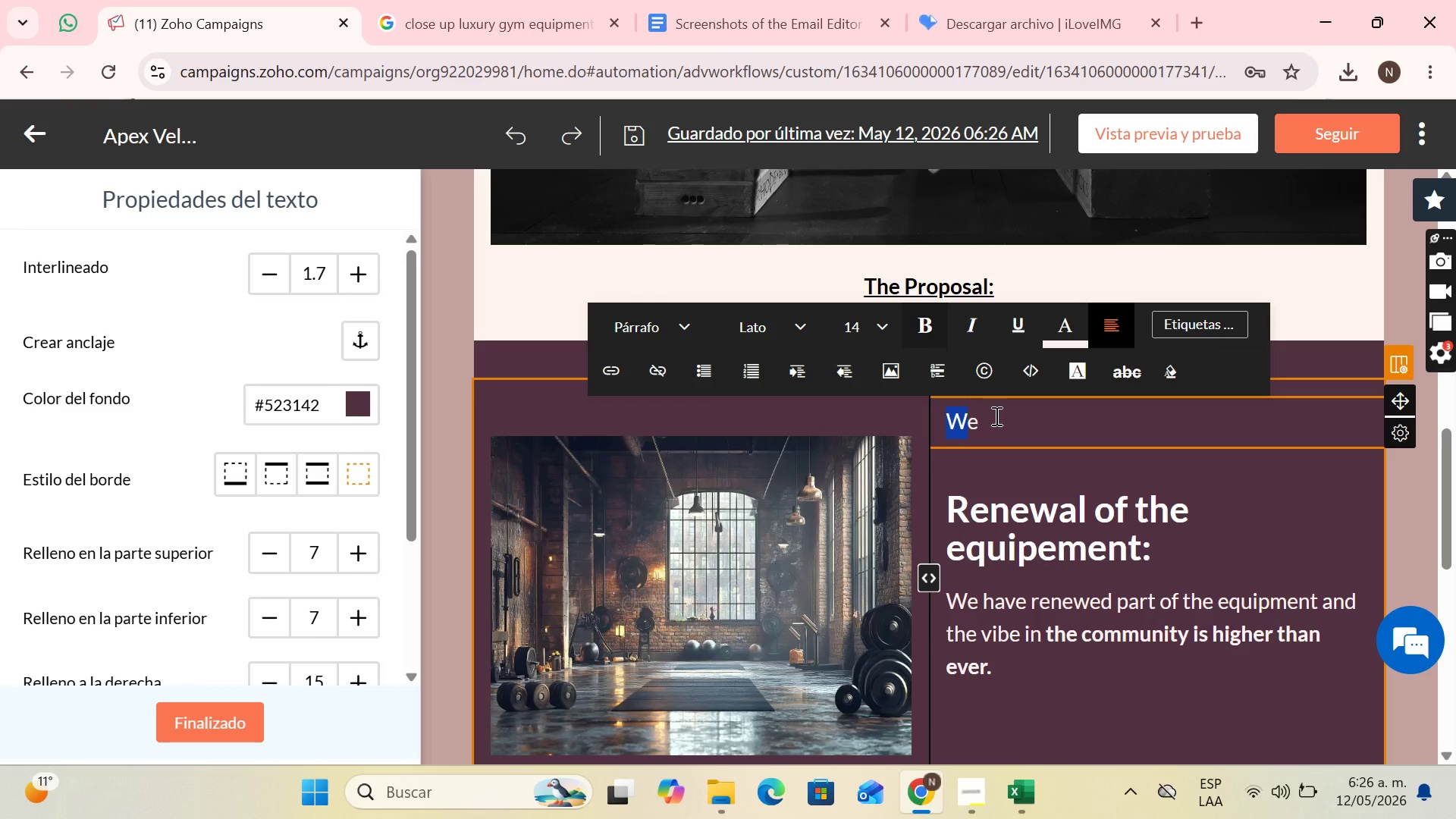 
left_click([996, 416])
 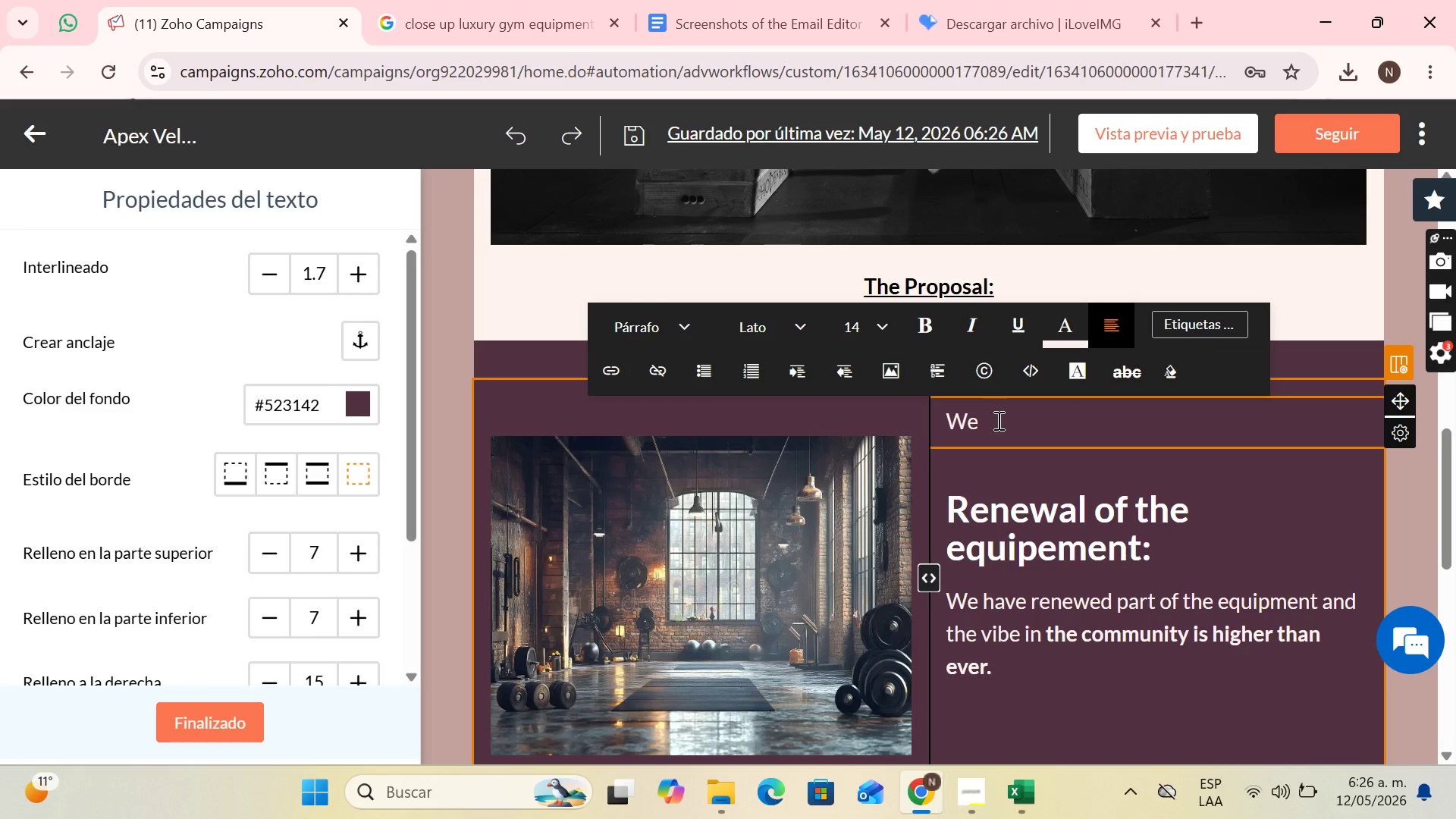 
type( want to invite you toa )
key(Backspace)
key(Backspace)
type( a free)
key(Backspace)
key(Backspace)
key(Backspace)
key(Backspace)
type(Free Movemen)
 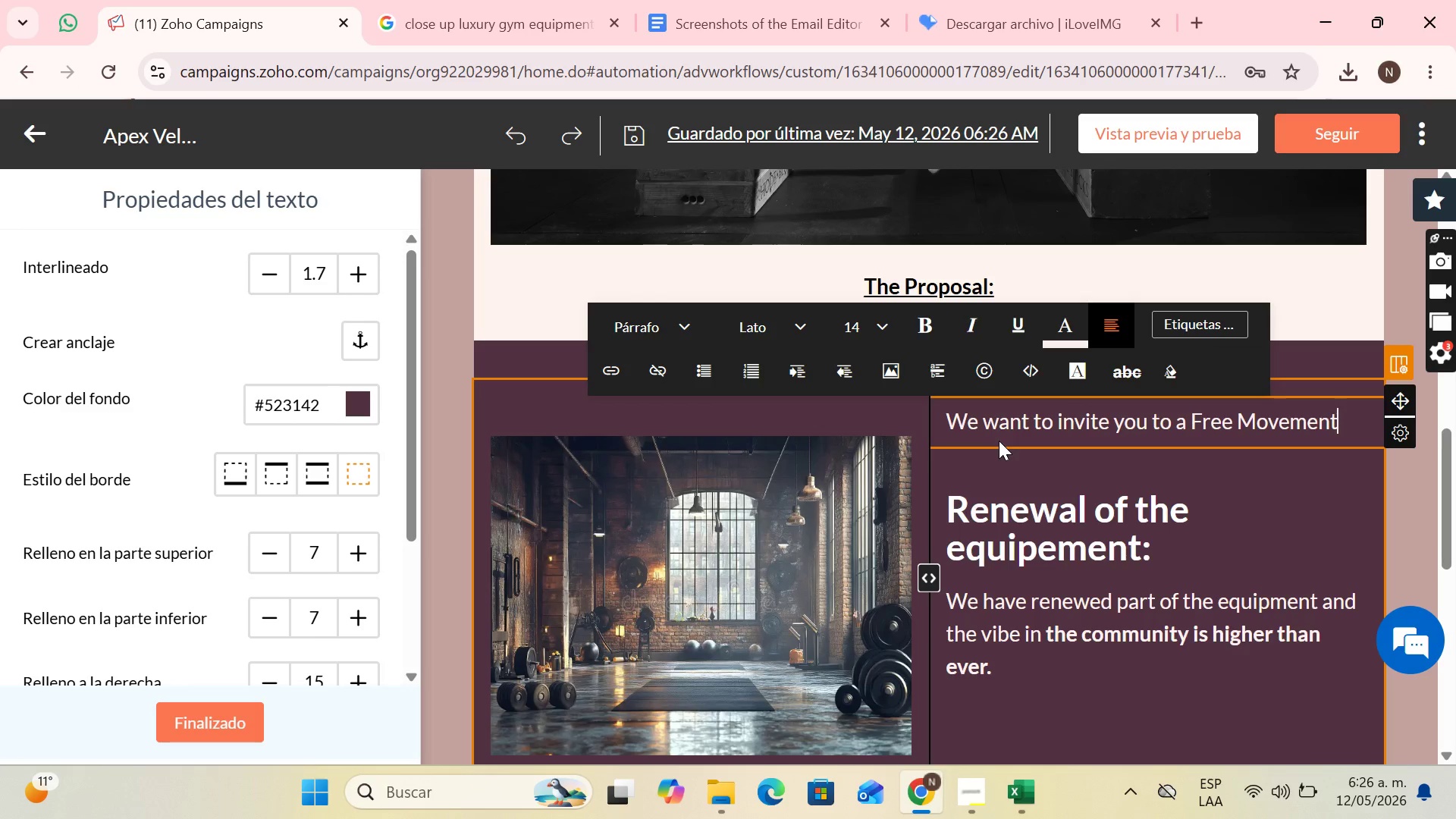 
key(T)
 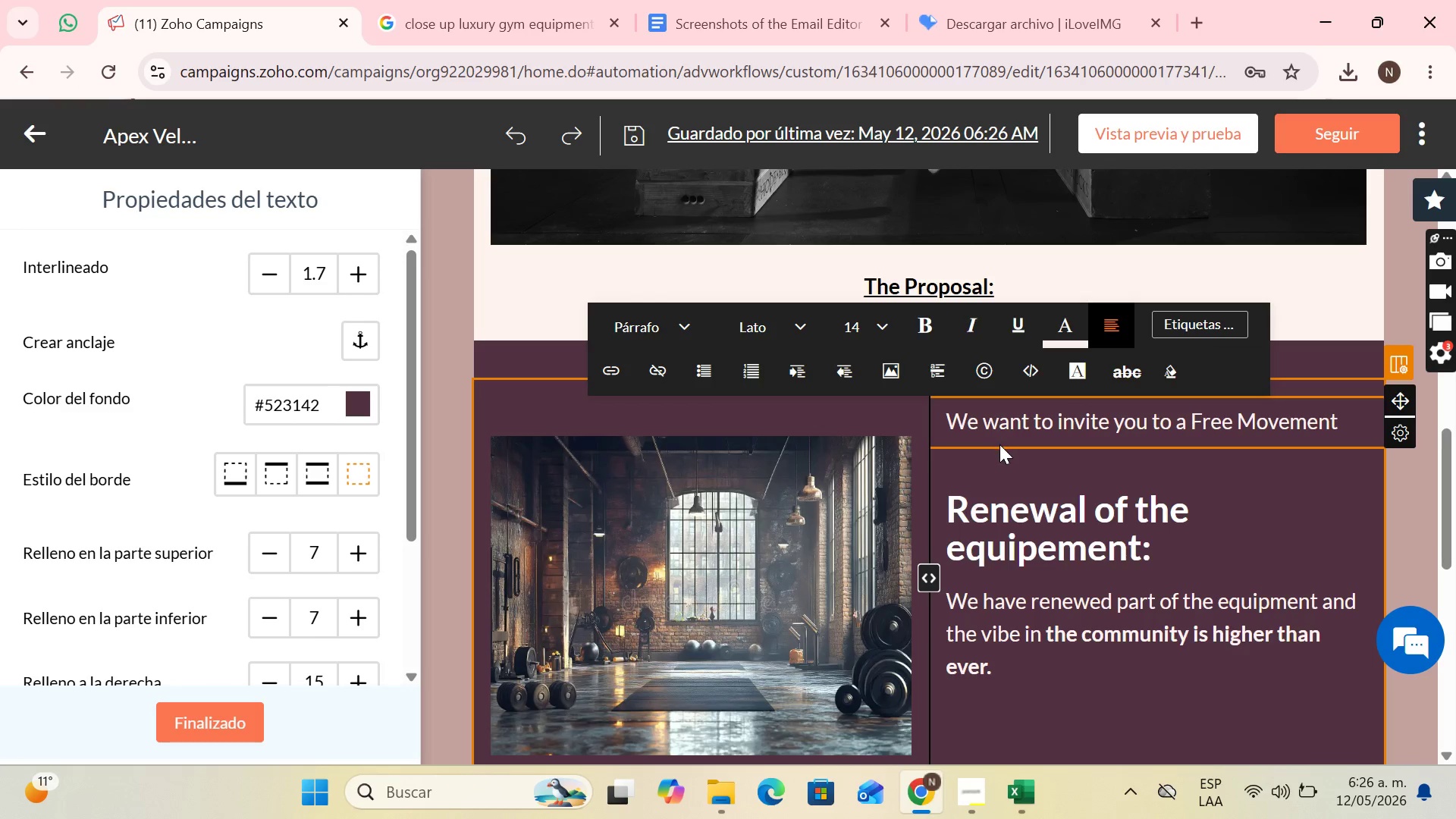 
key(Space)
 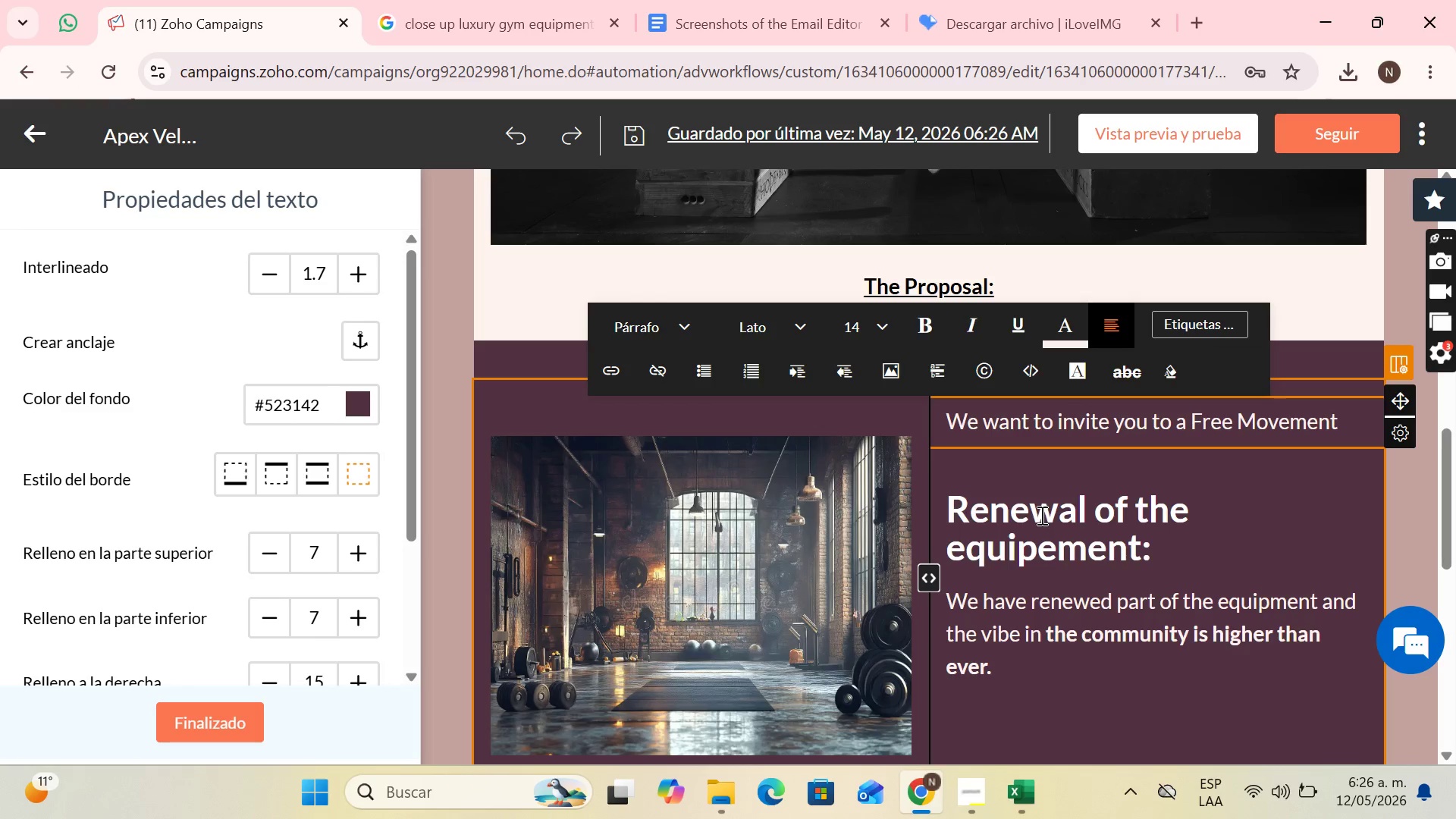 
type(Evalua)
 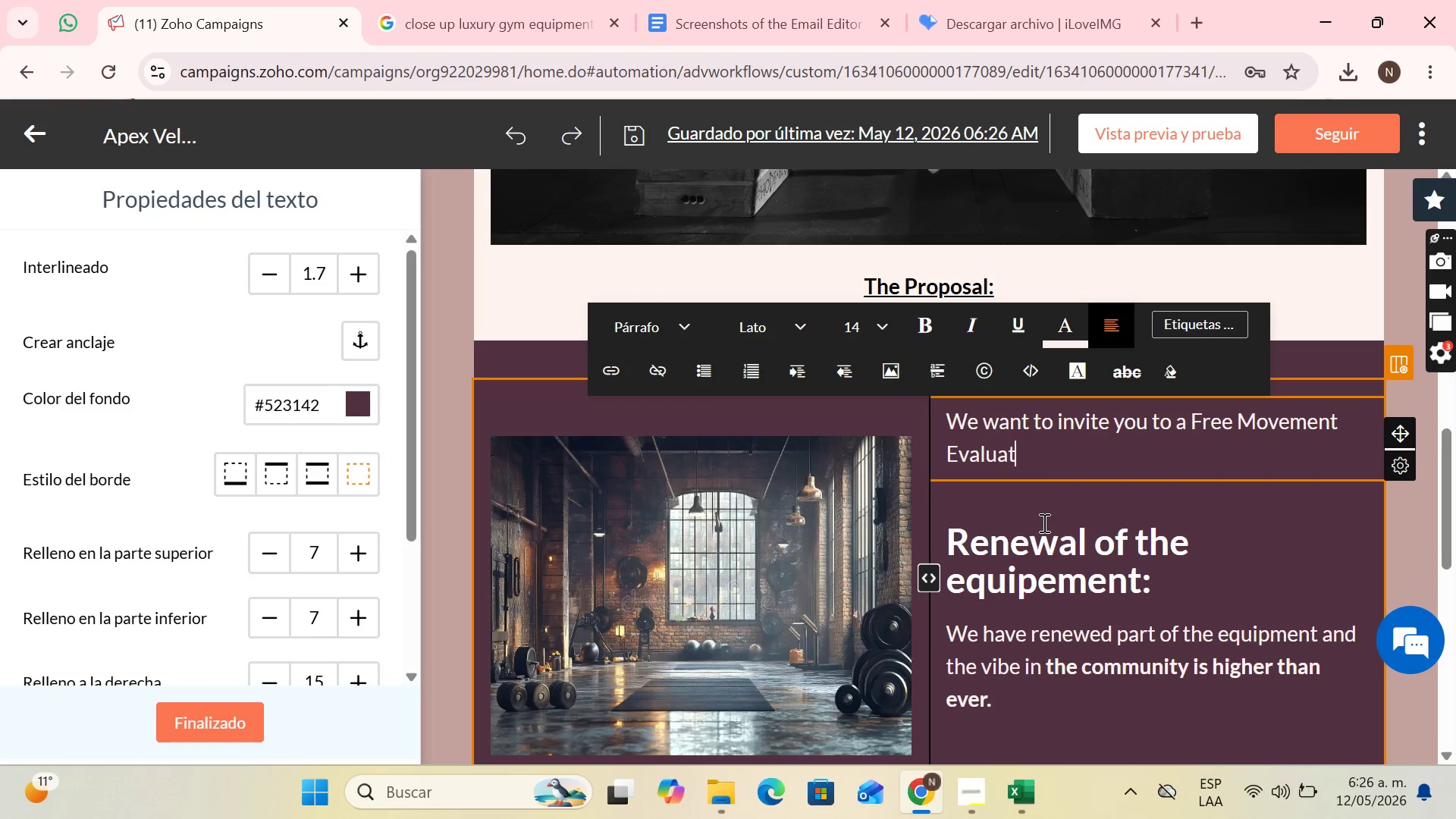 
type(tion or a R)
 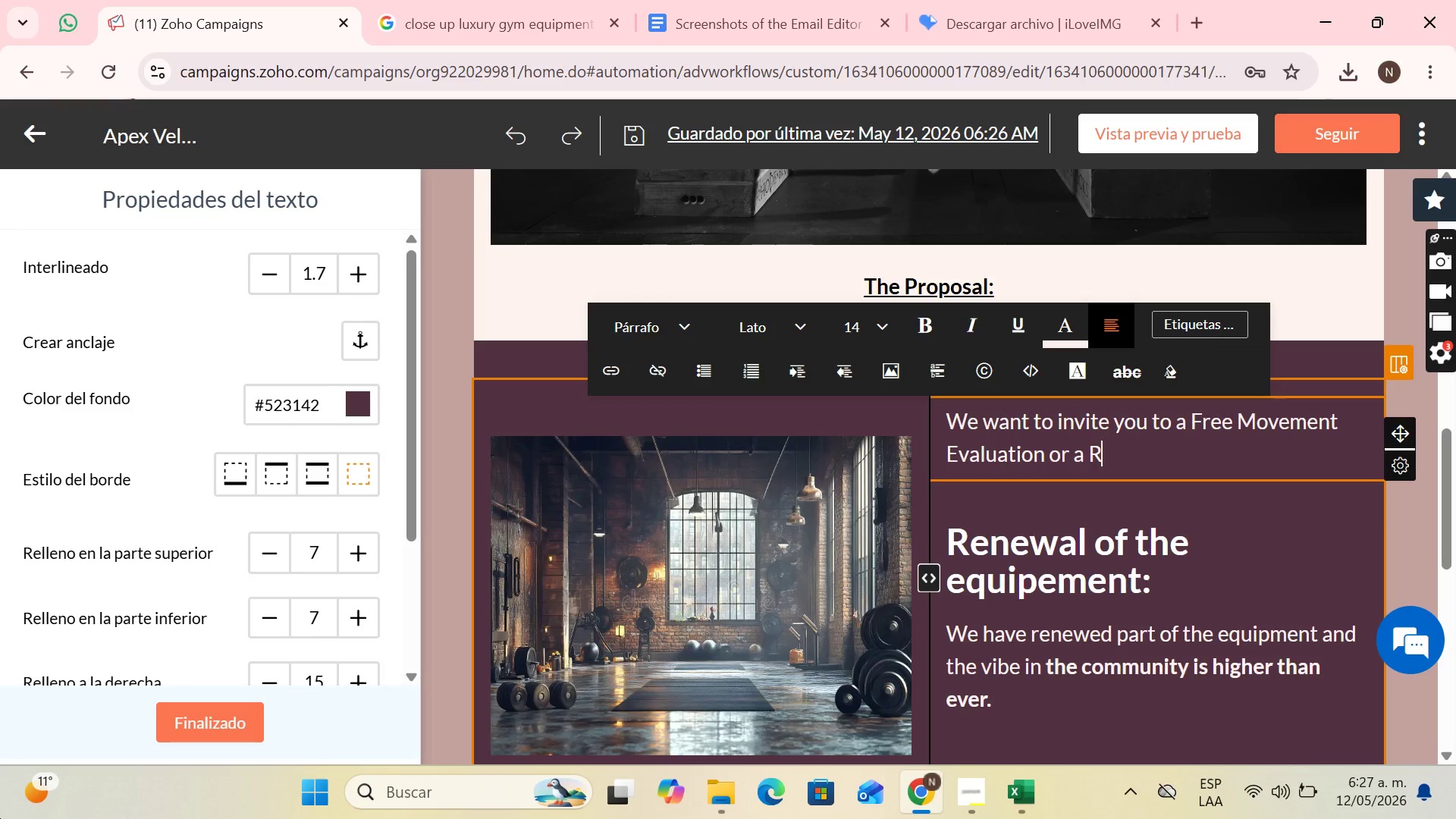 
key(CapsLock)
 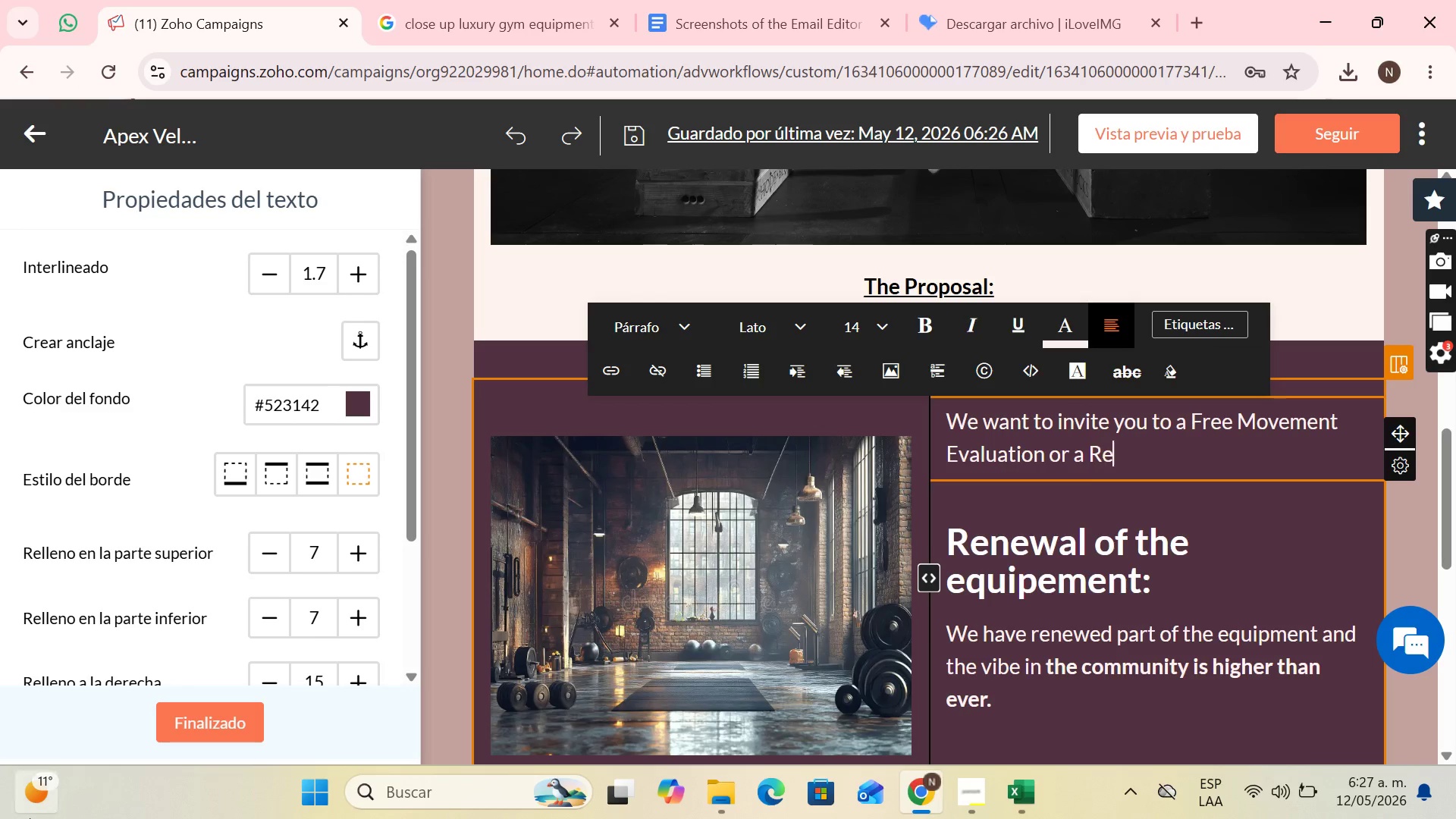 
key(E)
 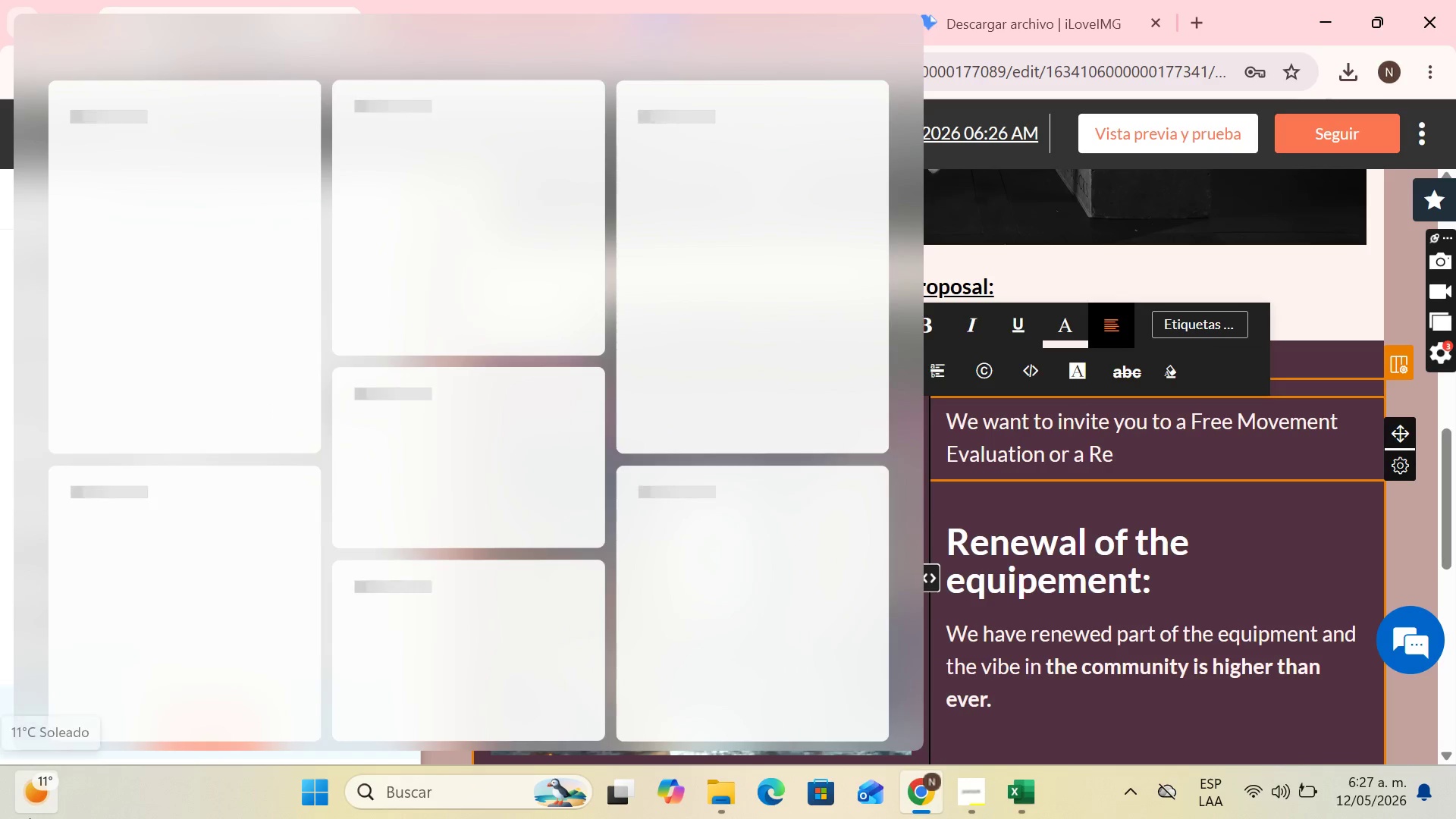 
key(Minus)
 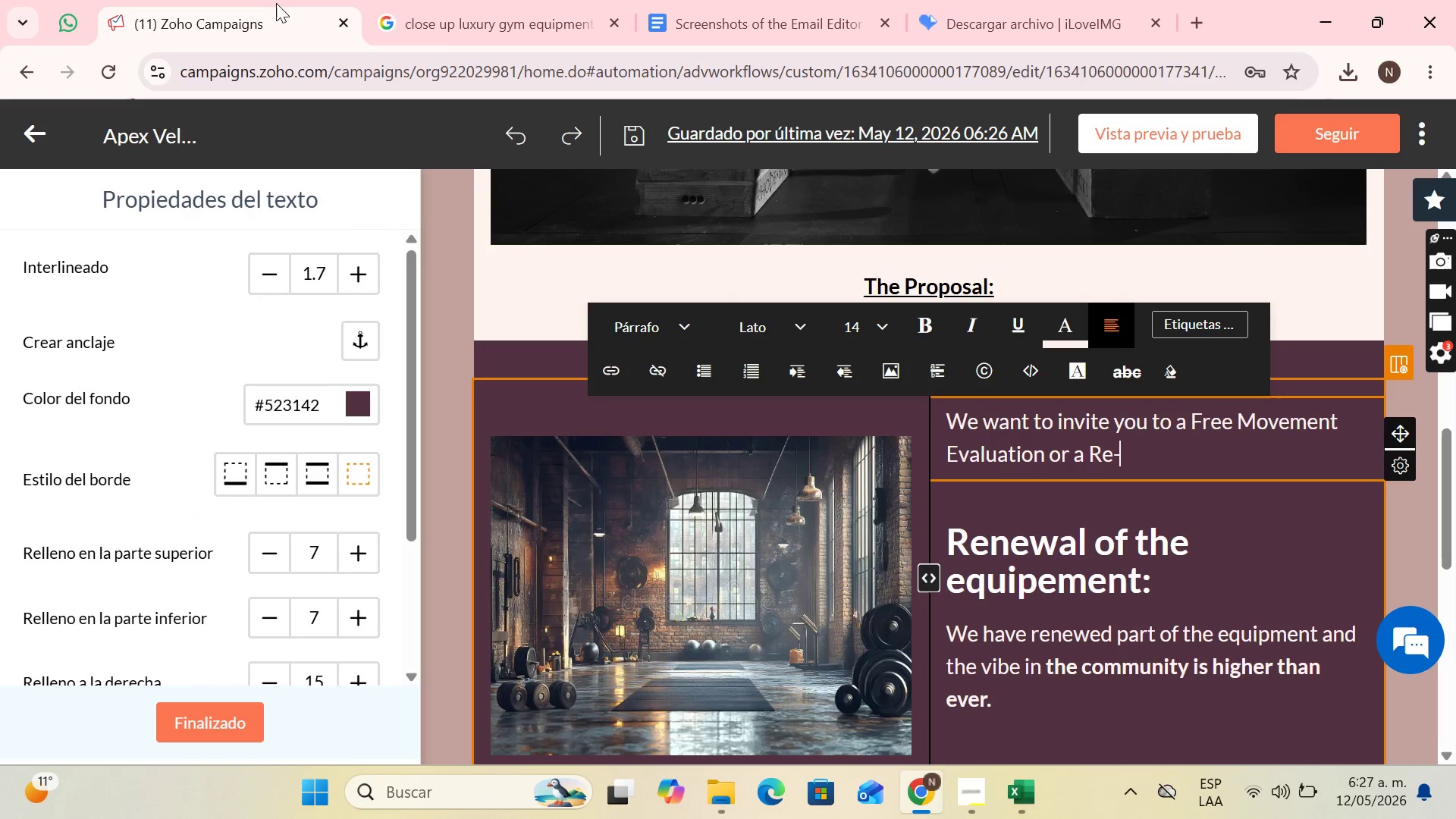 
wait(6.16)
 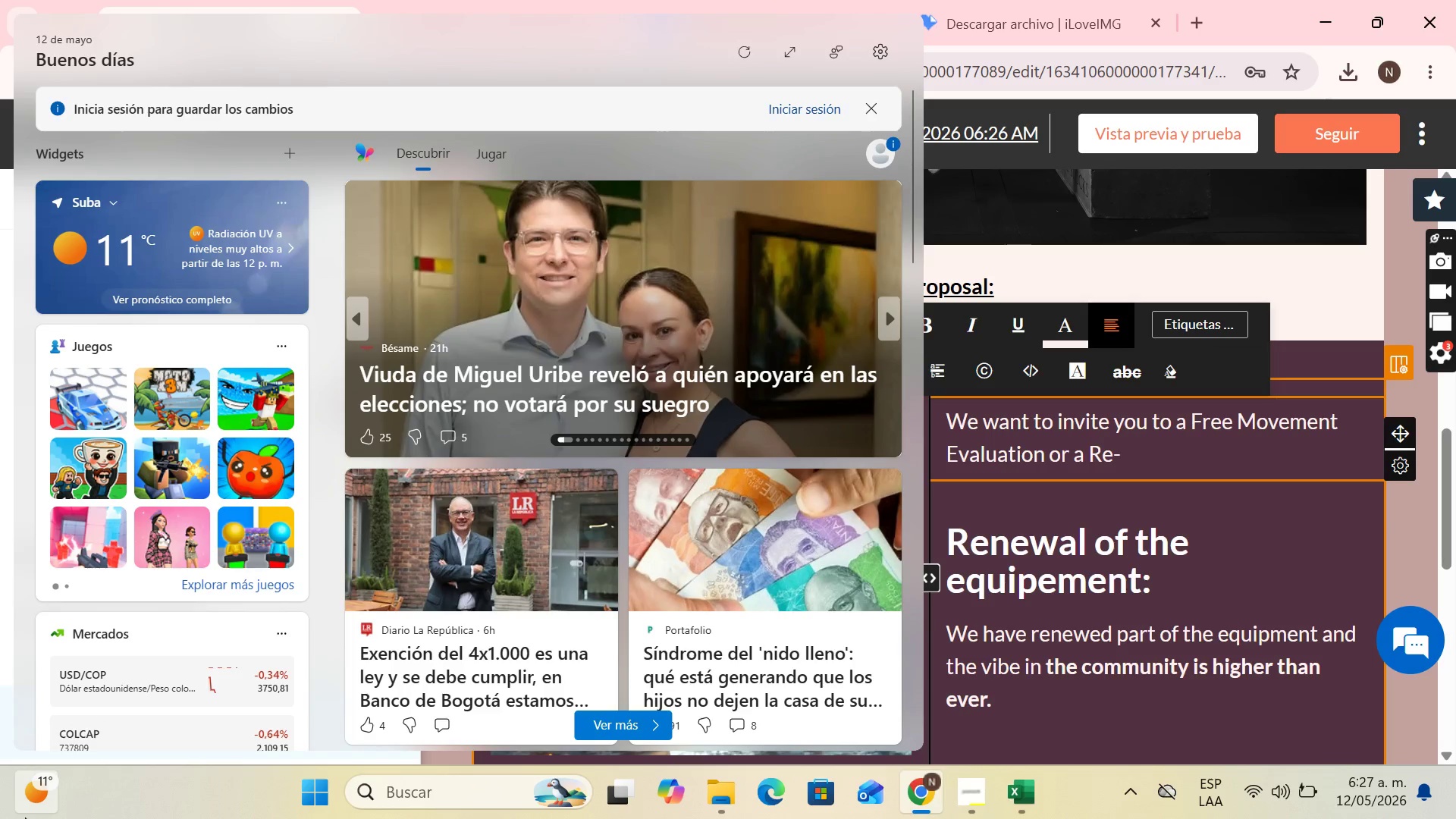 
type(en)
 